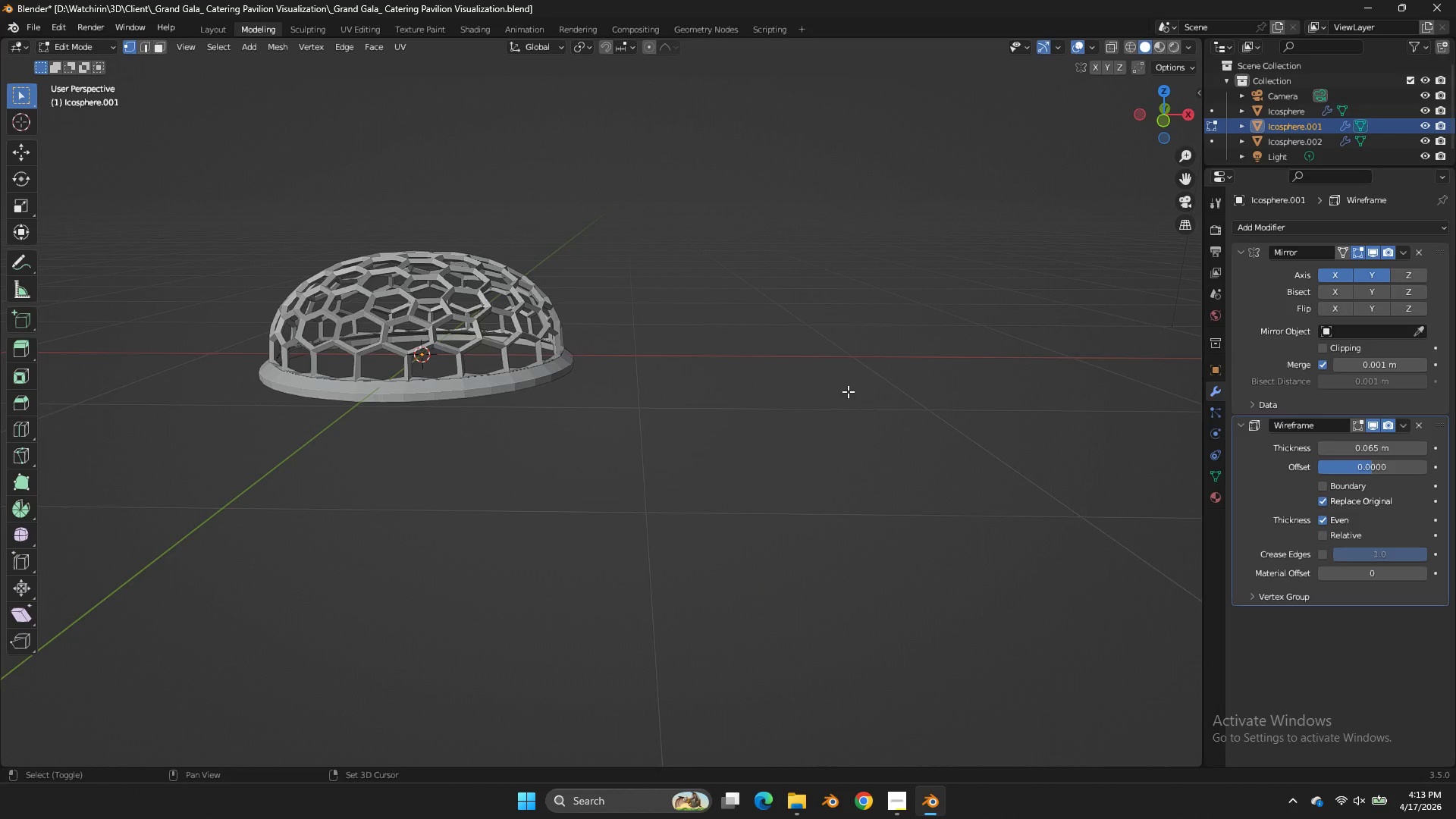 
key(Shift+ShiftLeft)
 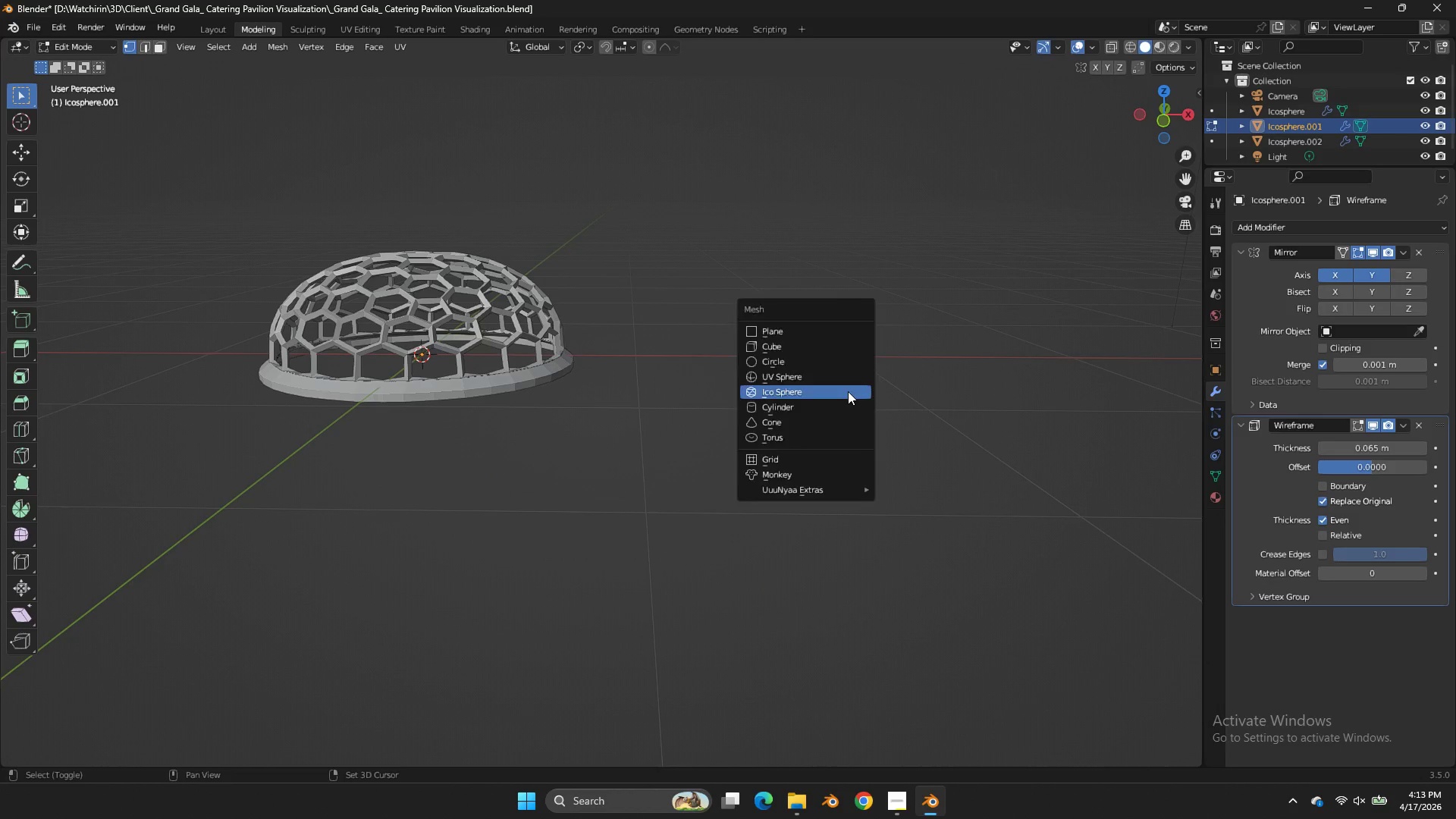 
key(Shift+A)
 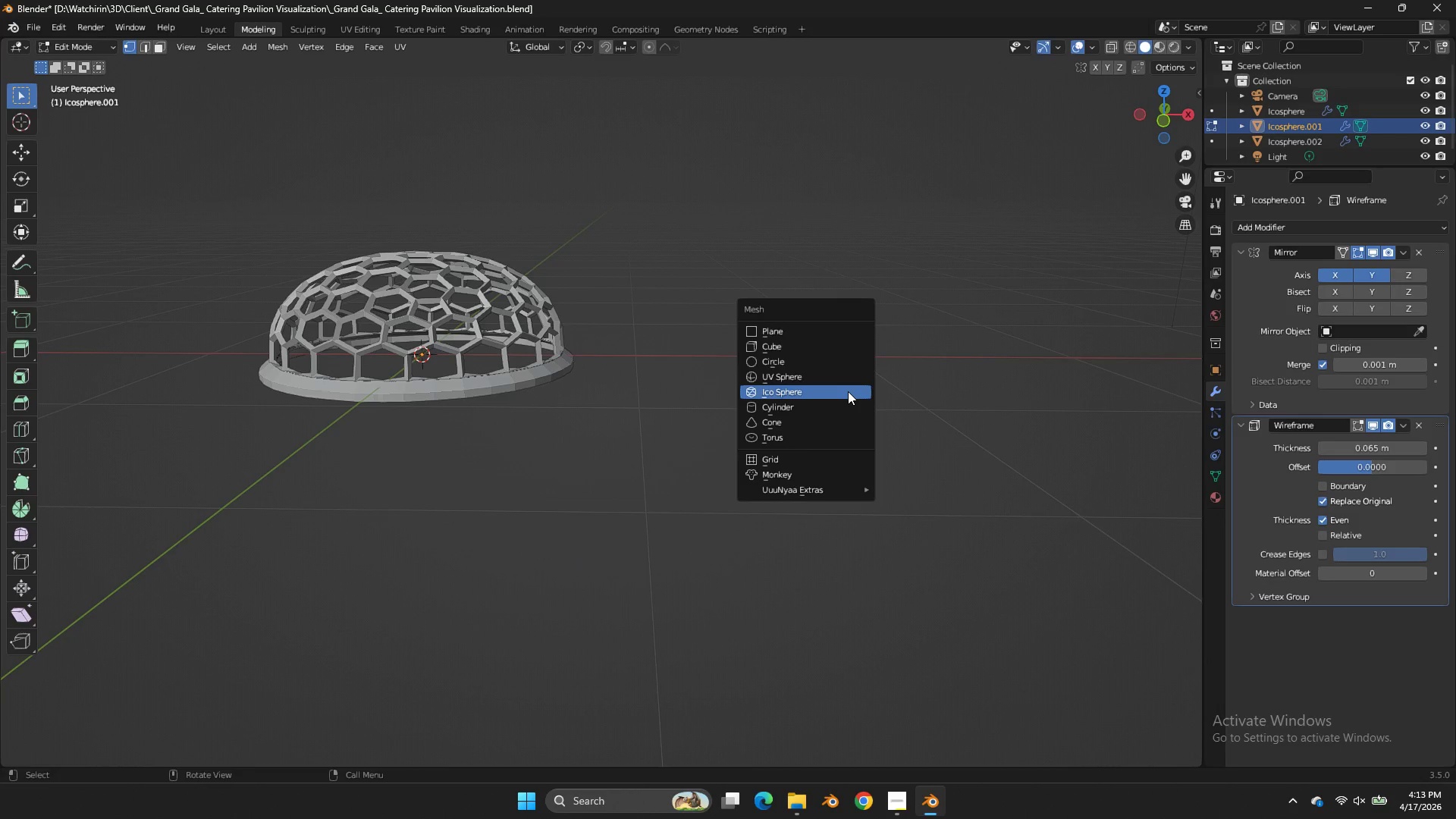 
left_click([848, 391])
 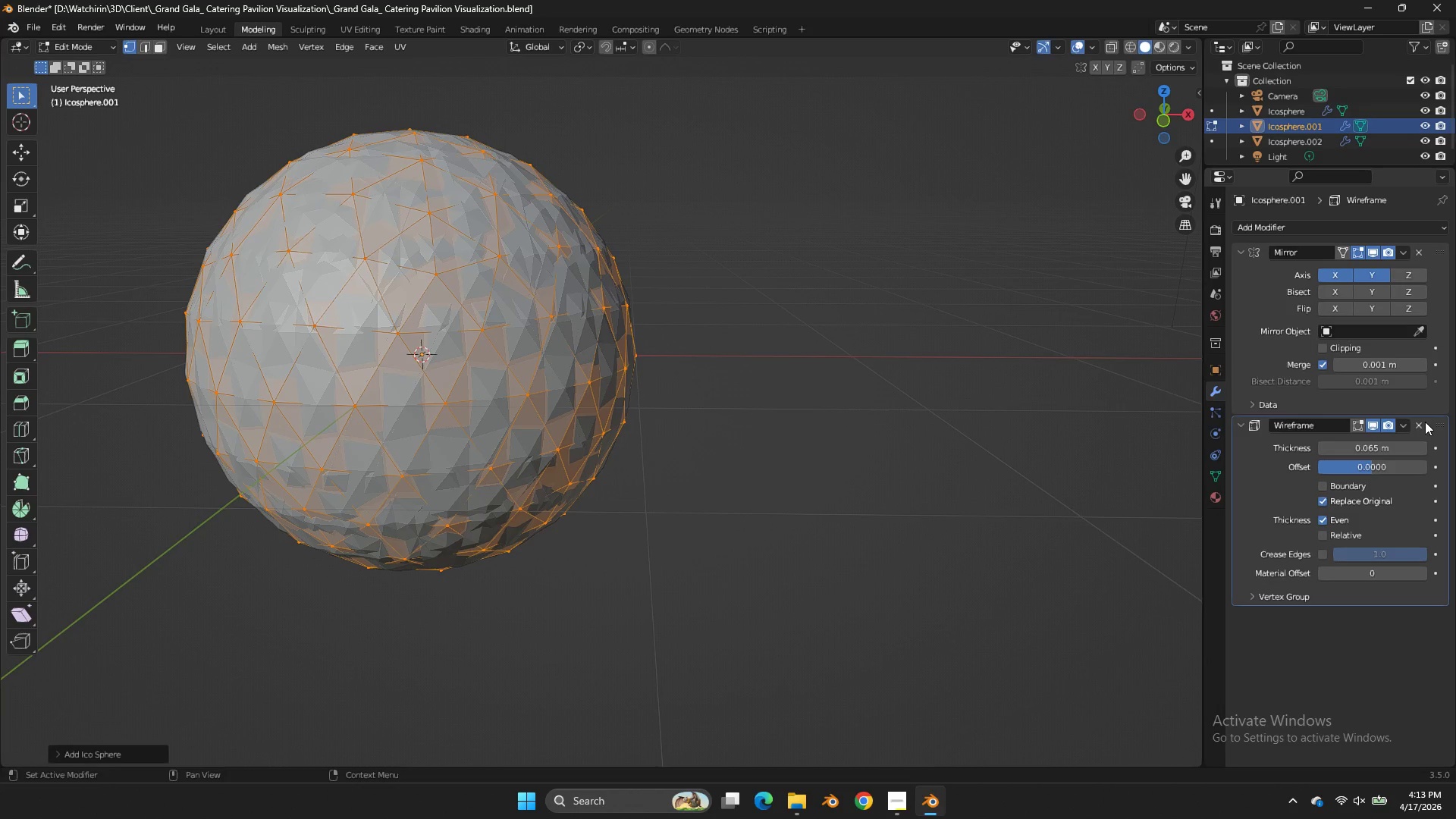 
key(S)
 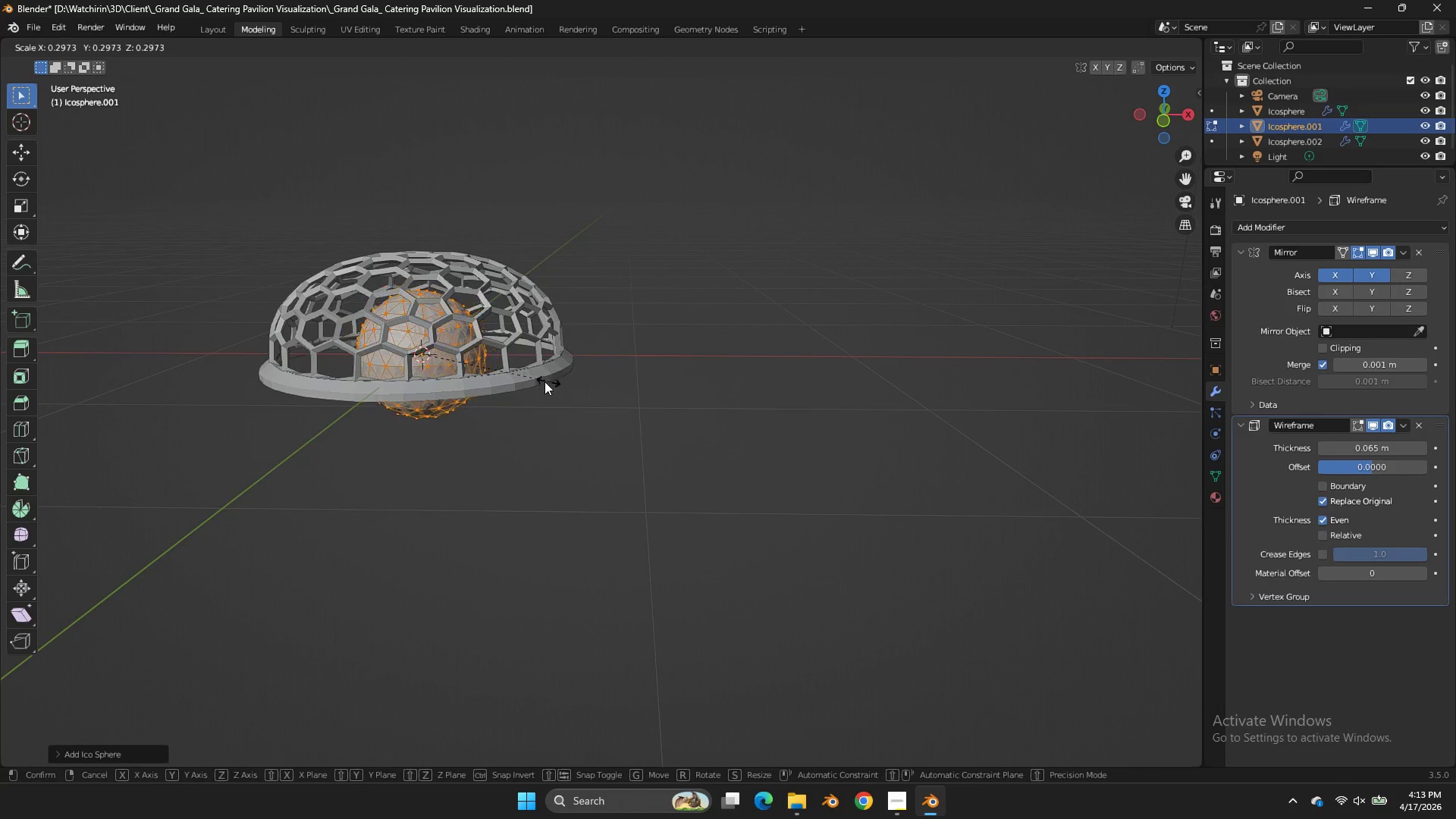 
left_click([535, 381])
 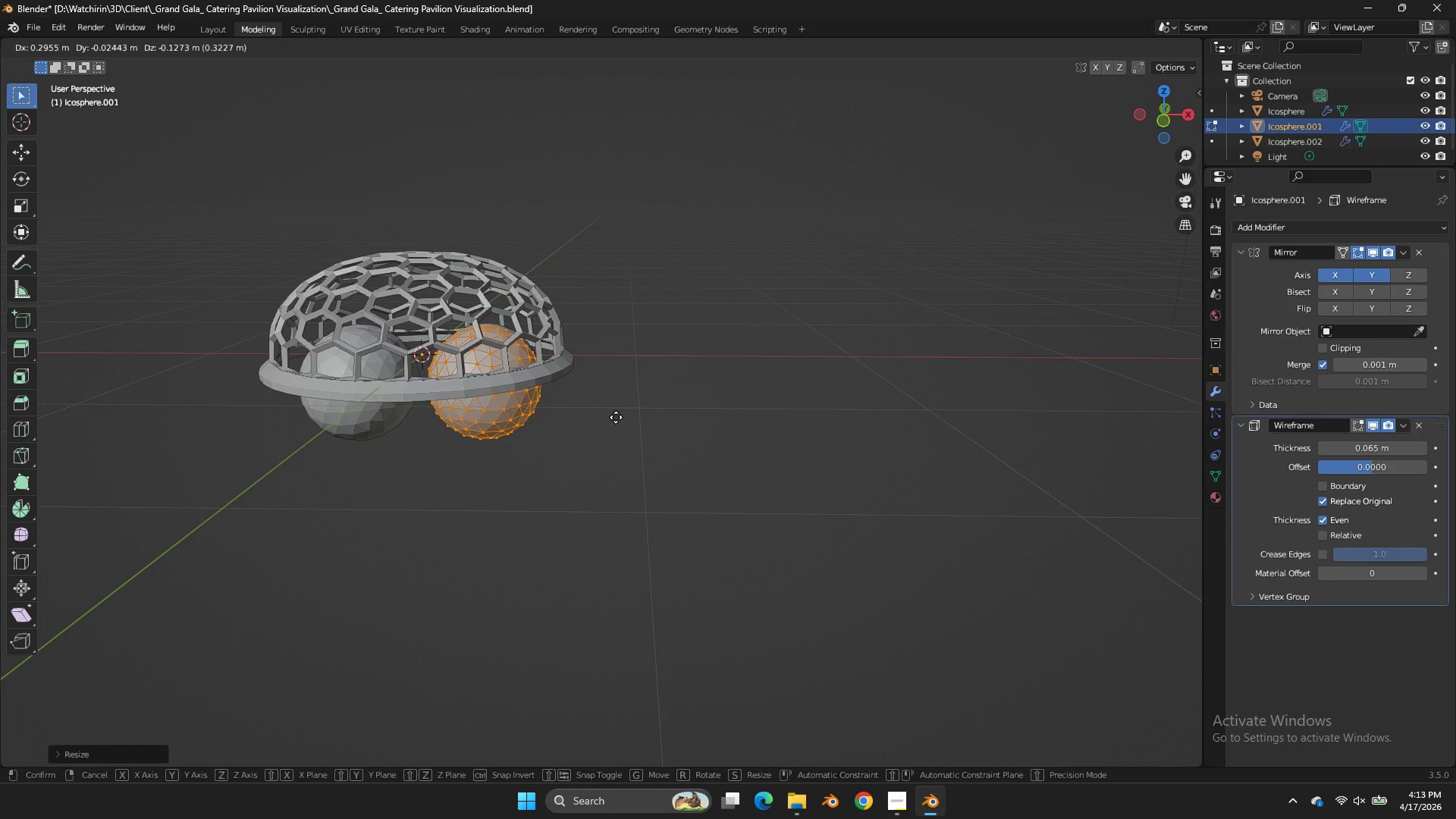 
key(G)
 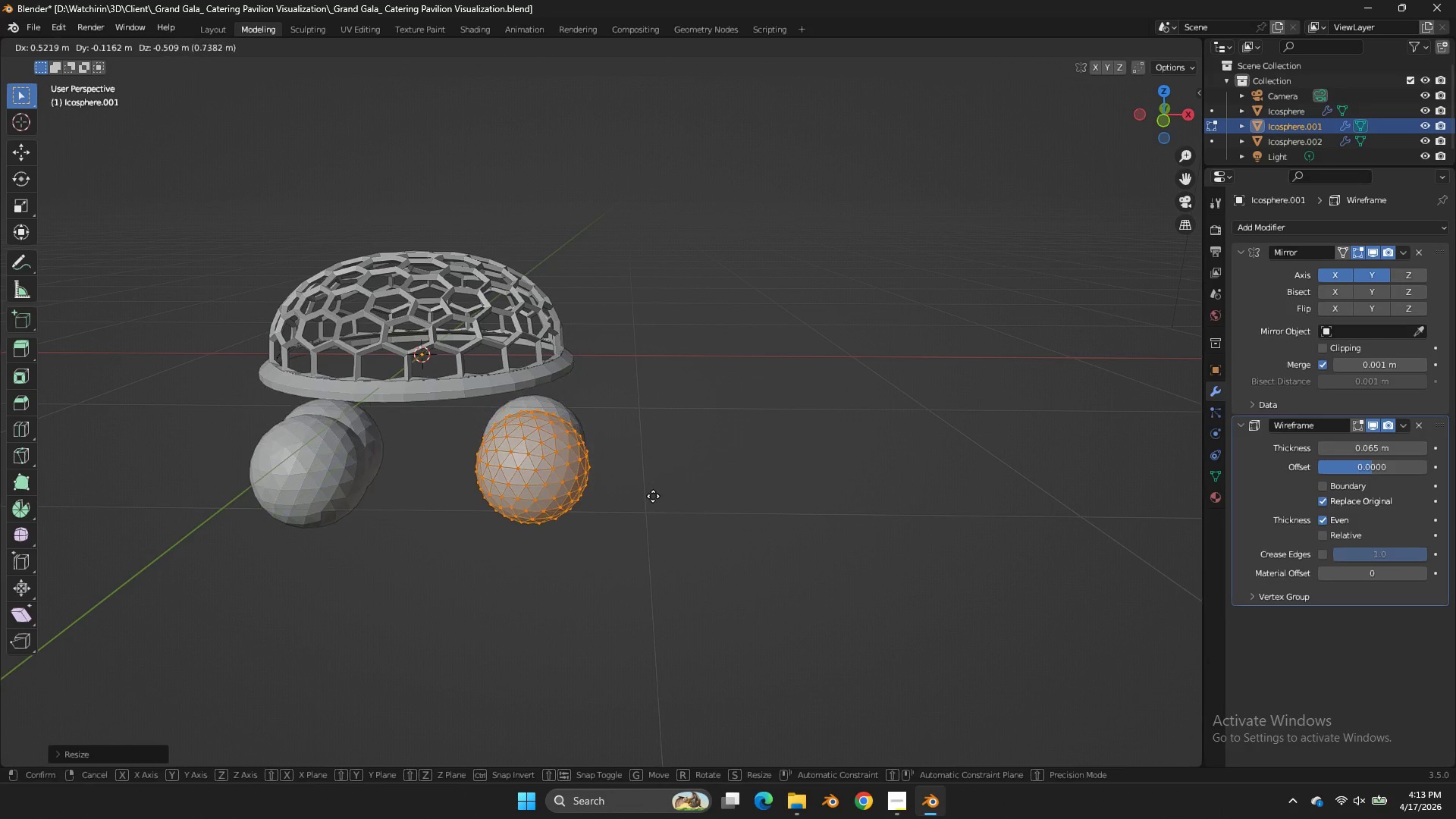 
left_click([653, 496])
 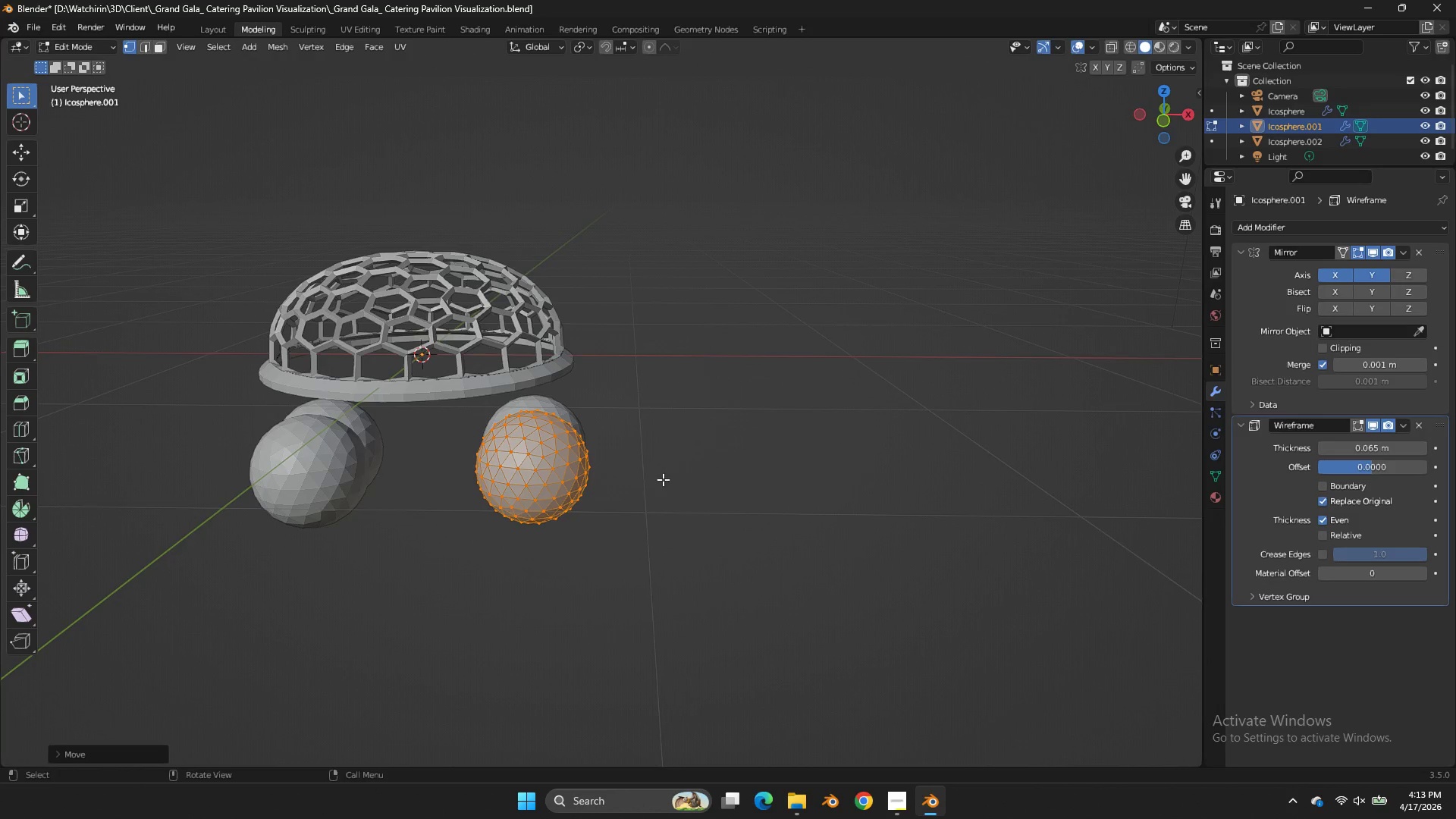 
scroll: coordinate [664, 479], scroll_direction: up, amount: 4.0
 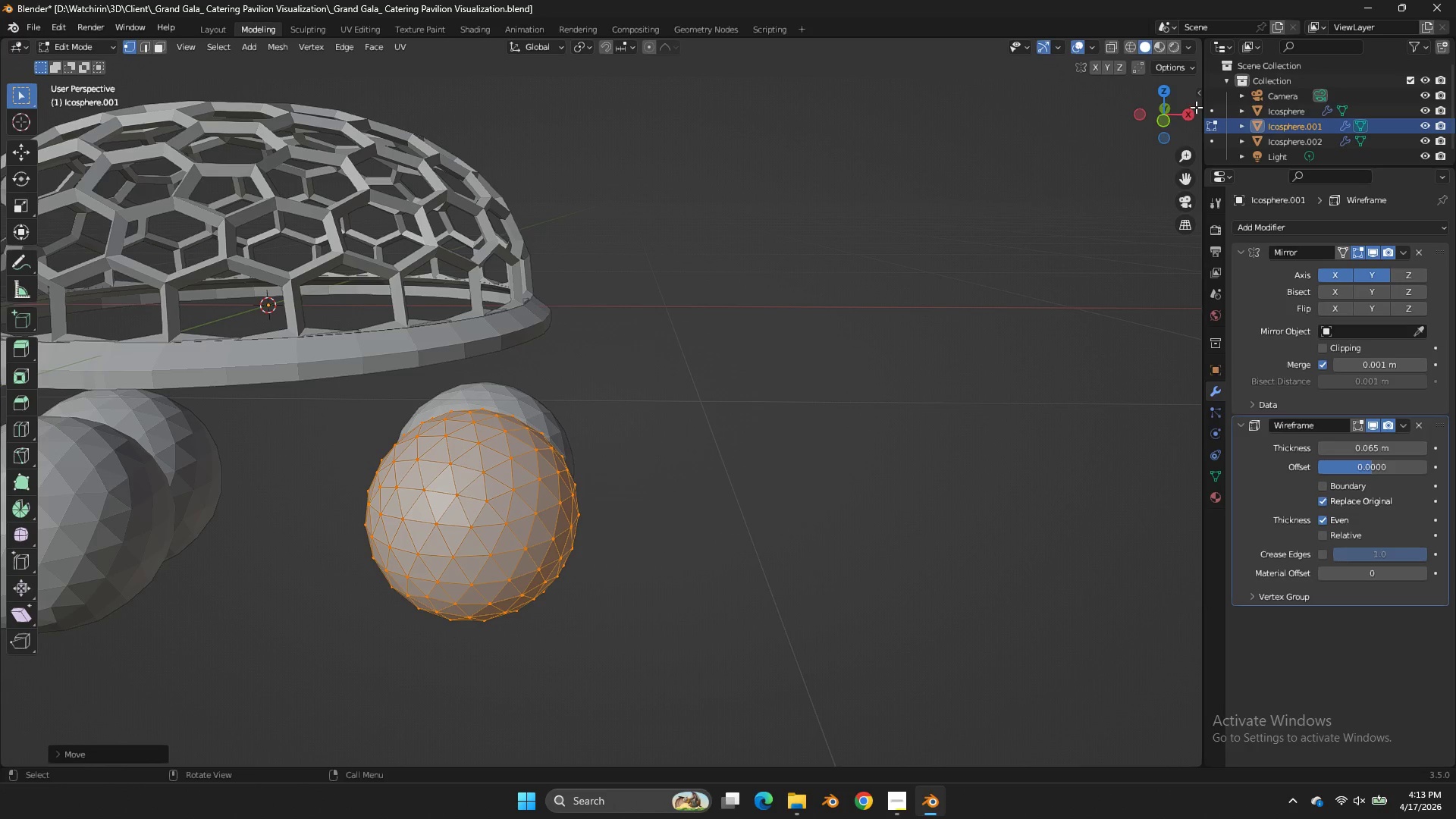 
left_click([1191, 118])
 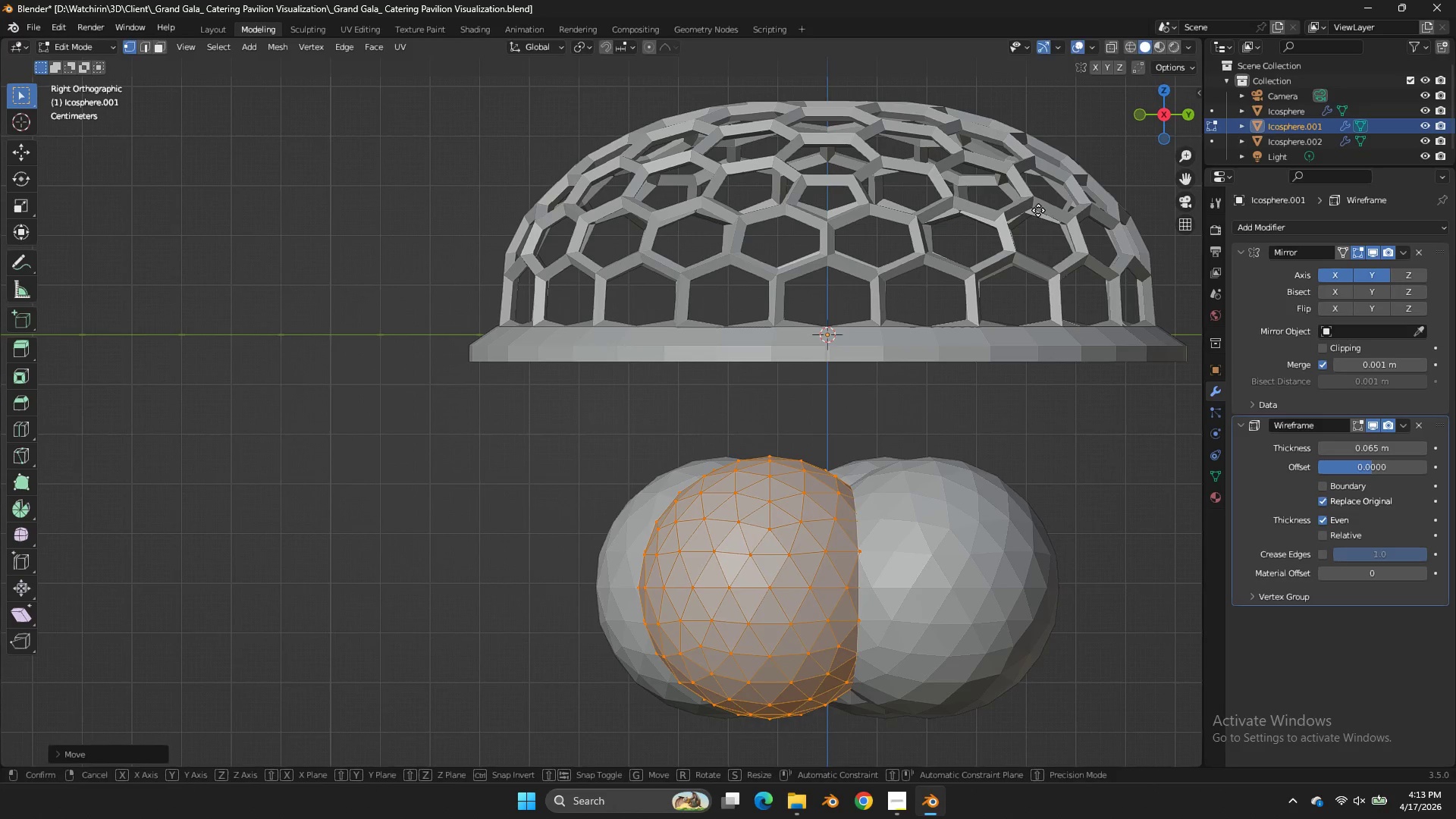 
key(G)
 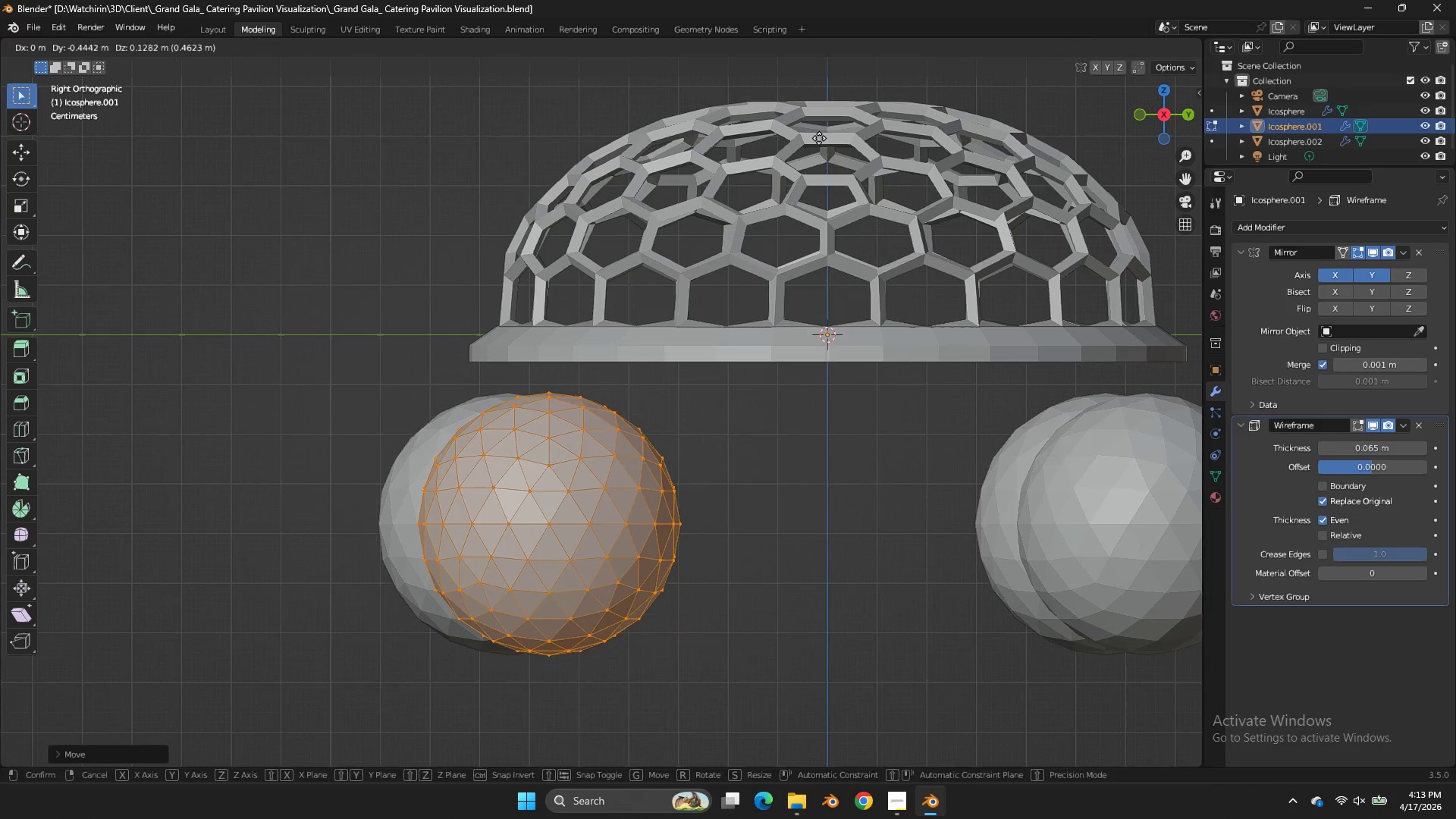 
left_click([819, 138])
 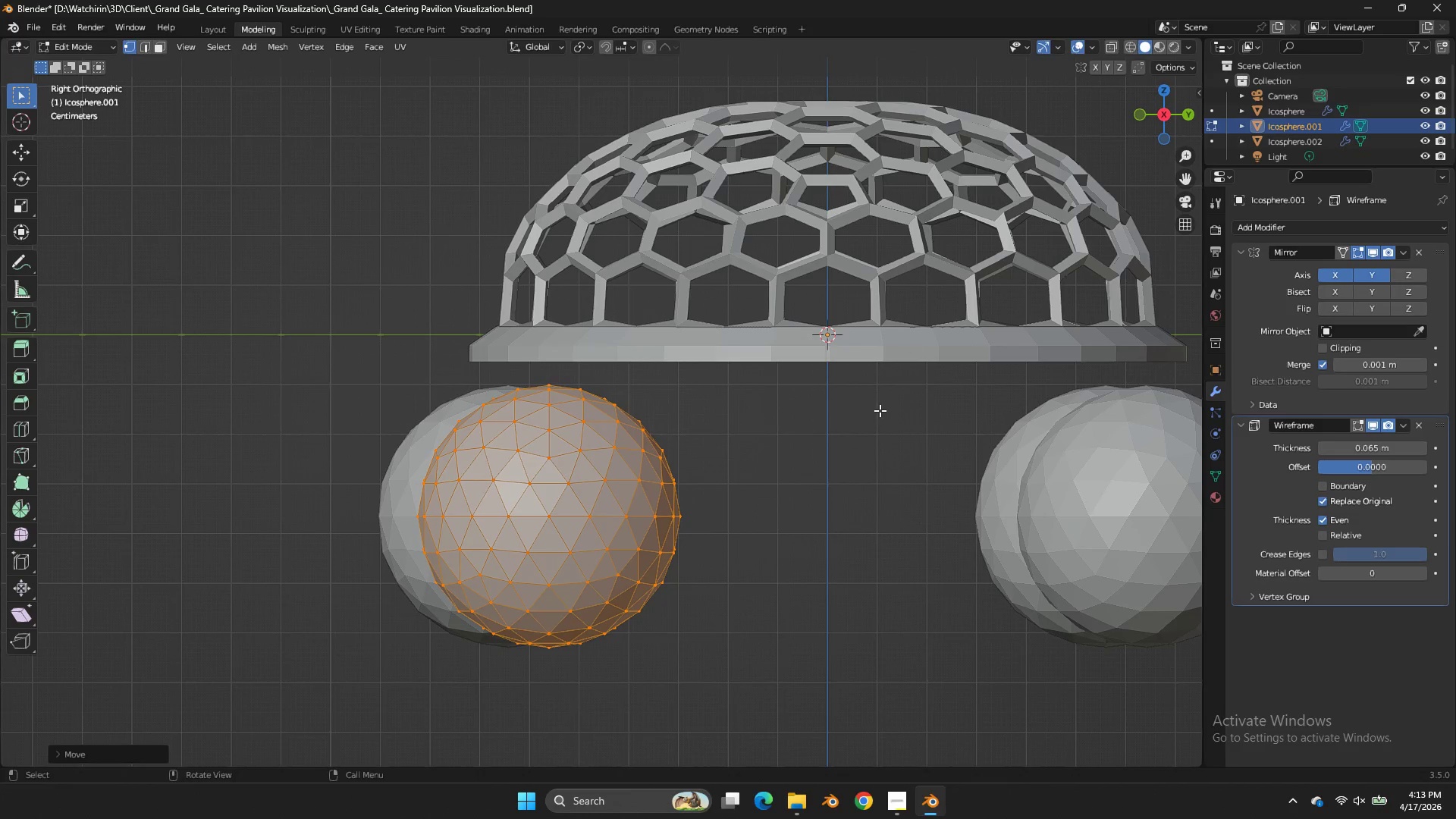 
type(zx)
 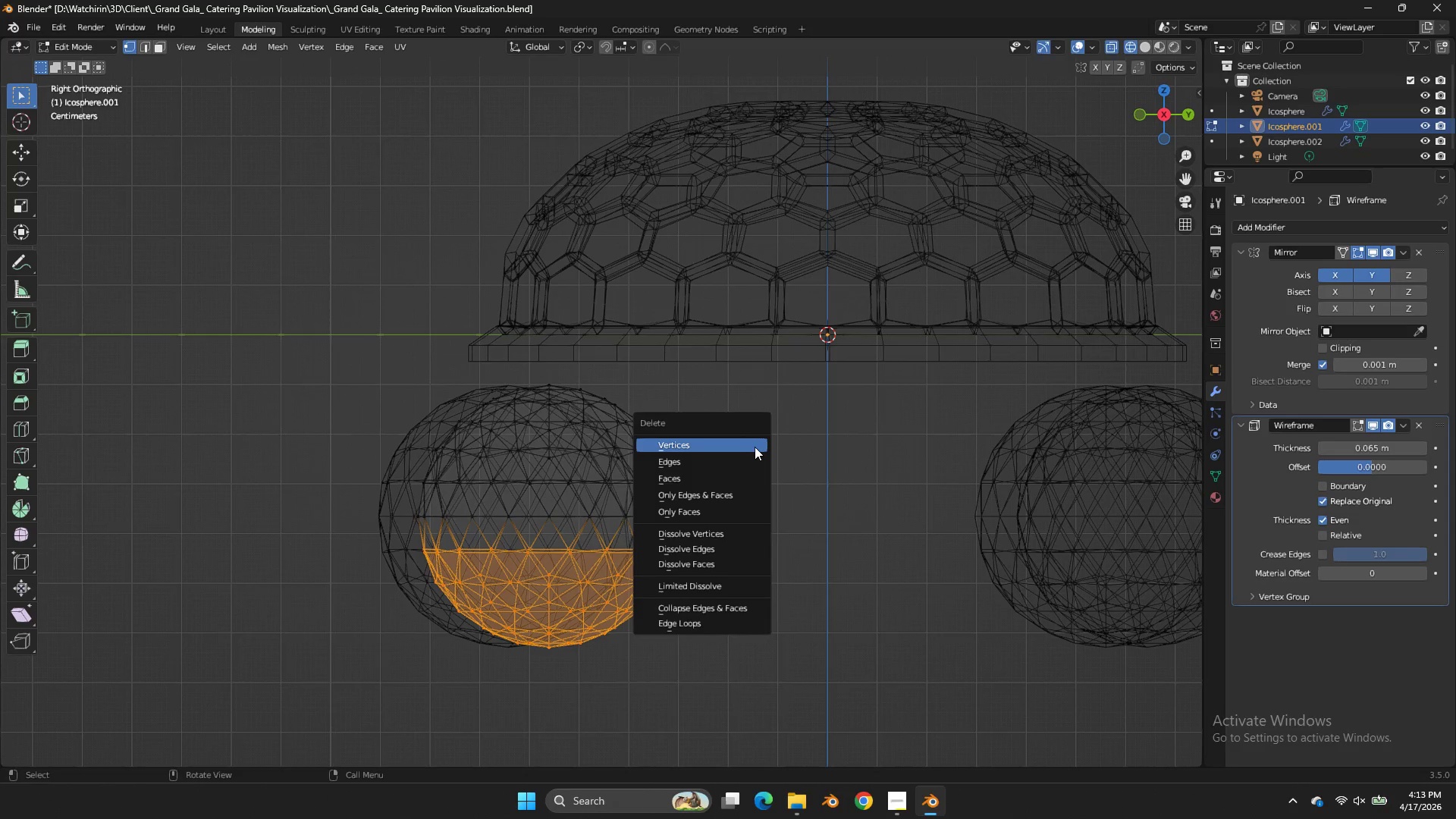 
left_click_drag(start_coordinate=[750, 532], to_coordinate=[283, 703])
 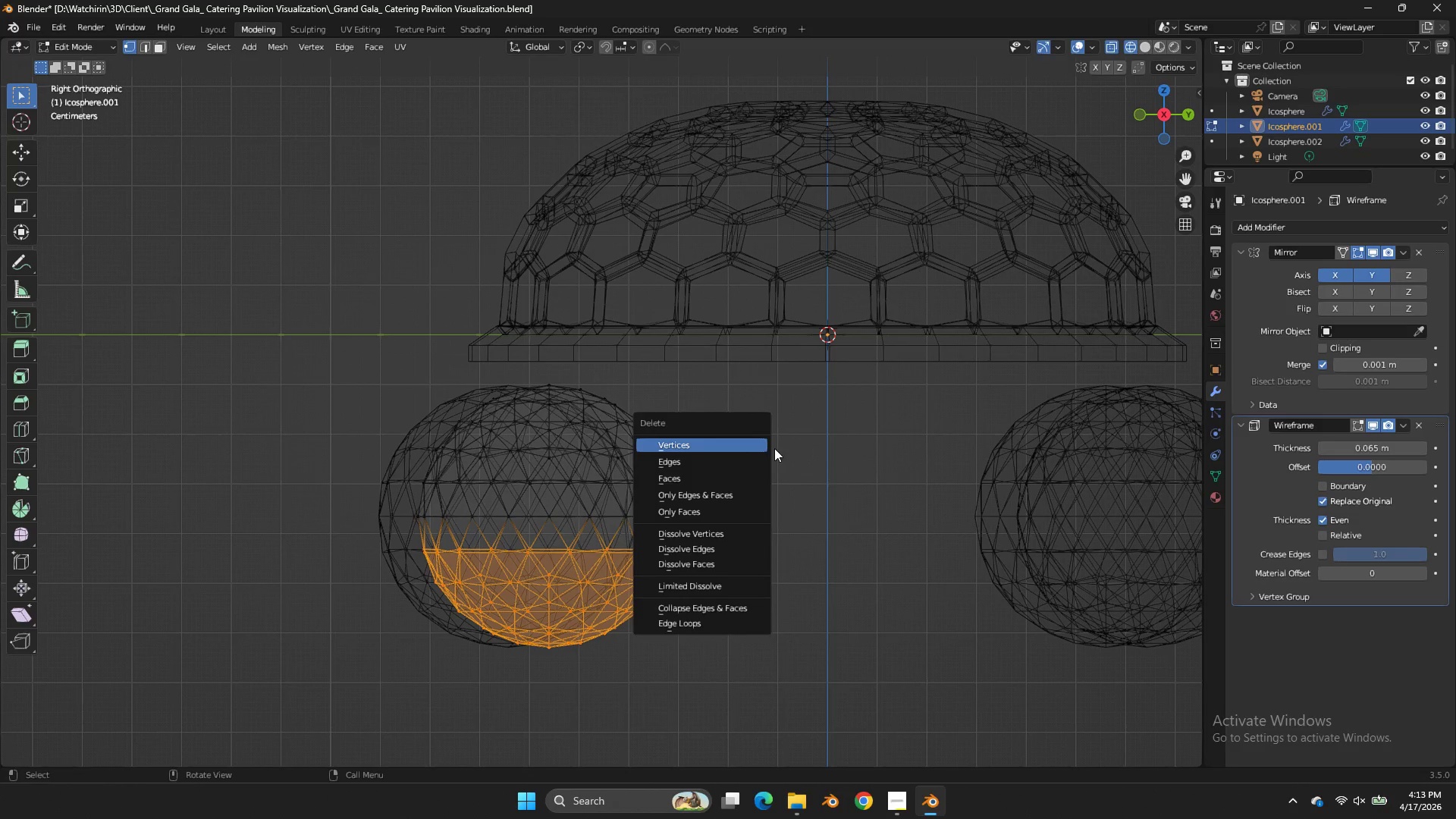 
left_click([754, 447])
 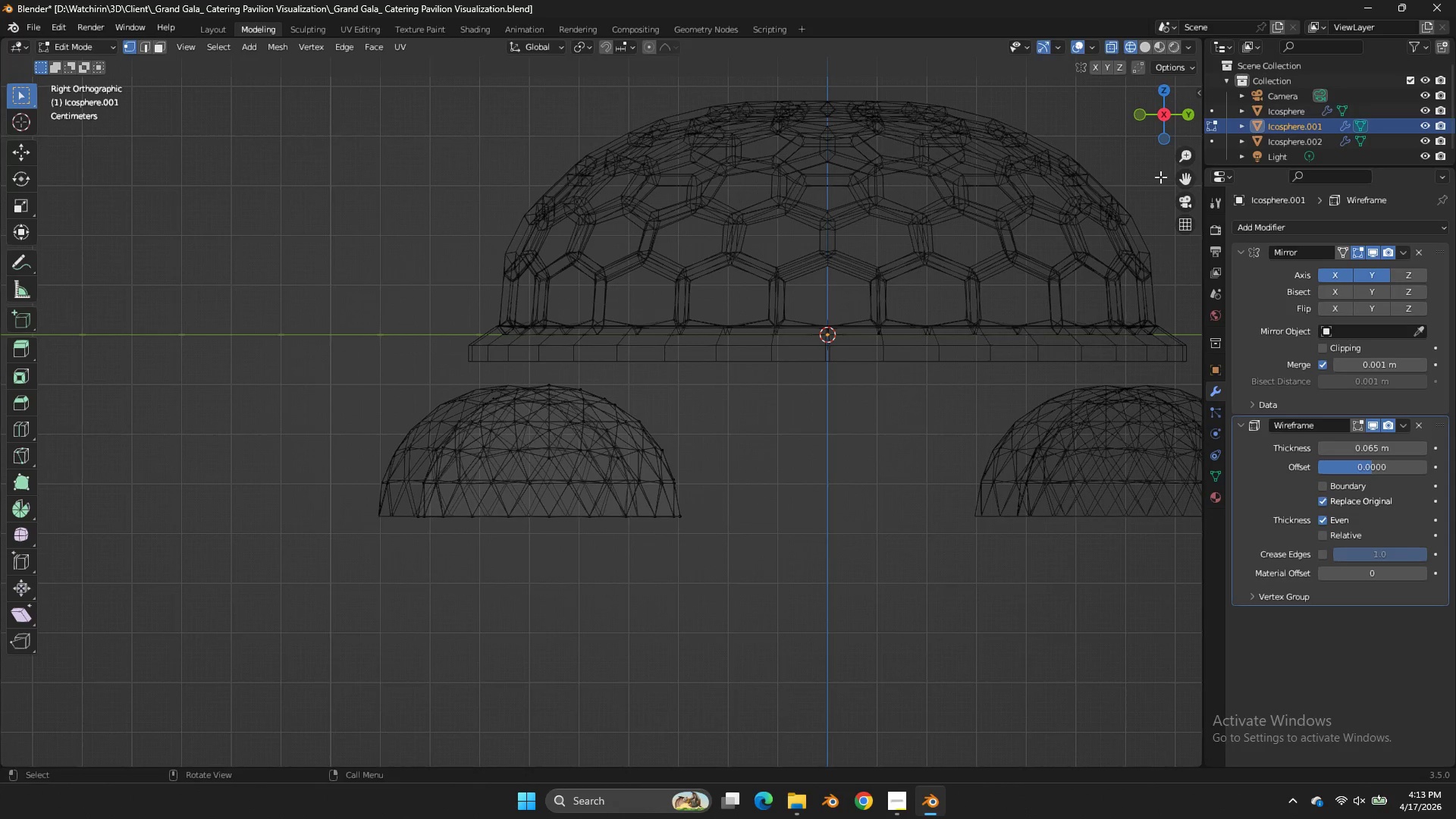 
key(A)
 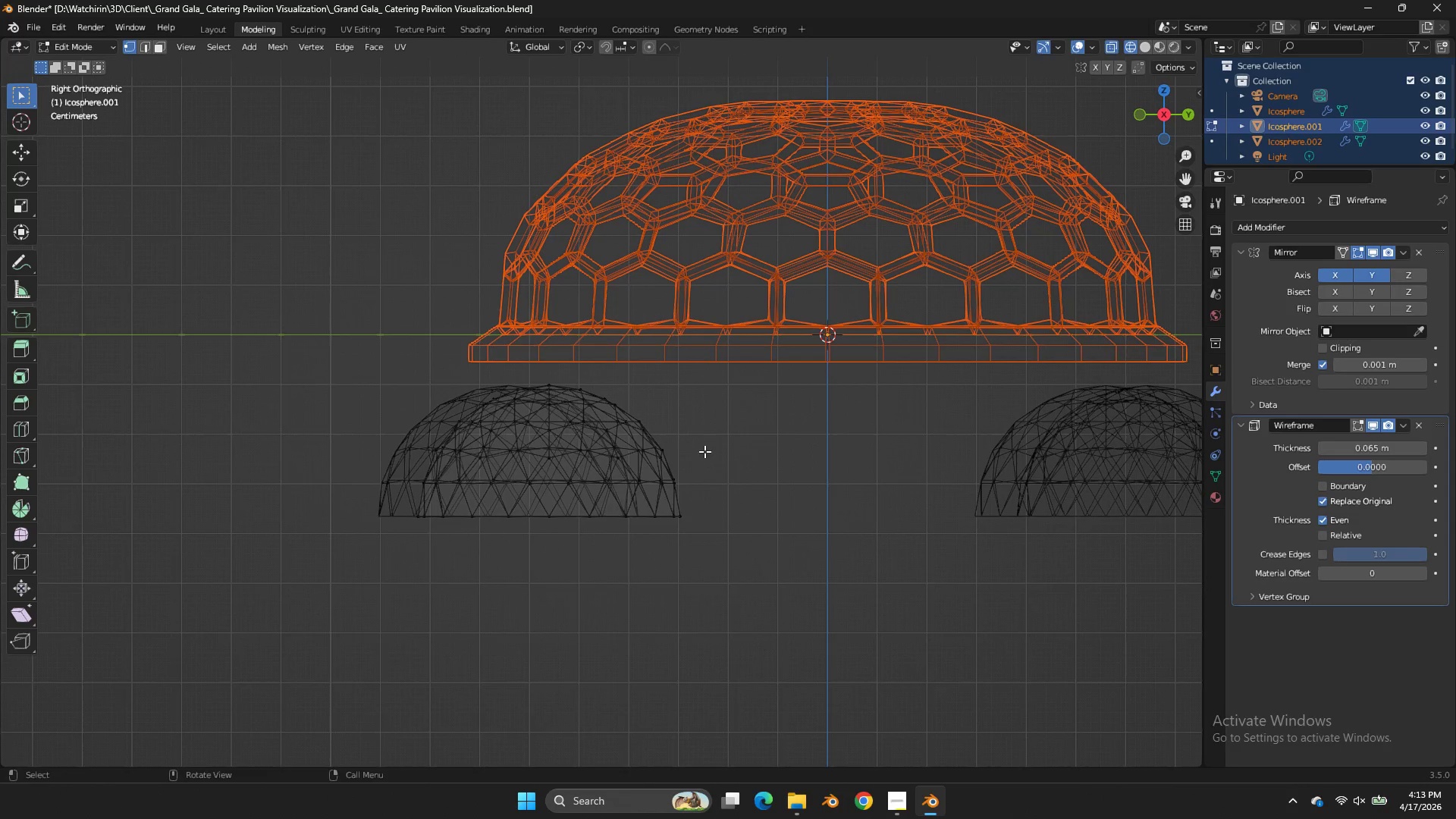 
left_click([695, 458])
 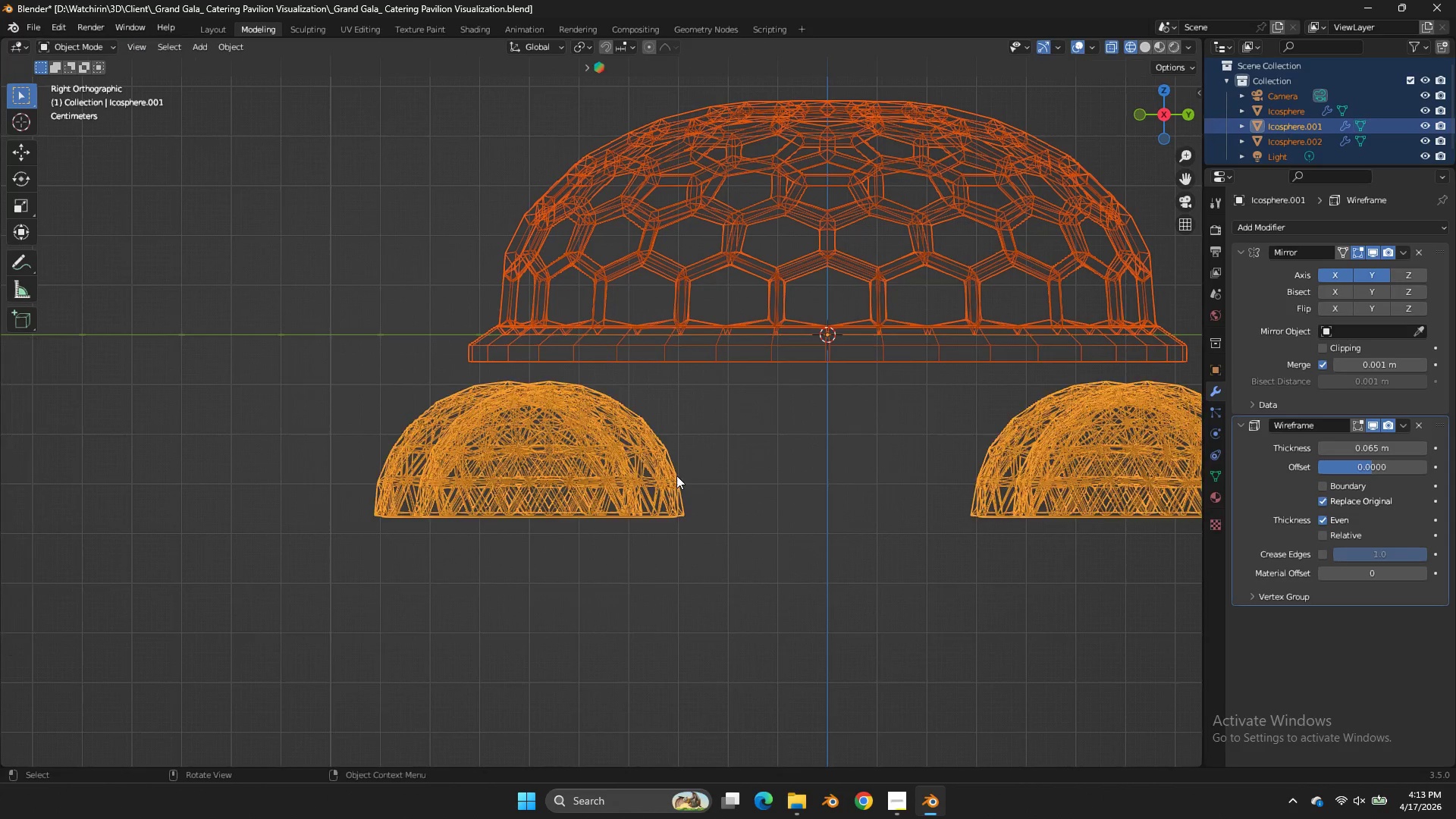 
key(Tab)
 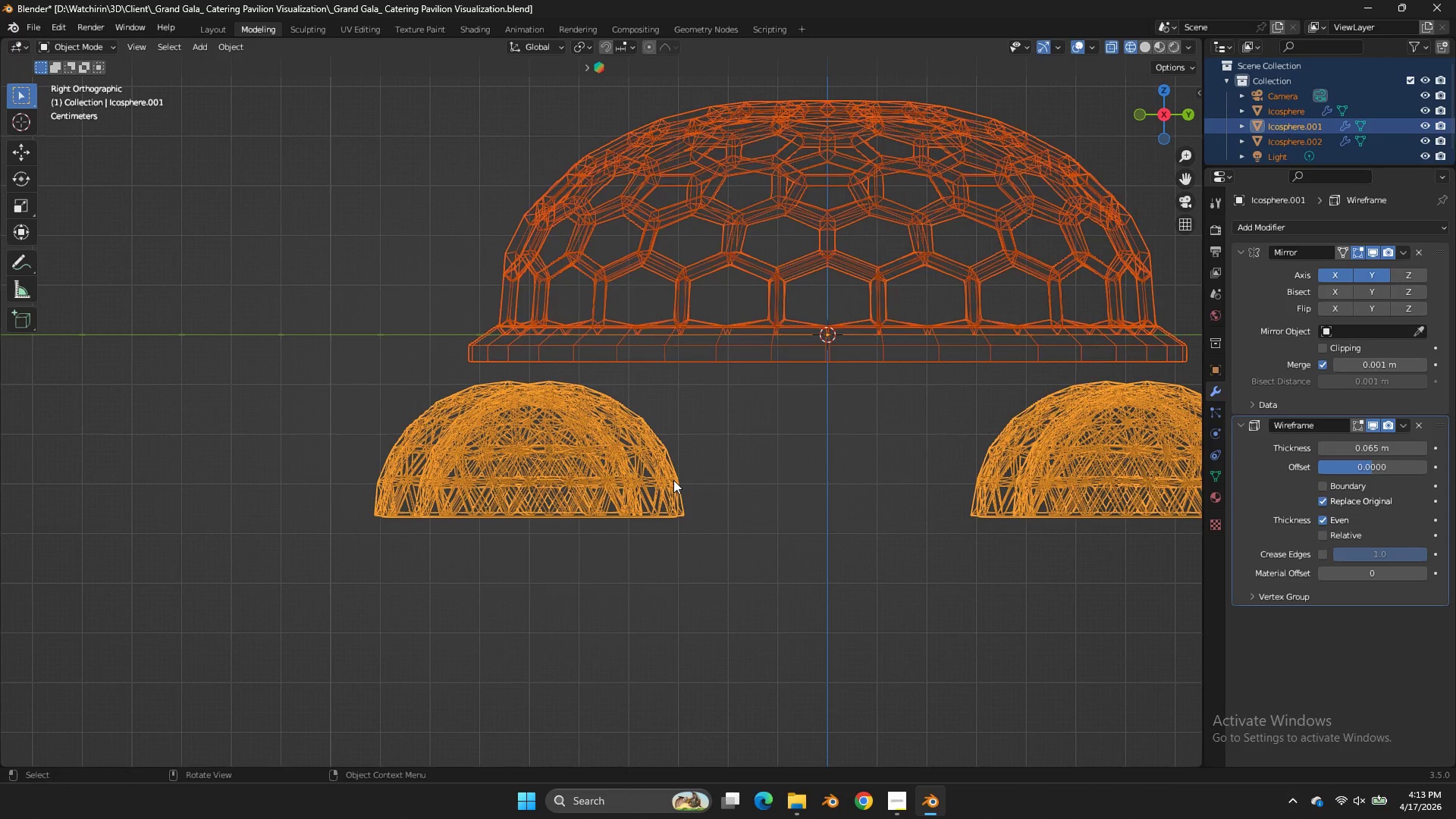 
left_click([673, 480])
 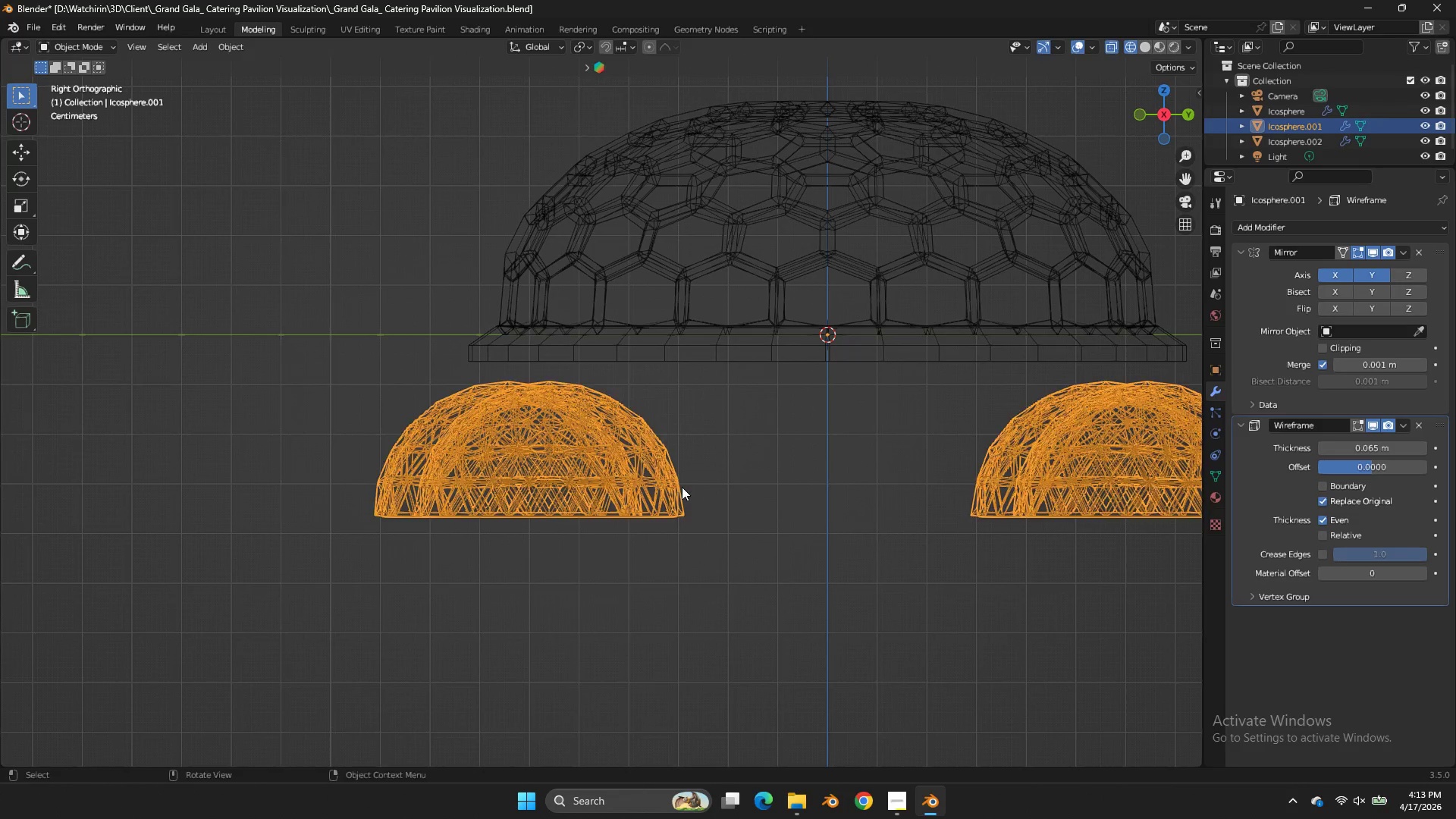 
key(Tab)
 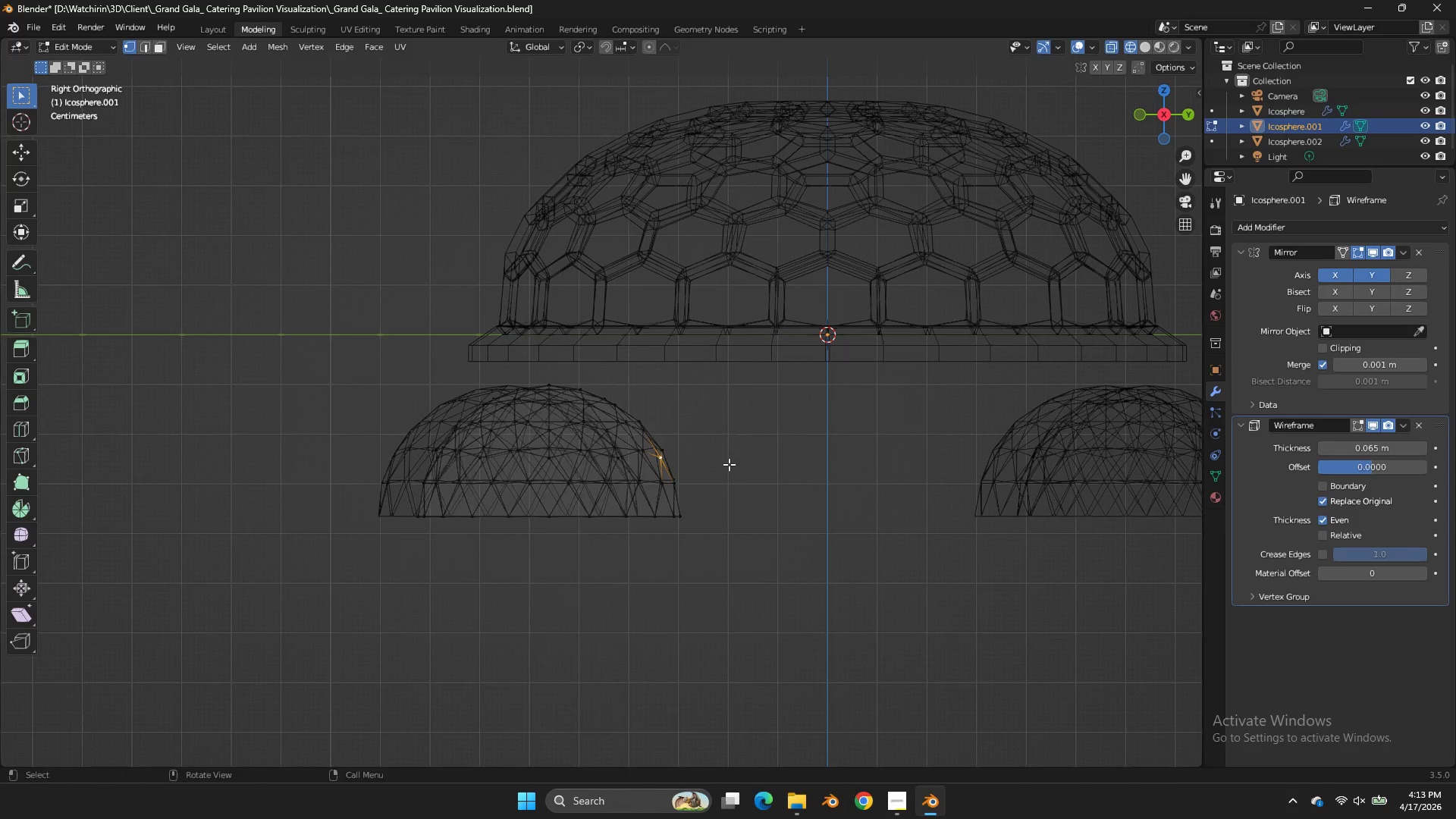 
type(ar)
 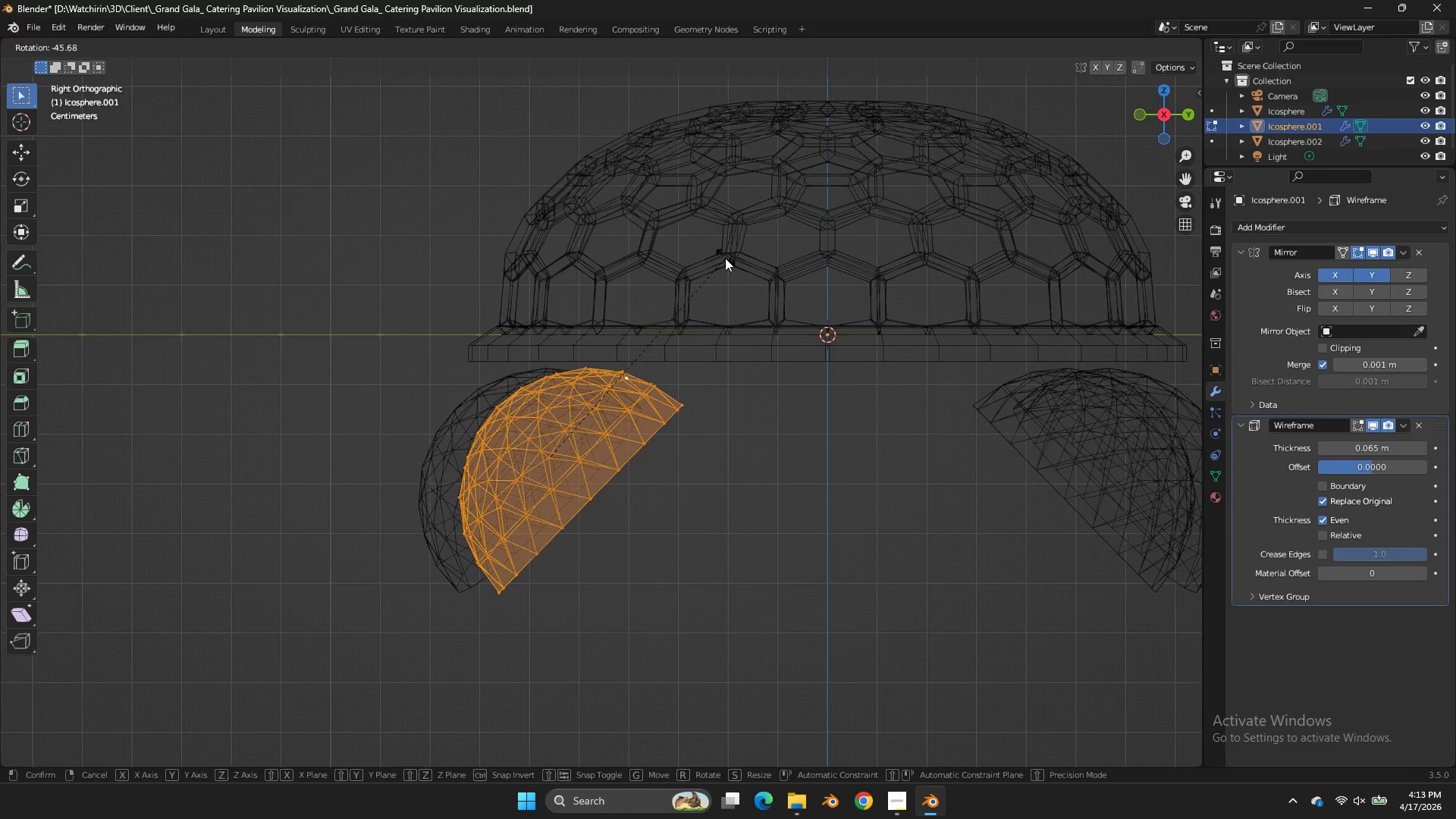 
hold_key(key=ControlLeft, duration=0.97)
left_click([704, 229])
 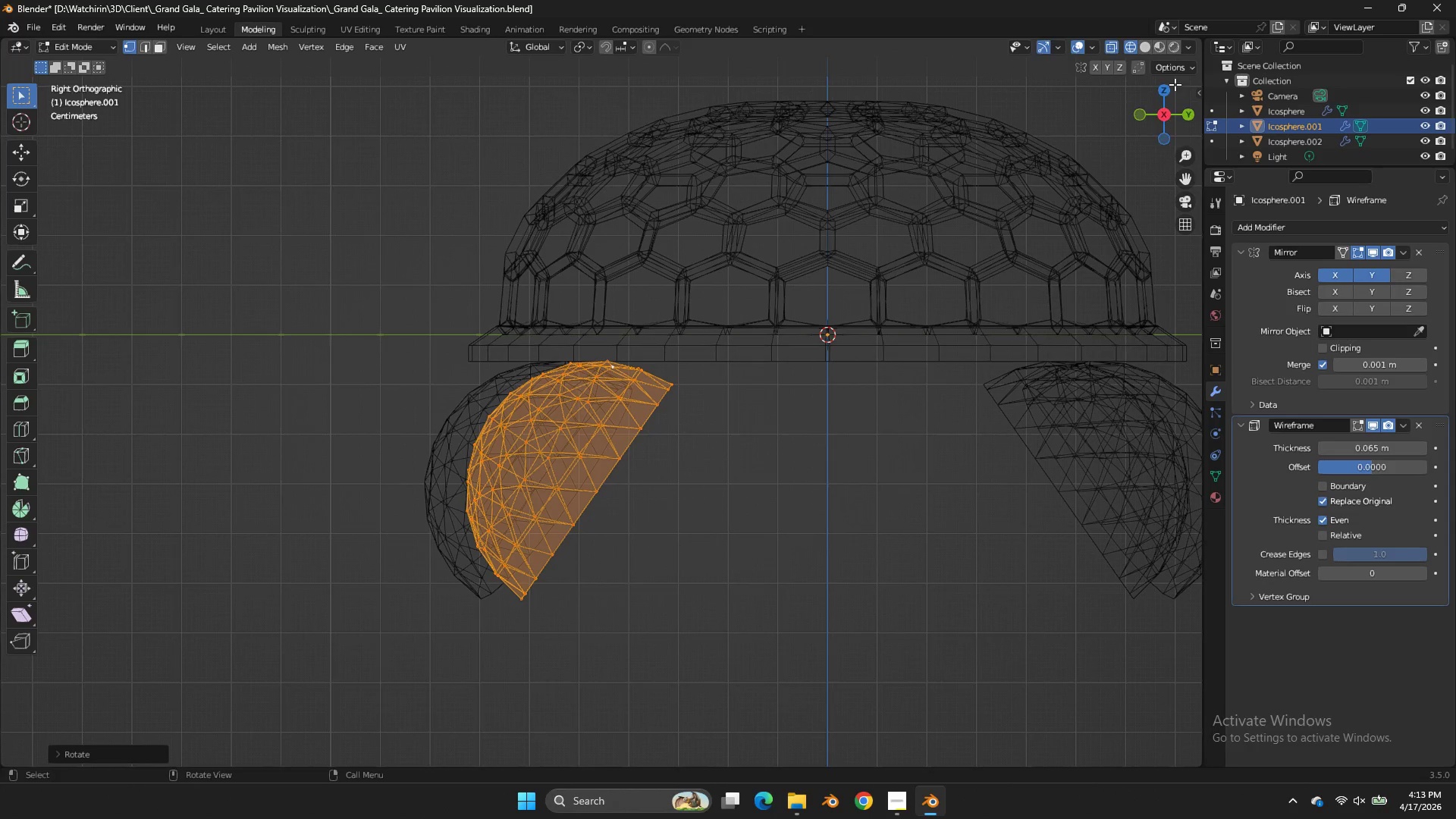 
left_click([1166, 86])
 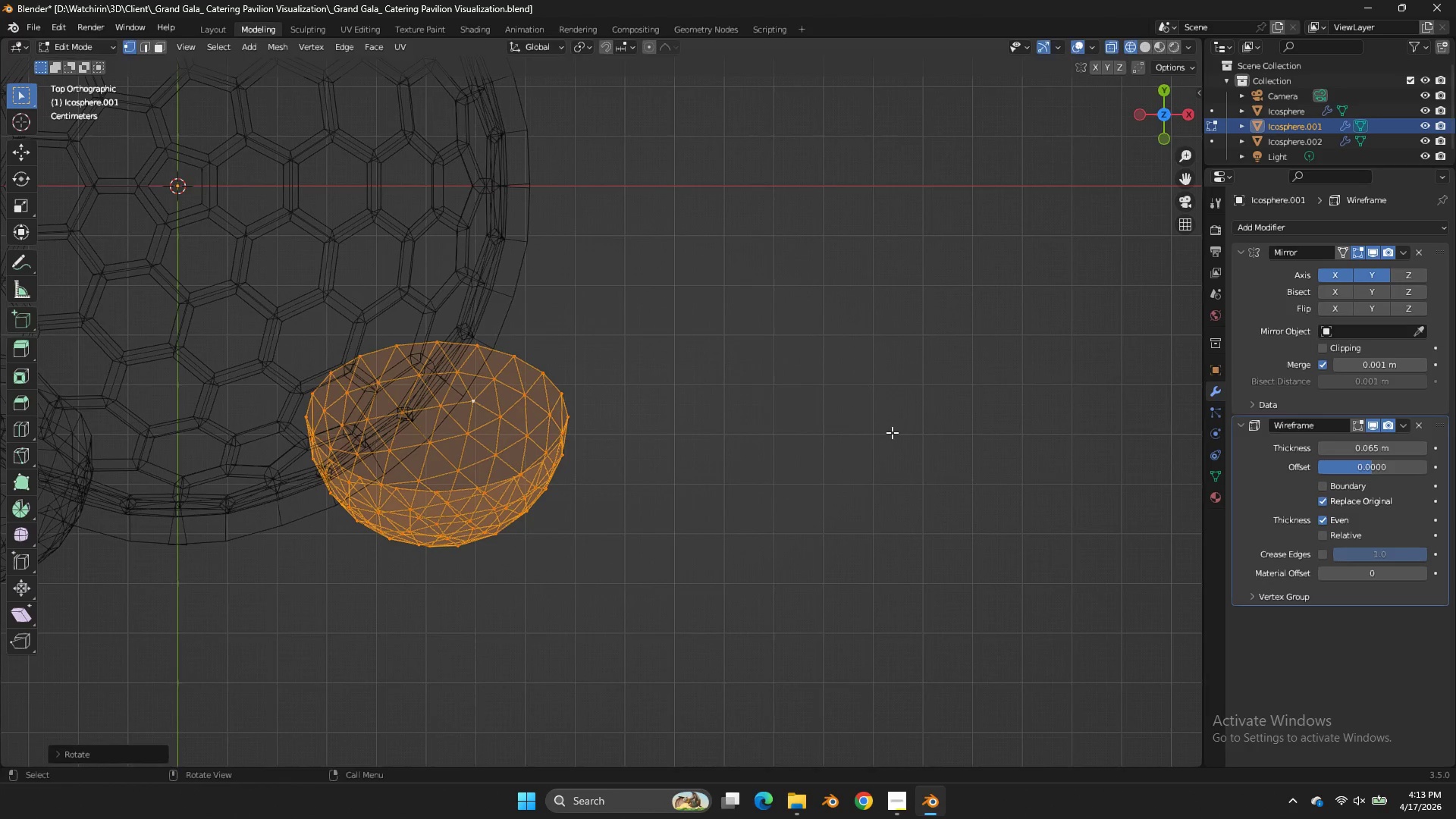 
key(R)
 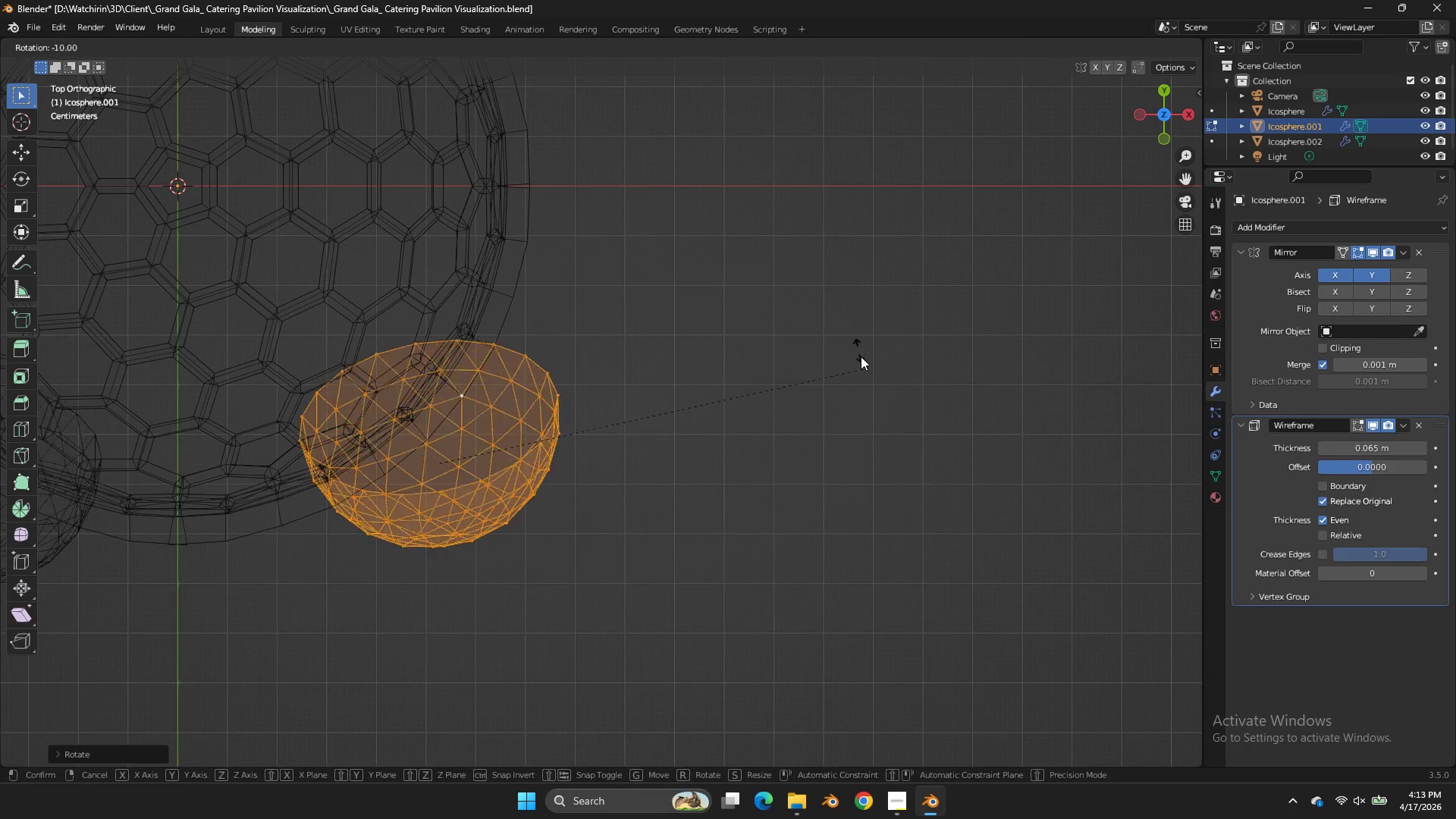 
hold_key(key=ControlLeft, duration=1.34)
left_click([681, 232])
 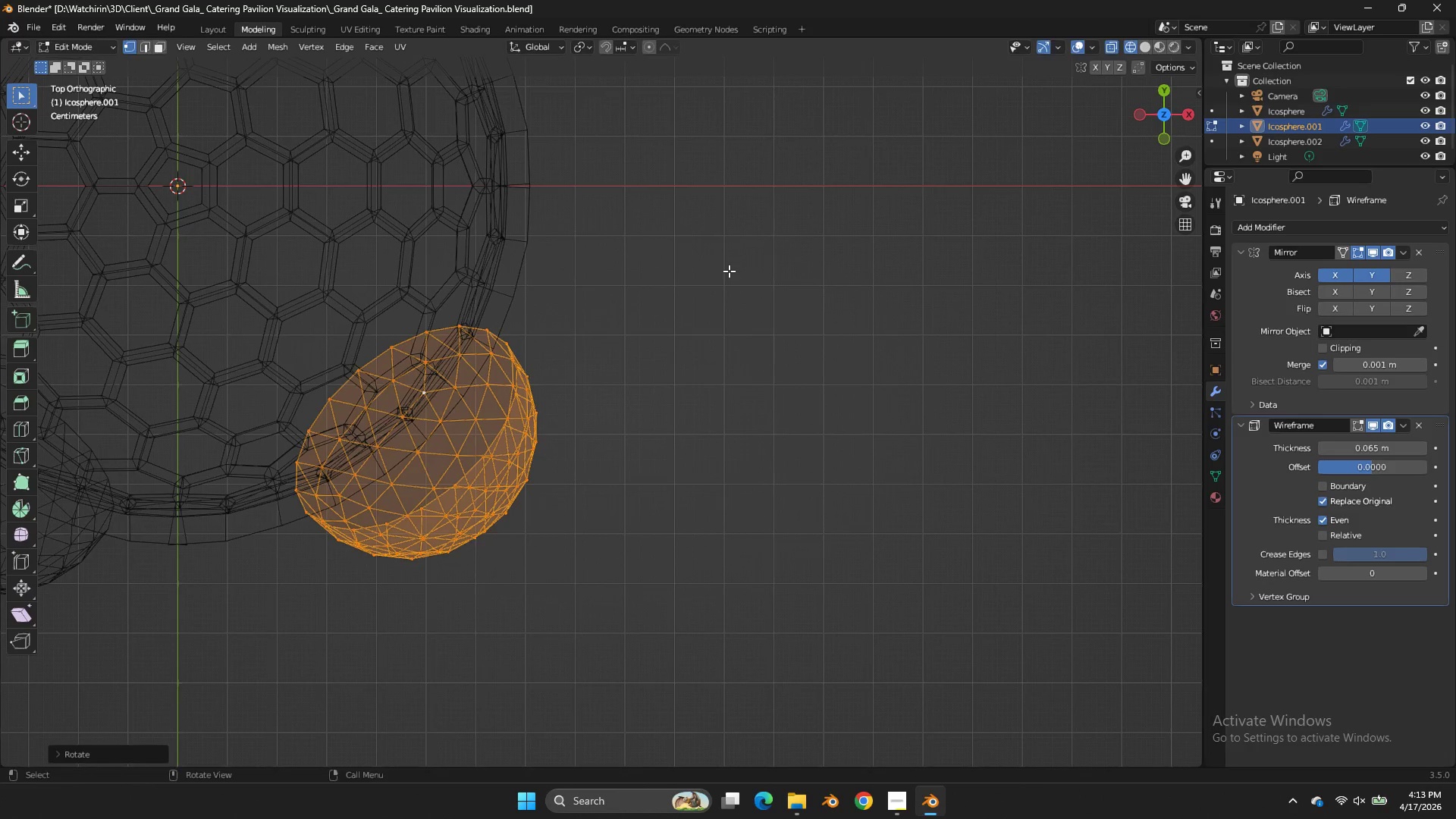 
key(G)
 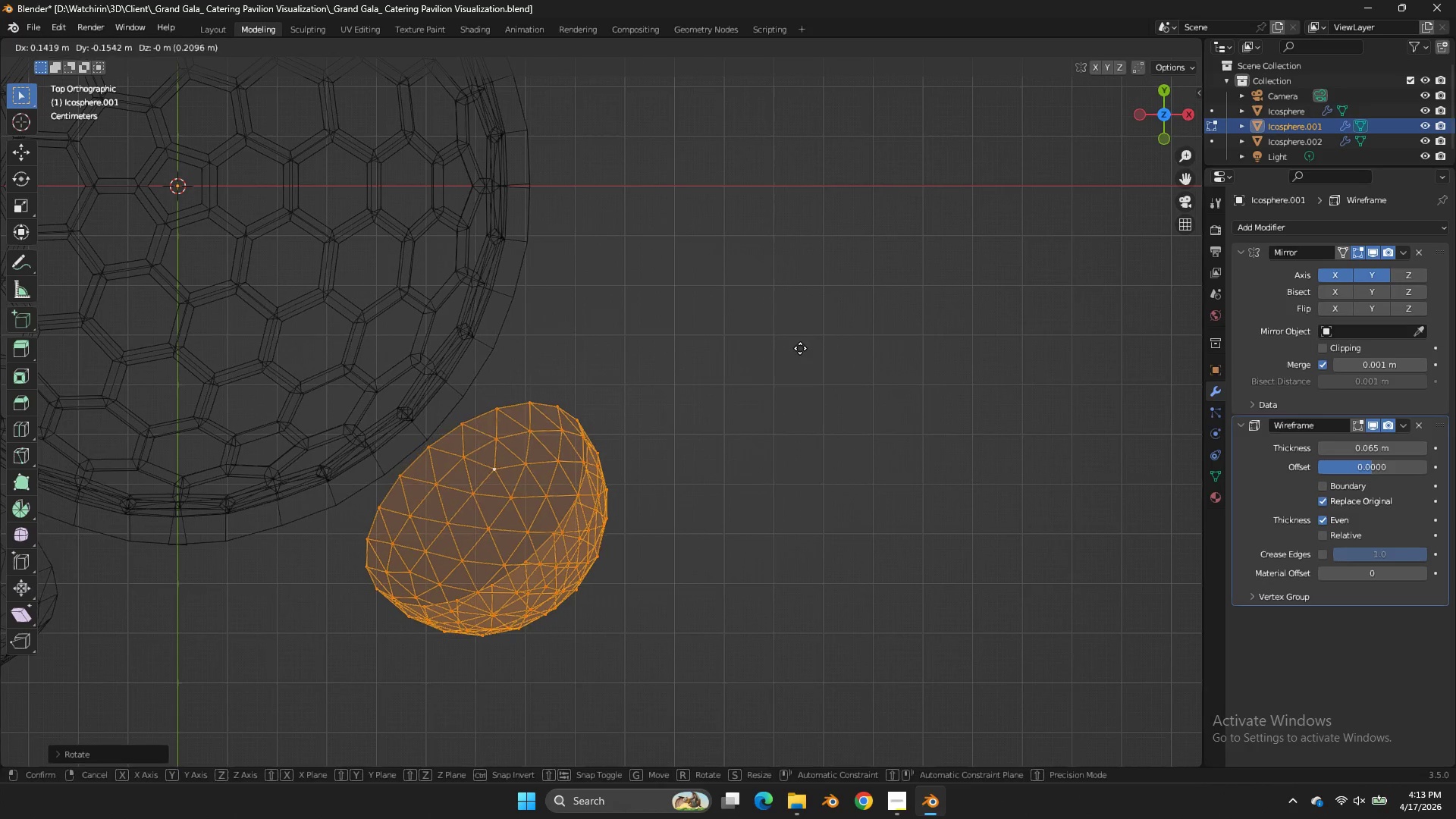 
left_click([801, 349])
 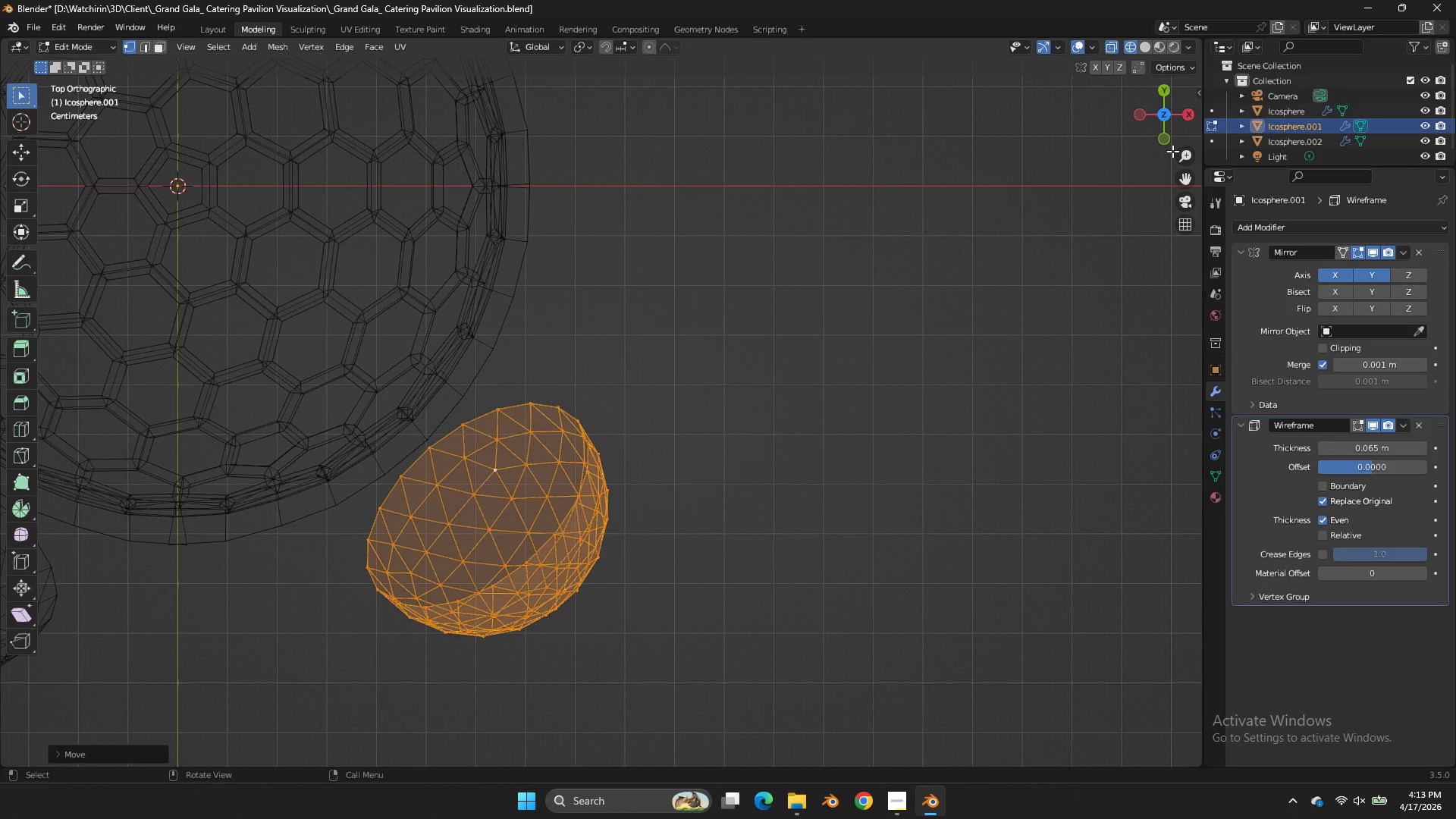 
left_click_drag(start_coordinate=[1172, 137], to_coordinate=[42, 681])
 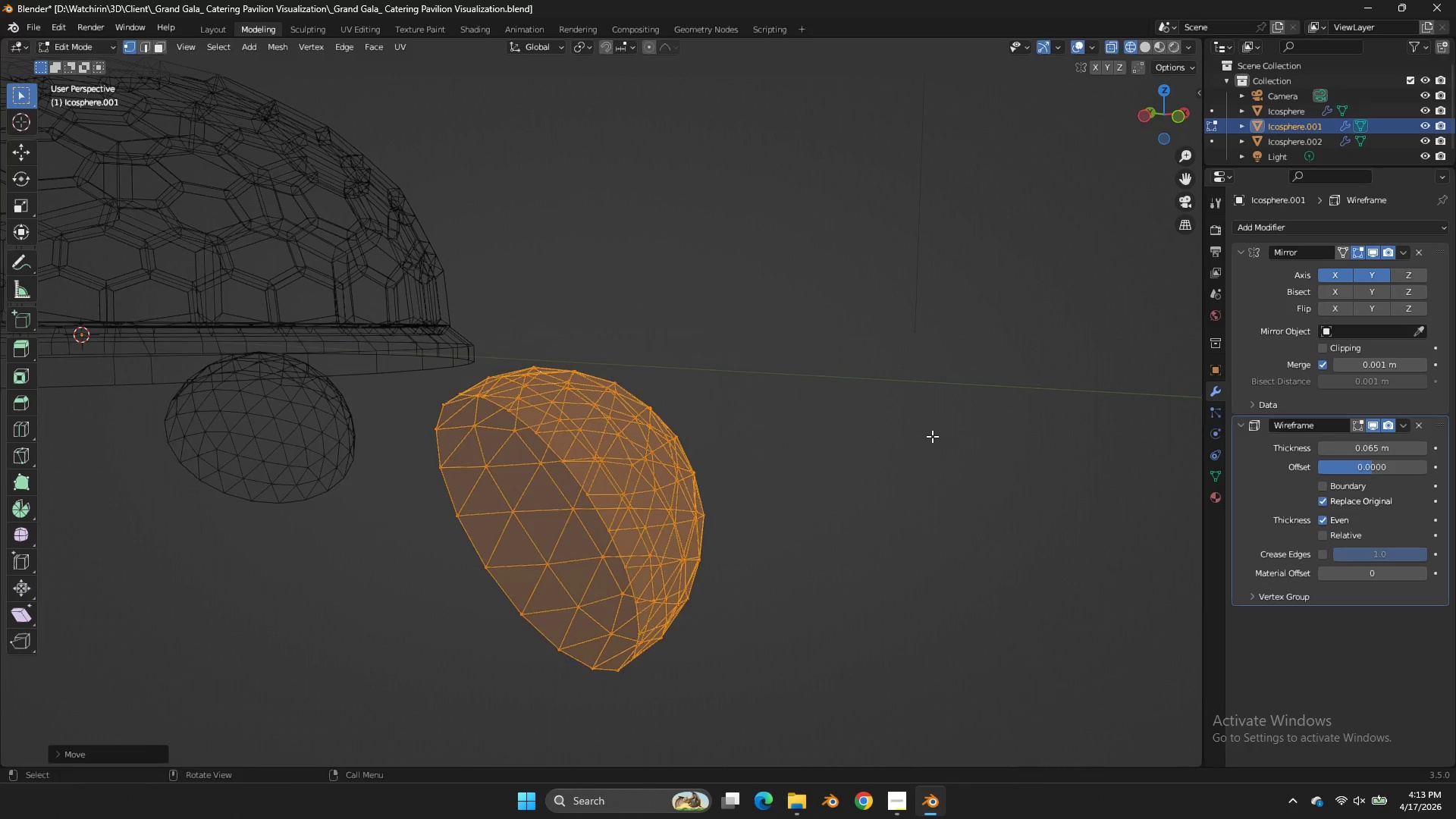 
key(S)
 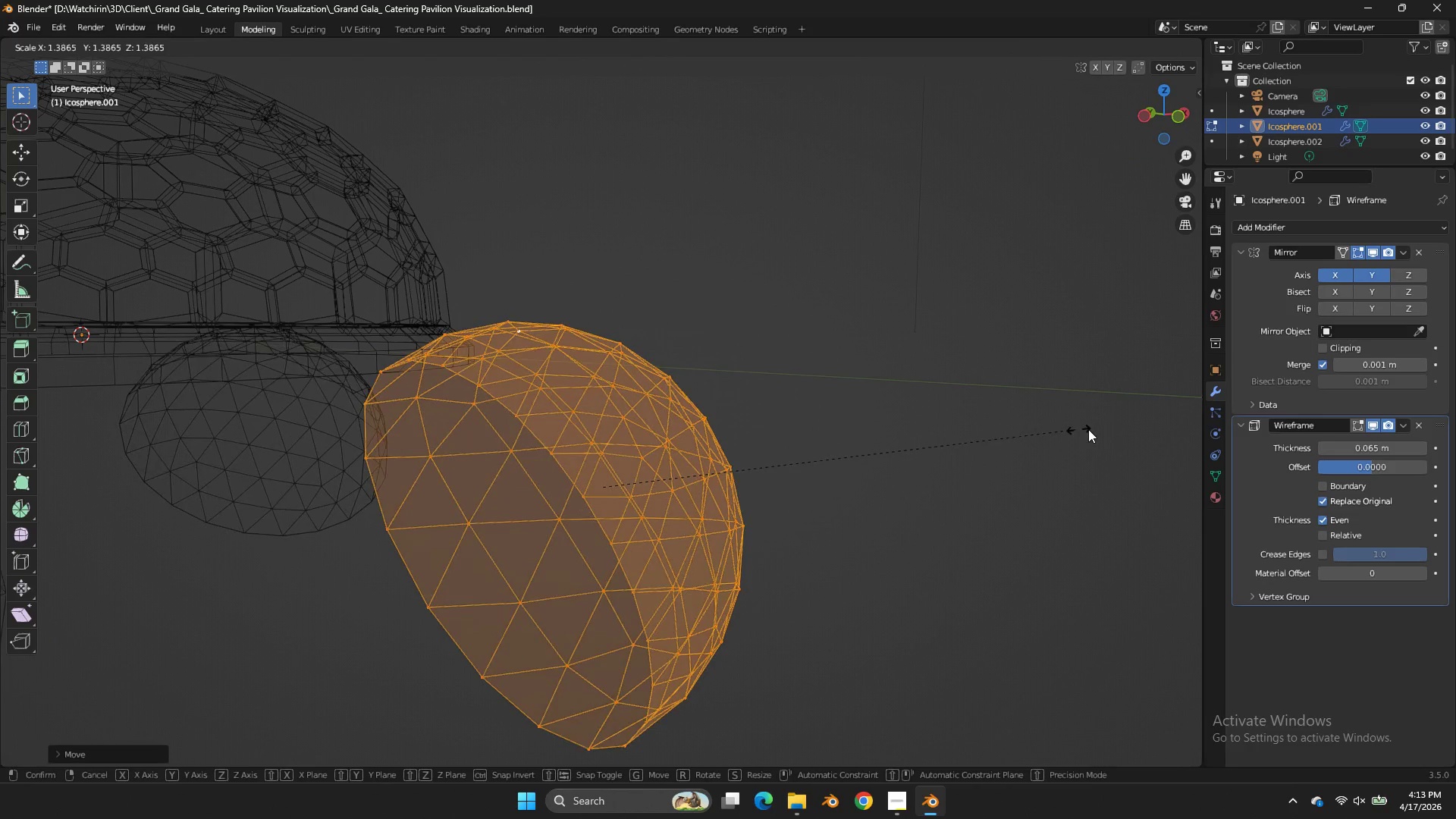 
left_click([1095, 429])
 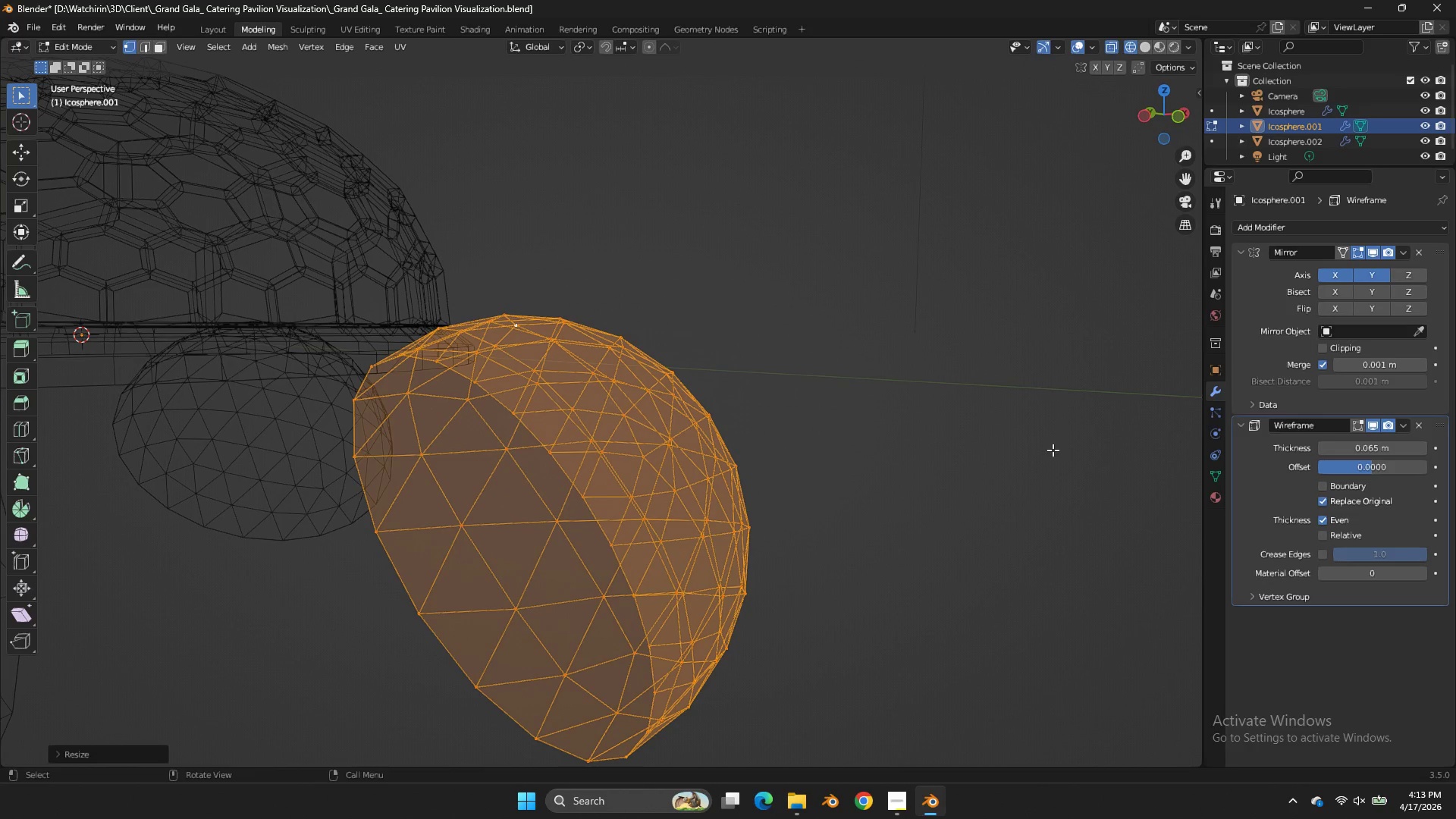 
key(Z)
 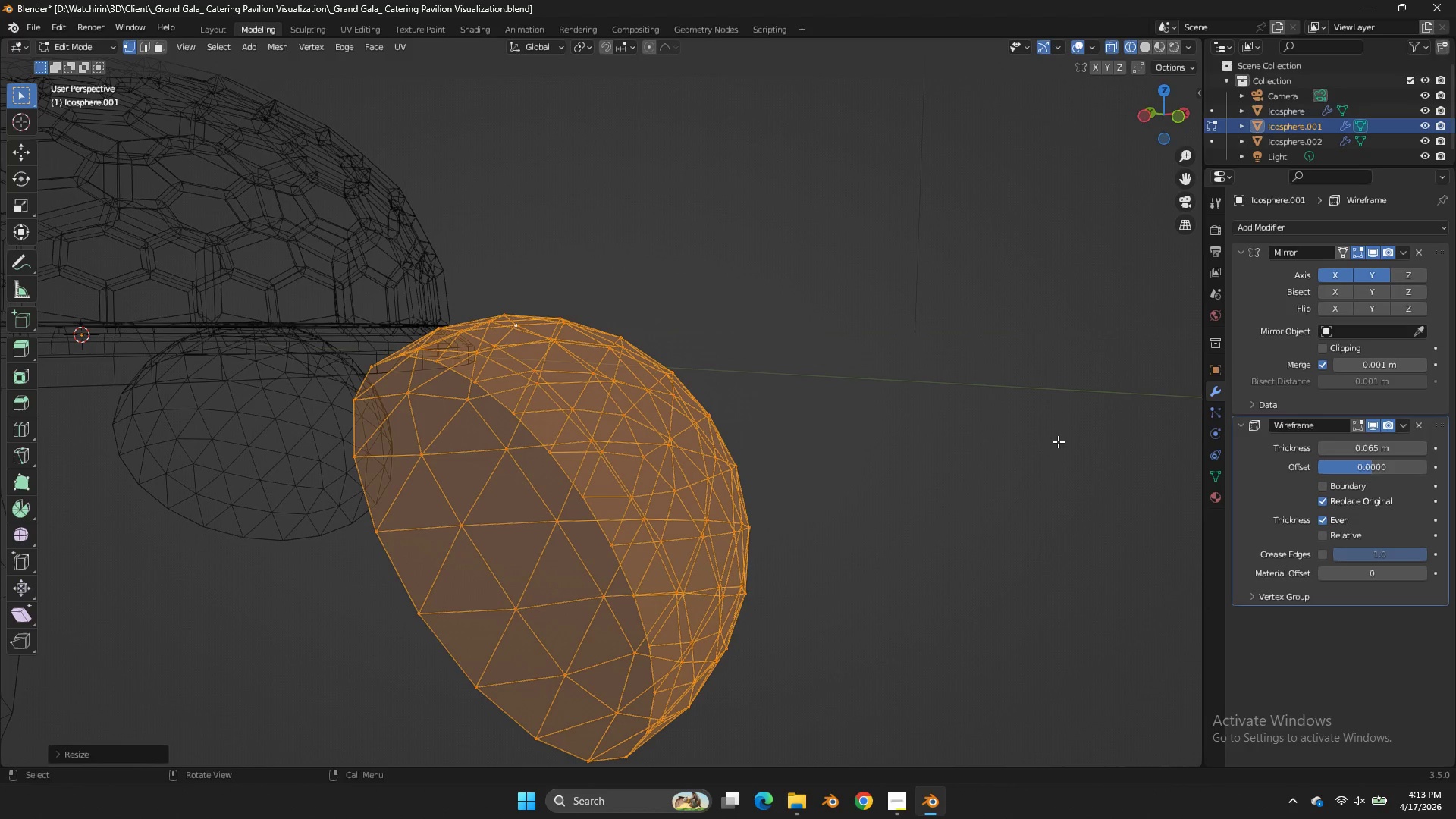 
wait(6.94)
 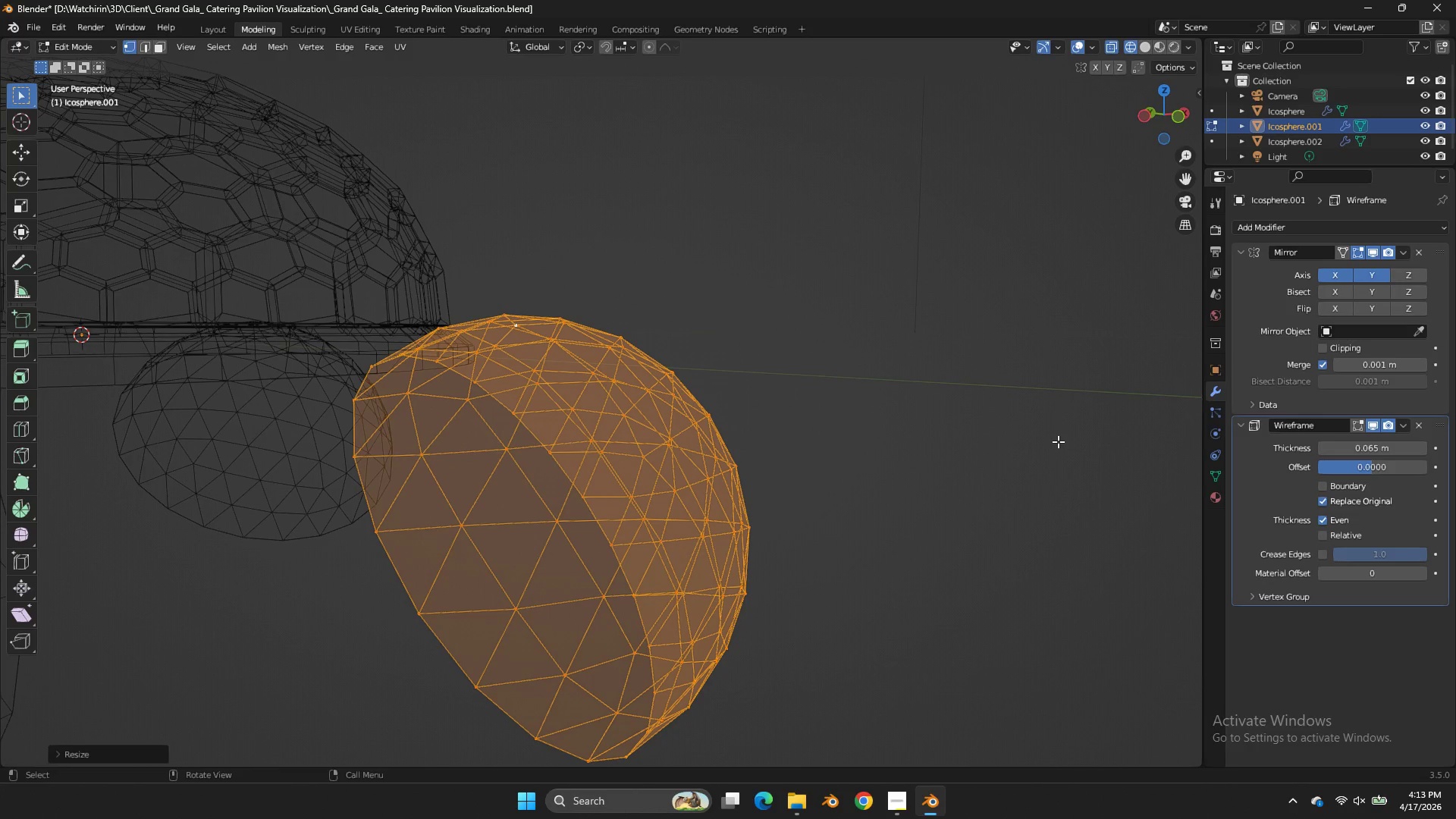 
key(Z)
 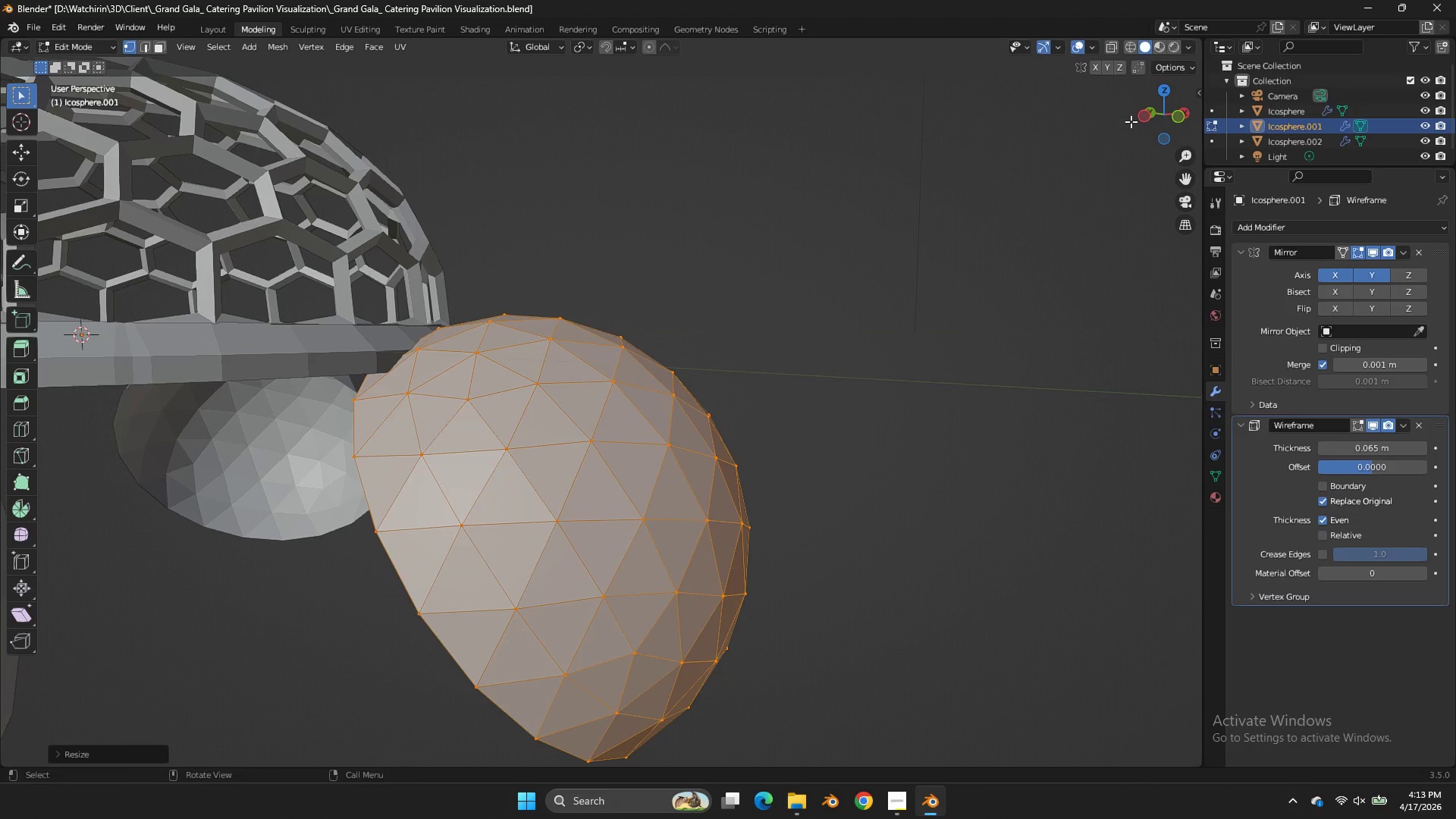 
left_click_drag(start_coordinate=[1138, 124], to_coordinate=[1185, 117])
 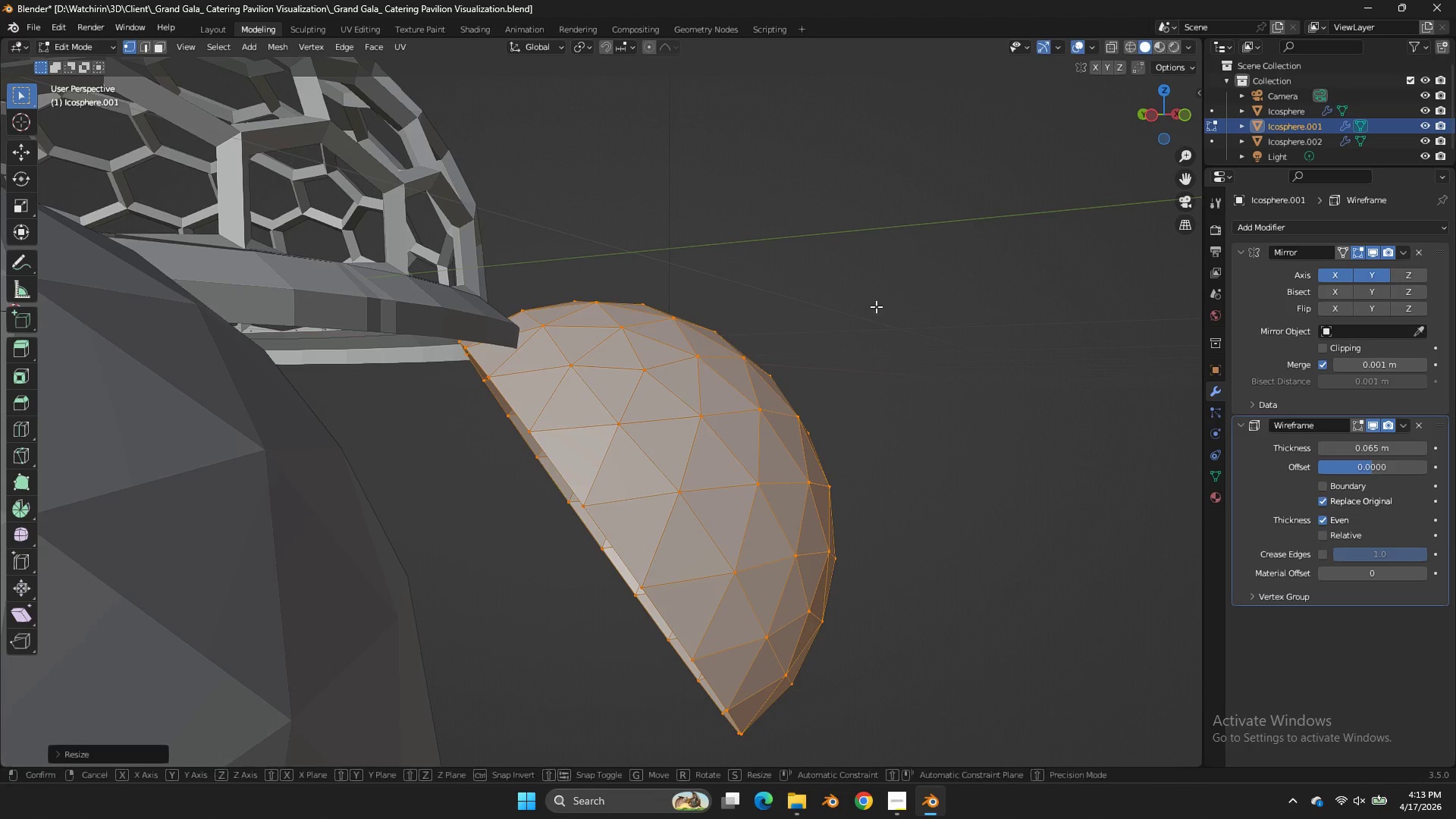 
type(gz)
 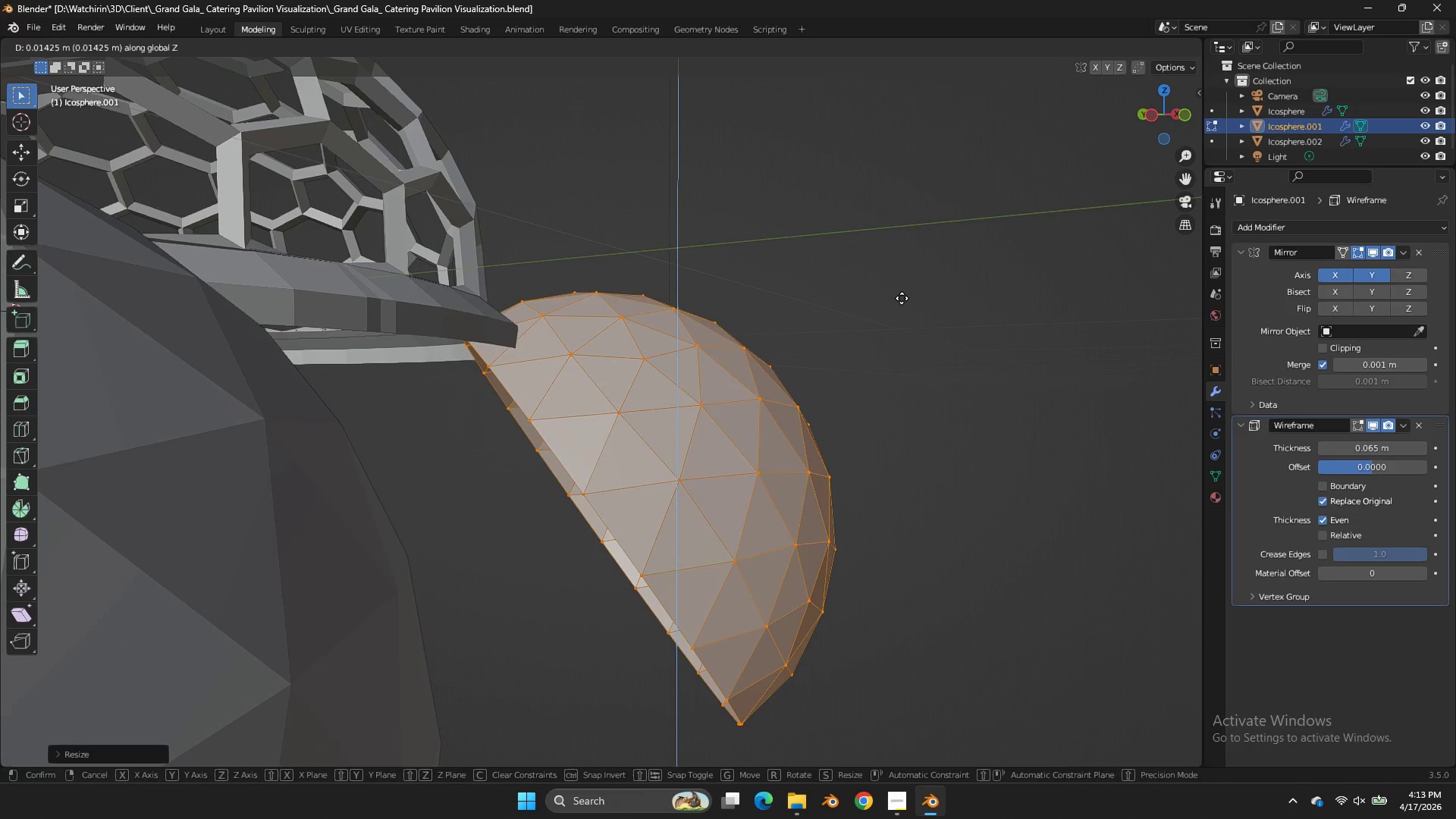 
right_click([902, 298])
 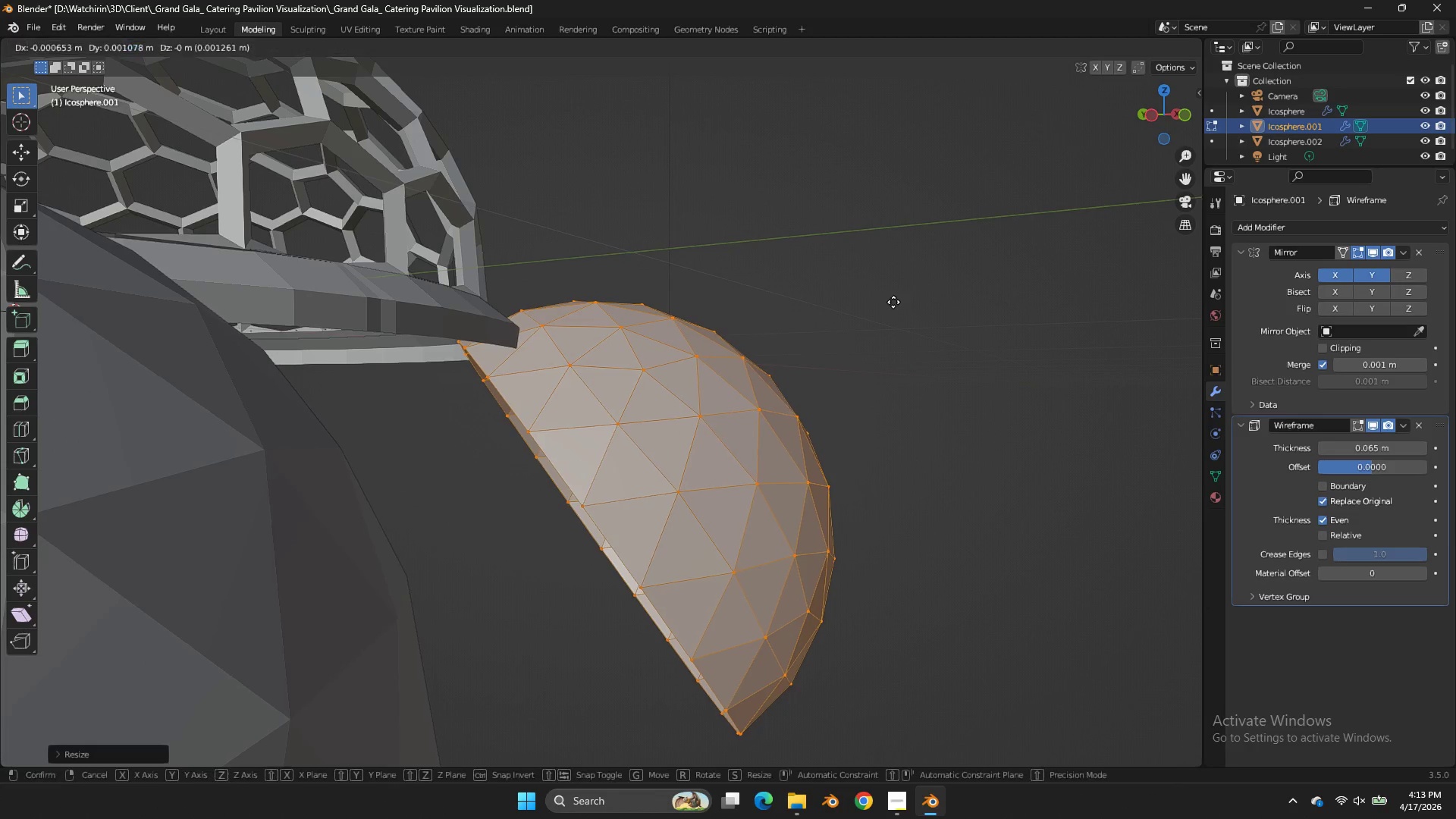 
key(G)
 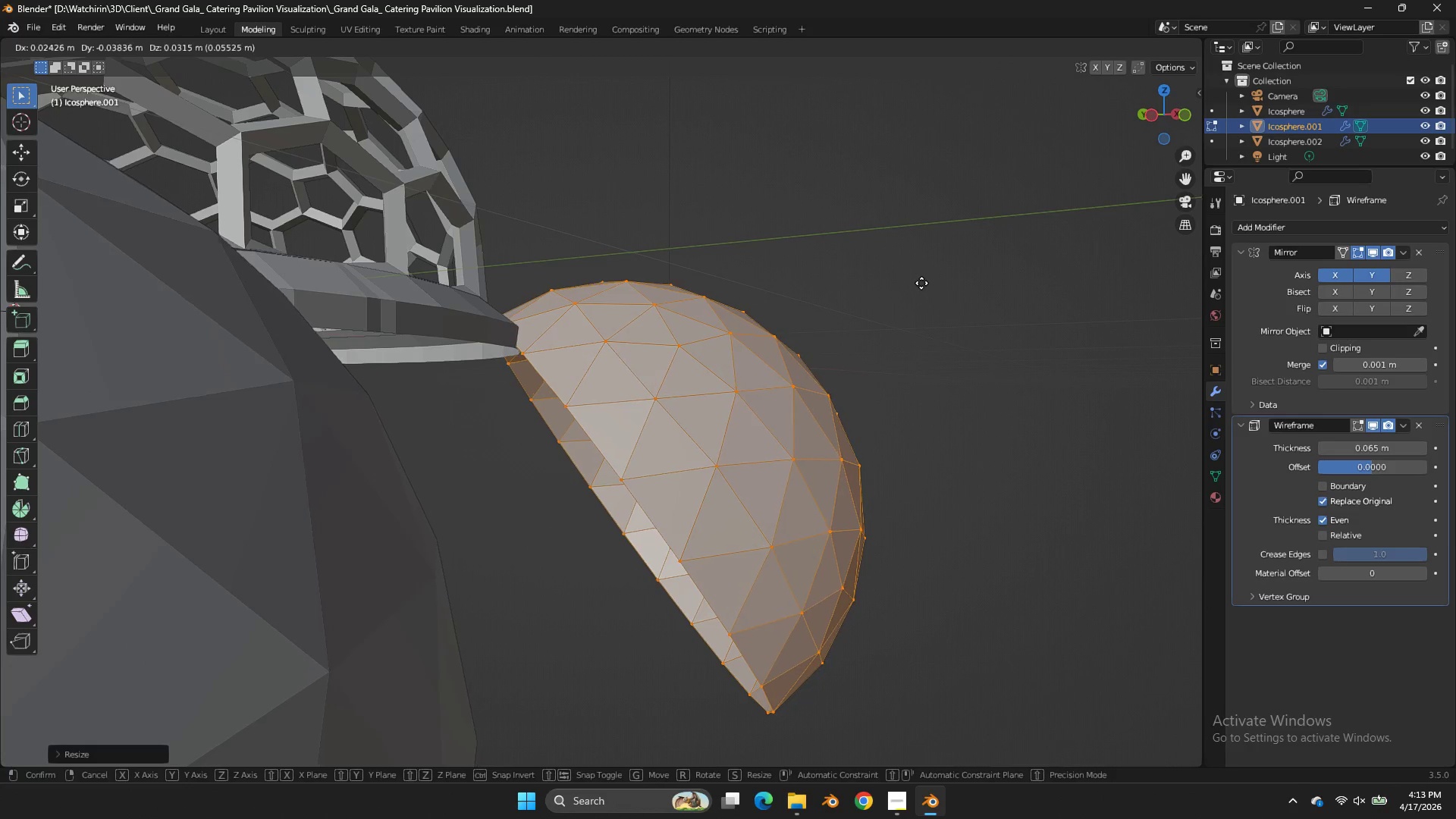 
left_click([920, 281])
 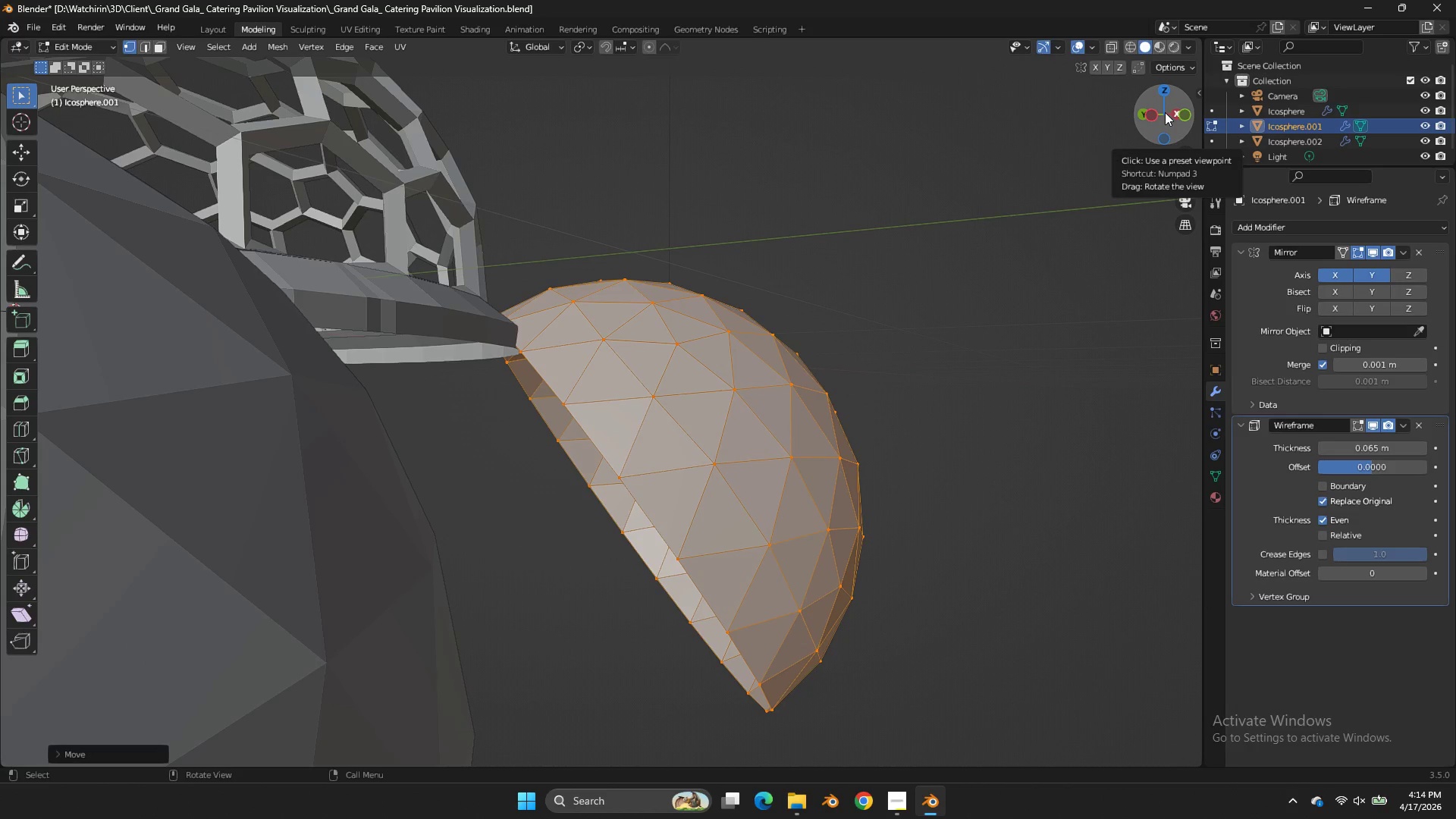 
left_click_drag(start_coordinate=[1165, 112], to_coordinate=[1150, 146])
 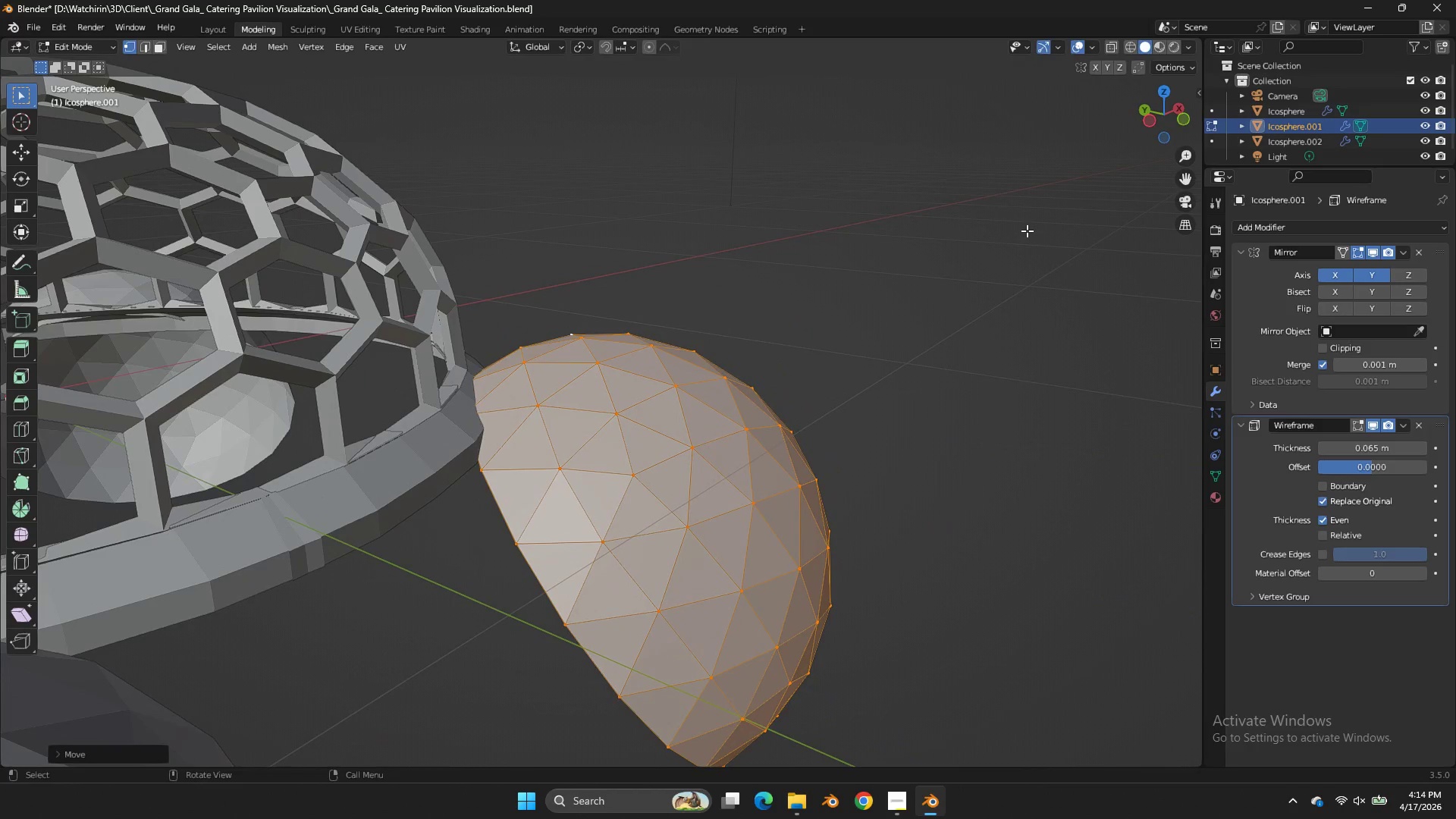 
key(G)
 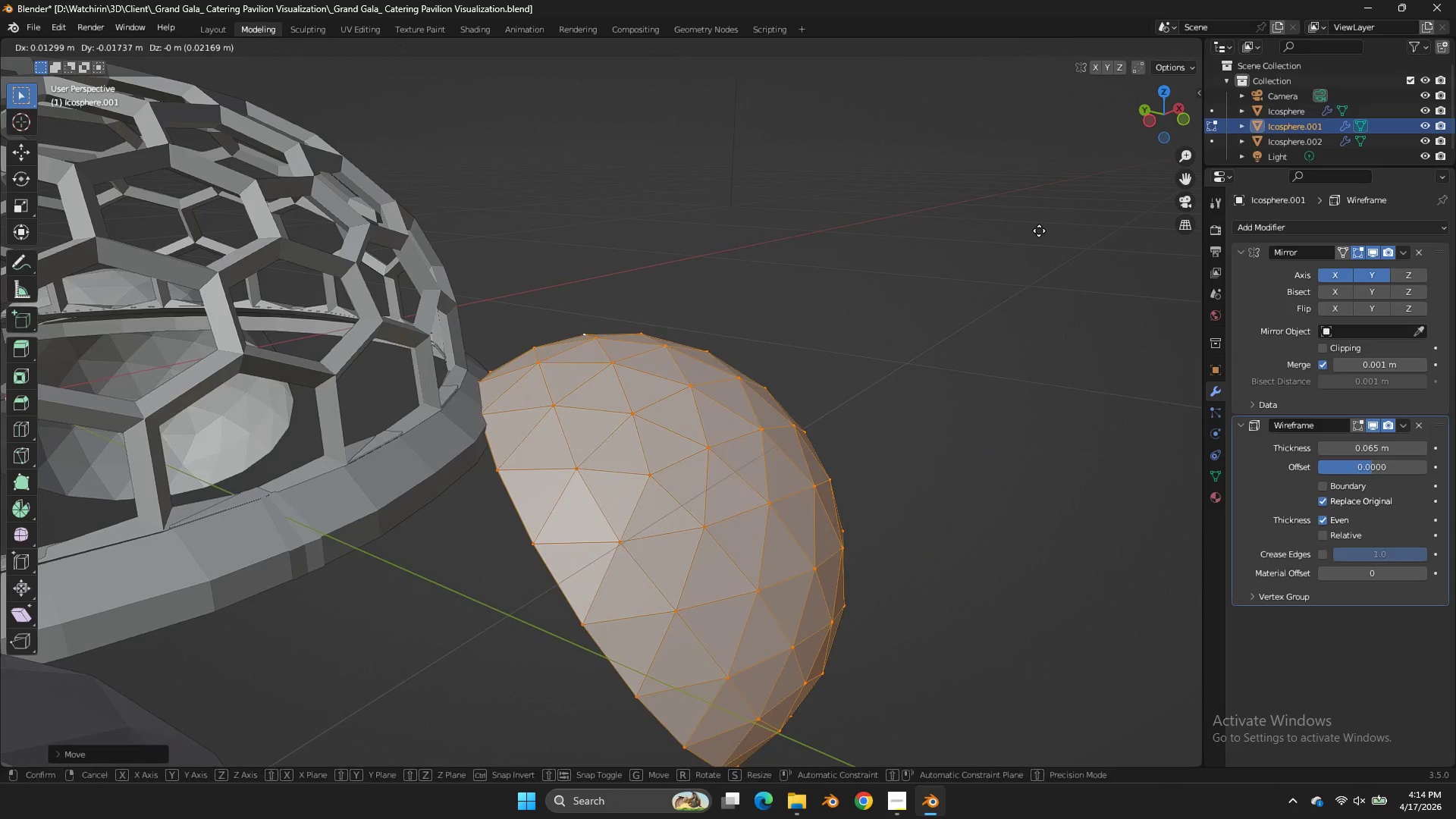 
hold_key(key=ShiftLeft, duration=1.38)
left_click([1031, 258])
 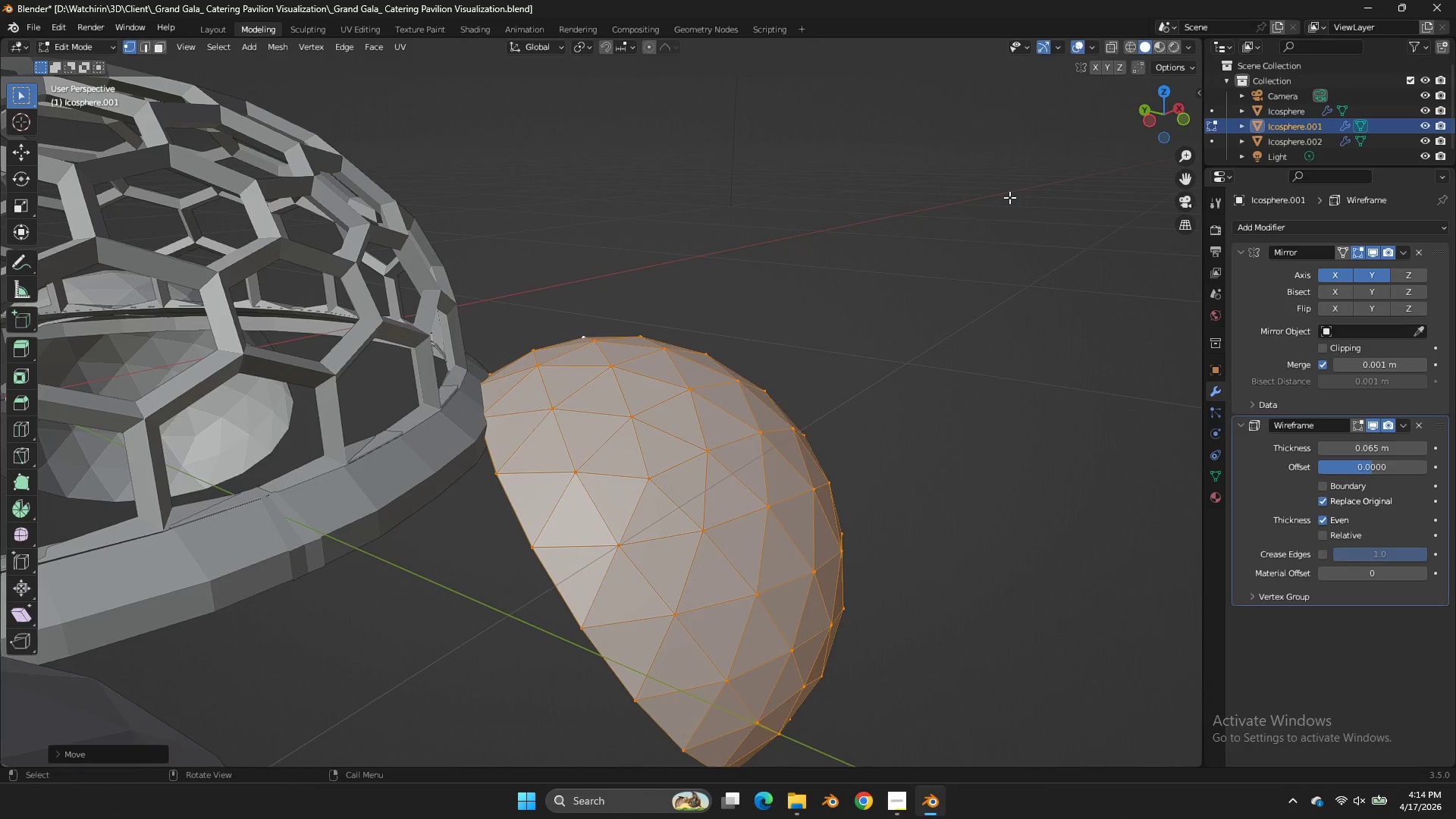 
type(gz)
 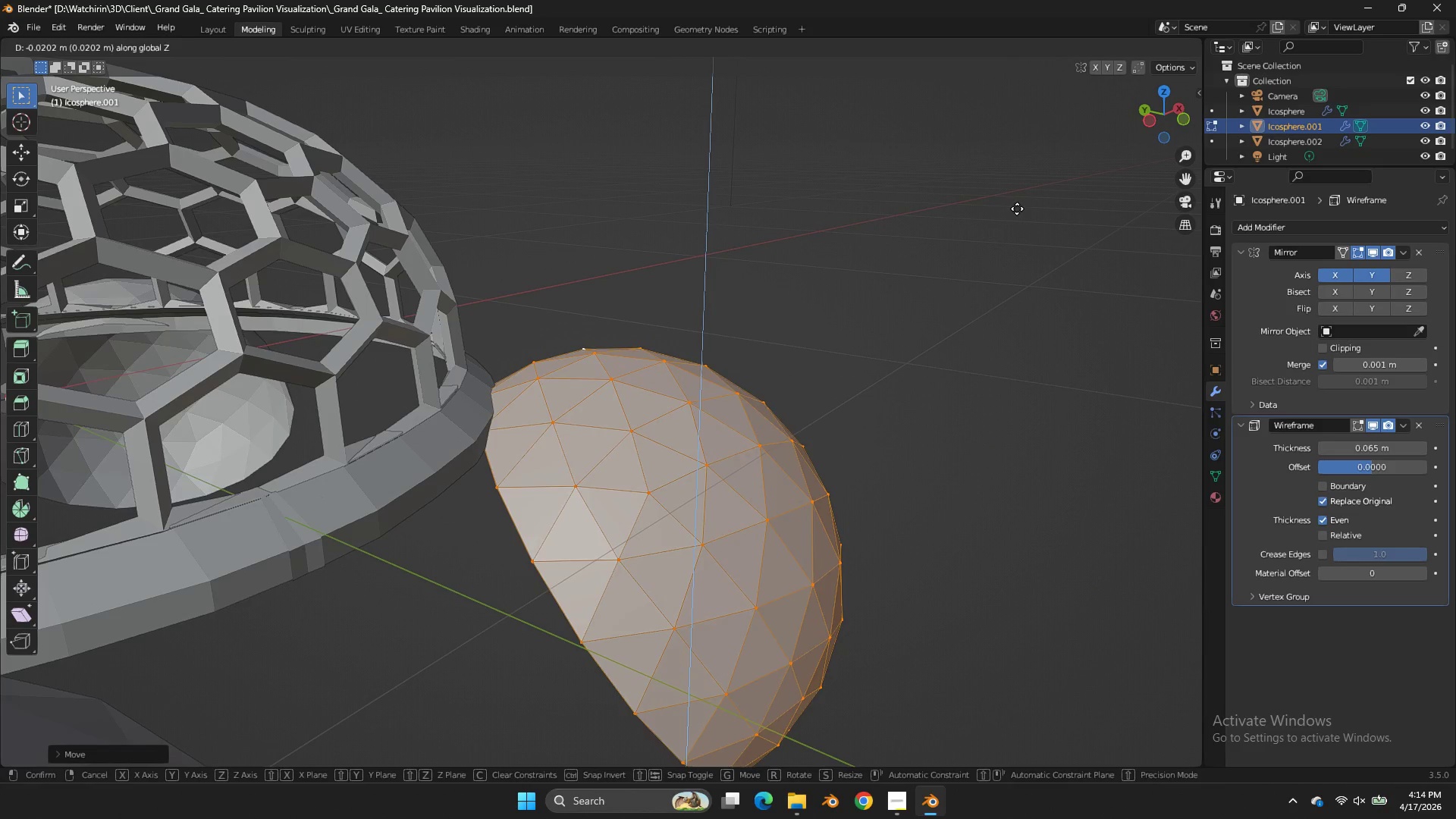 
left_click([1018, 207])
 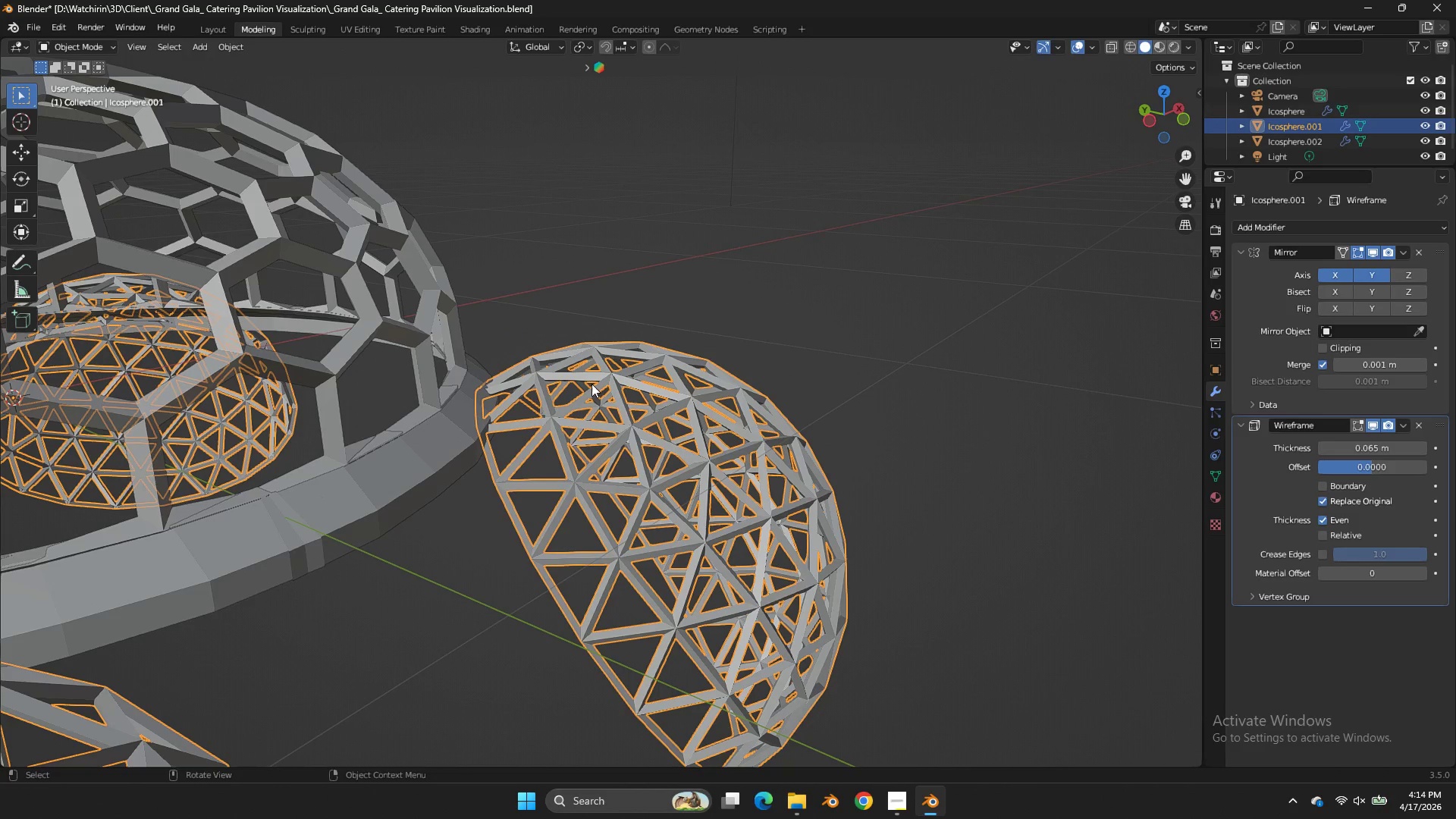 
key(Tab)
 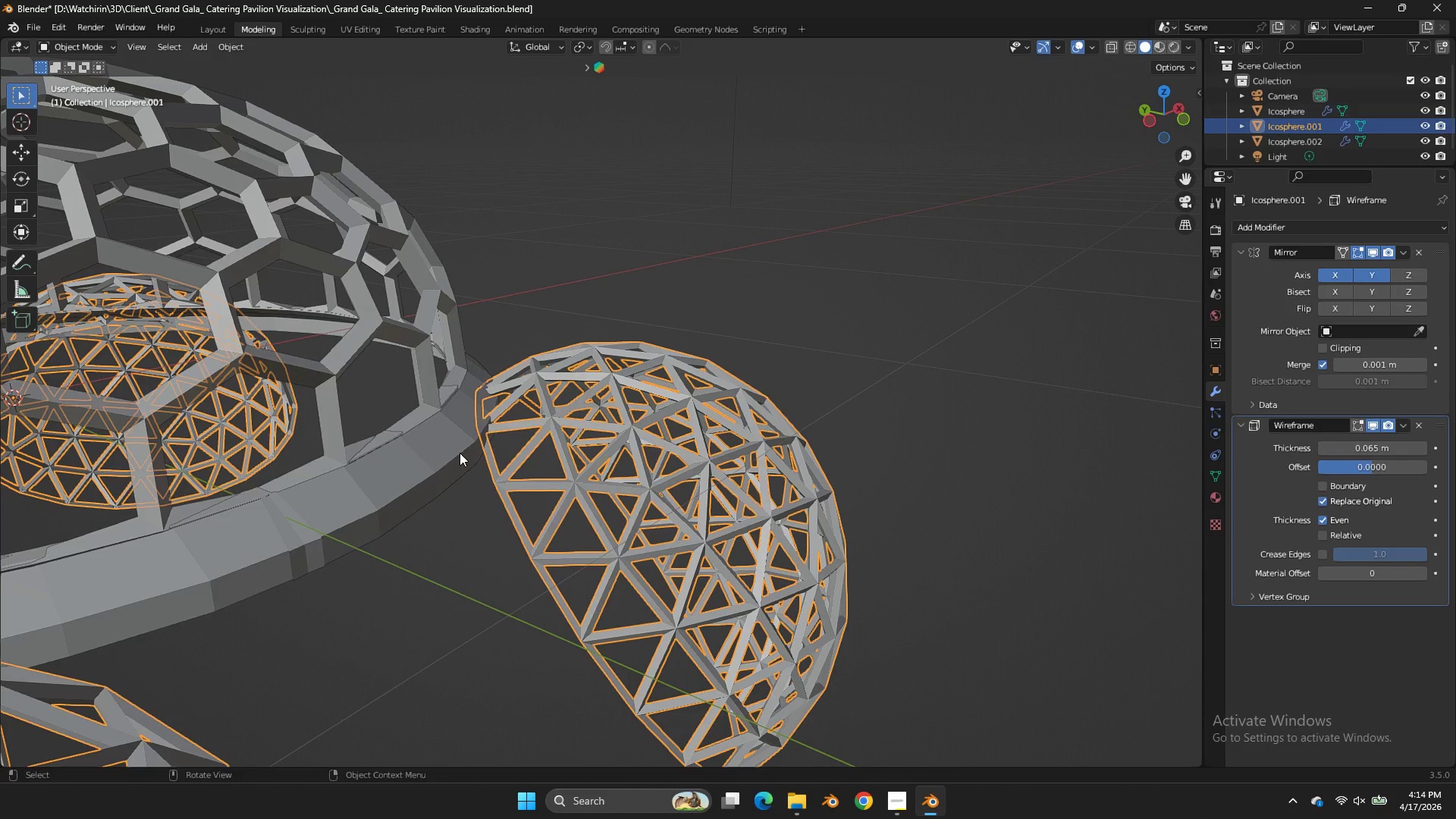 
left_click([460, 453])
 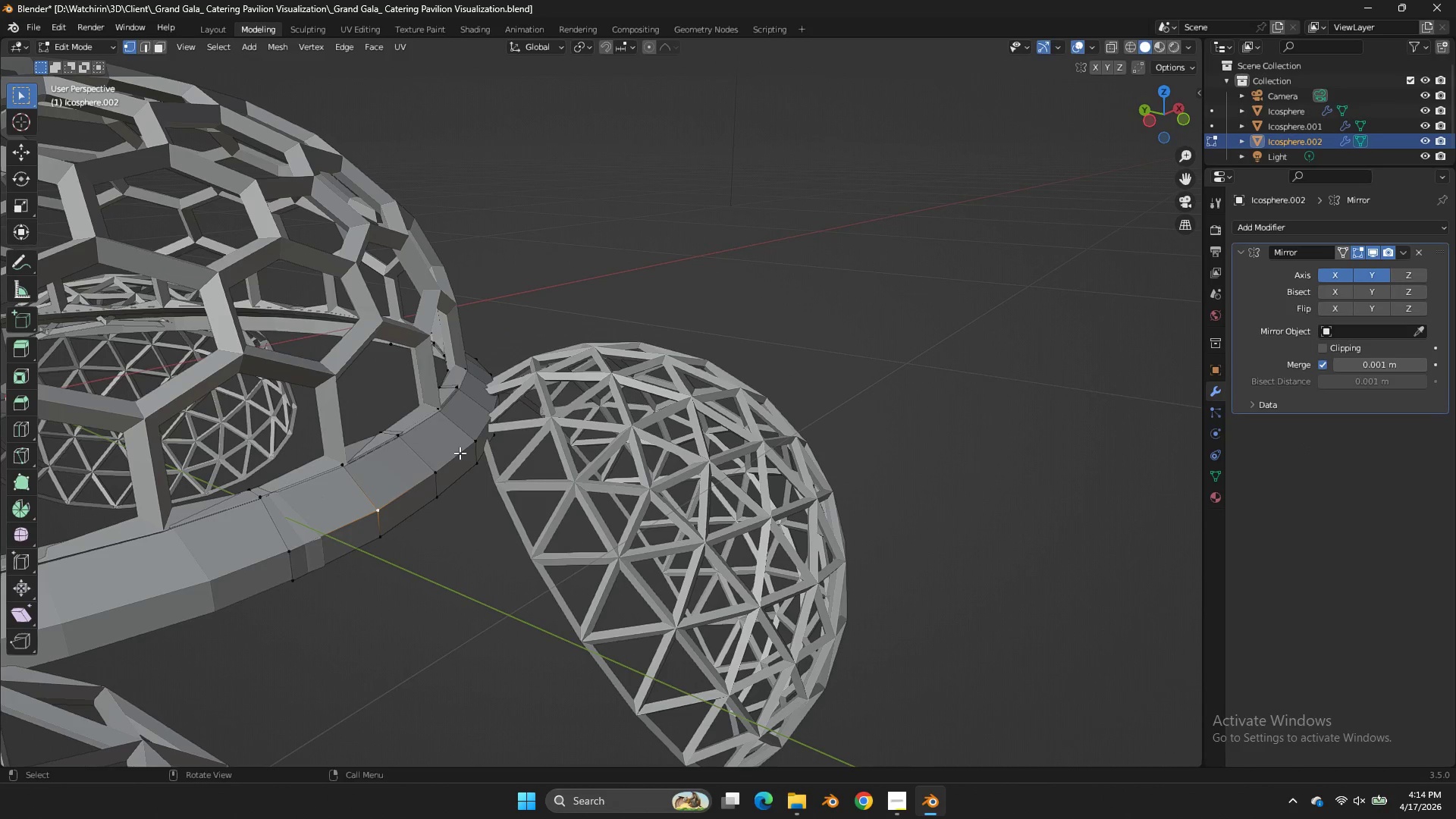 
key(Tab)
 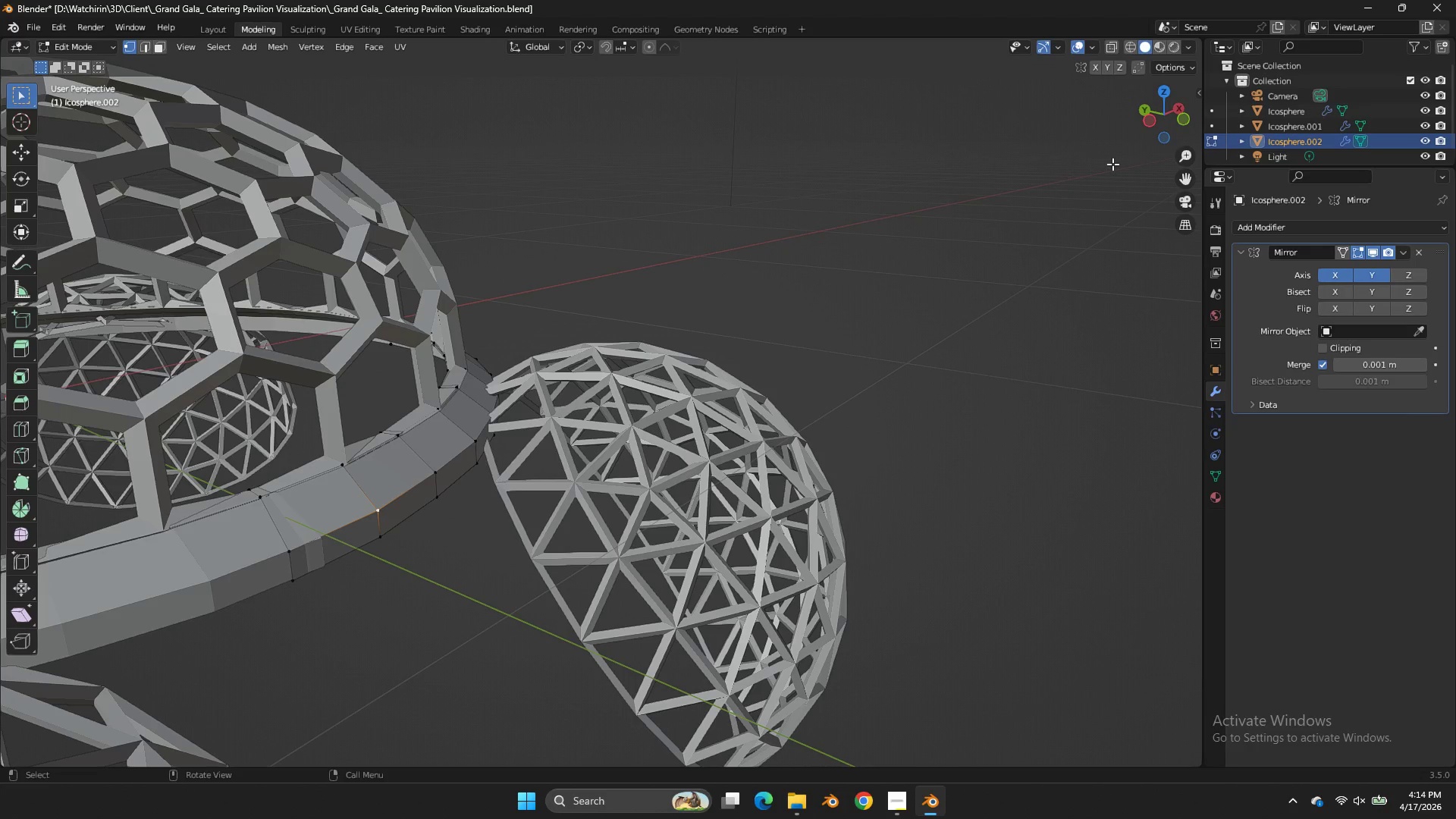 
left_click_drag(start_coordinate=[1166, 117], to_coordinate=[1121, 124])
 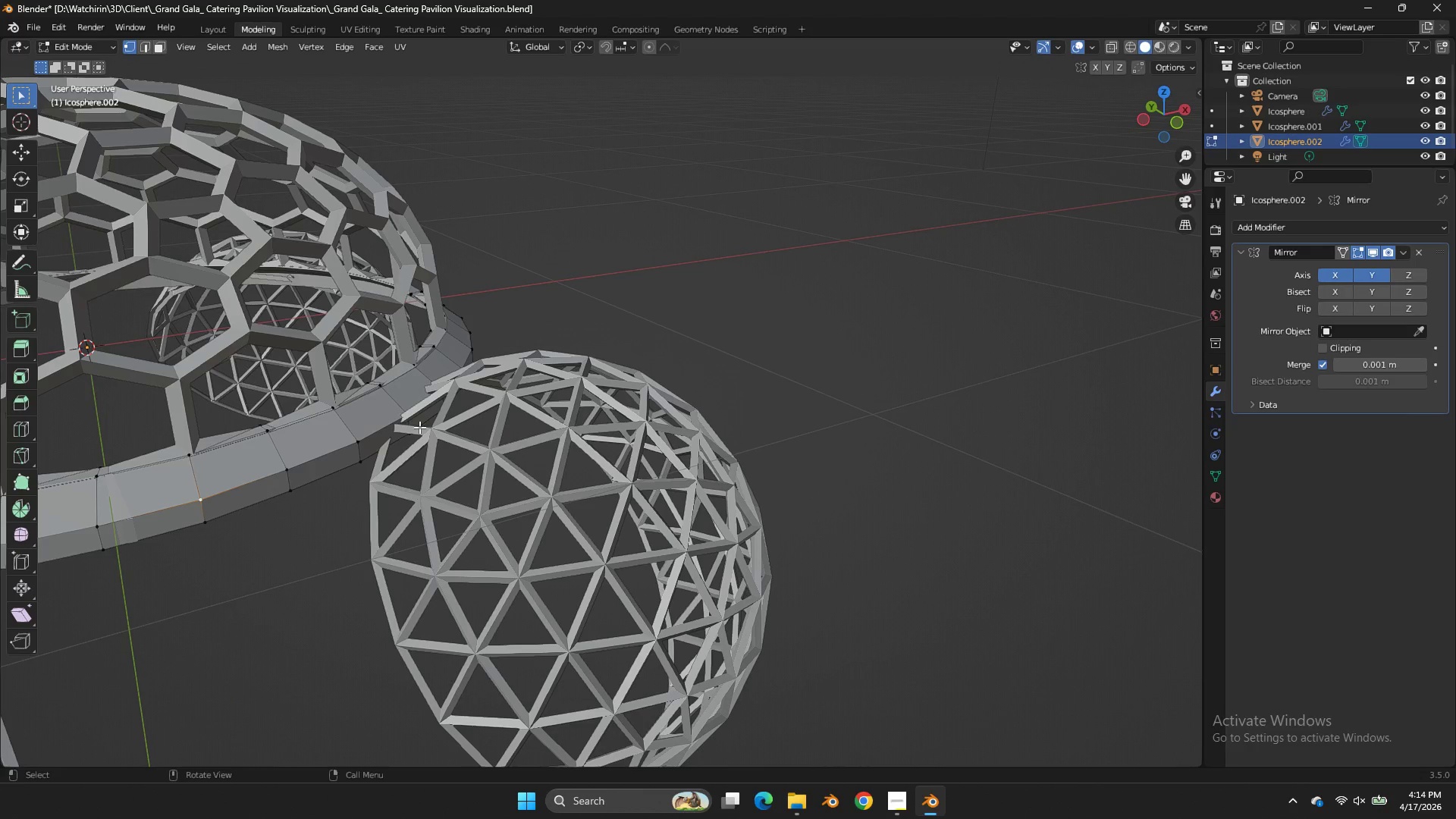 
left_click([419, 427])
 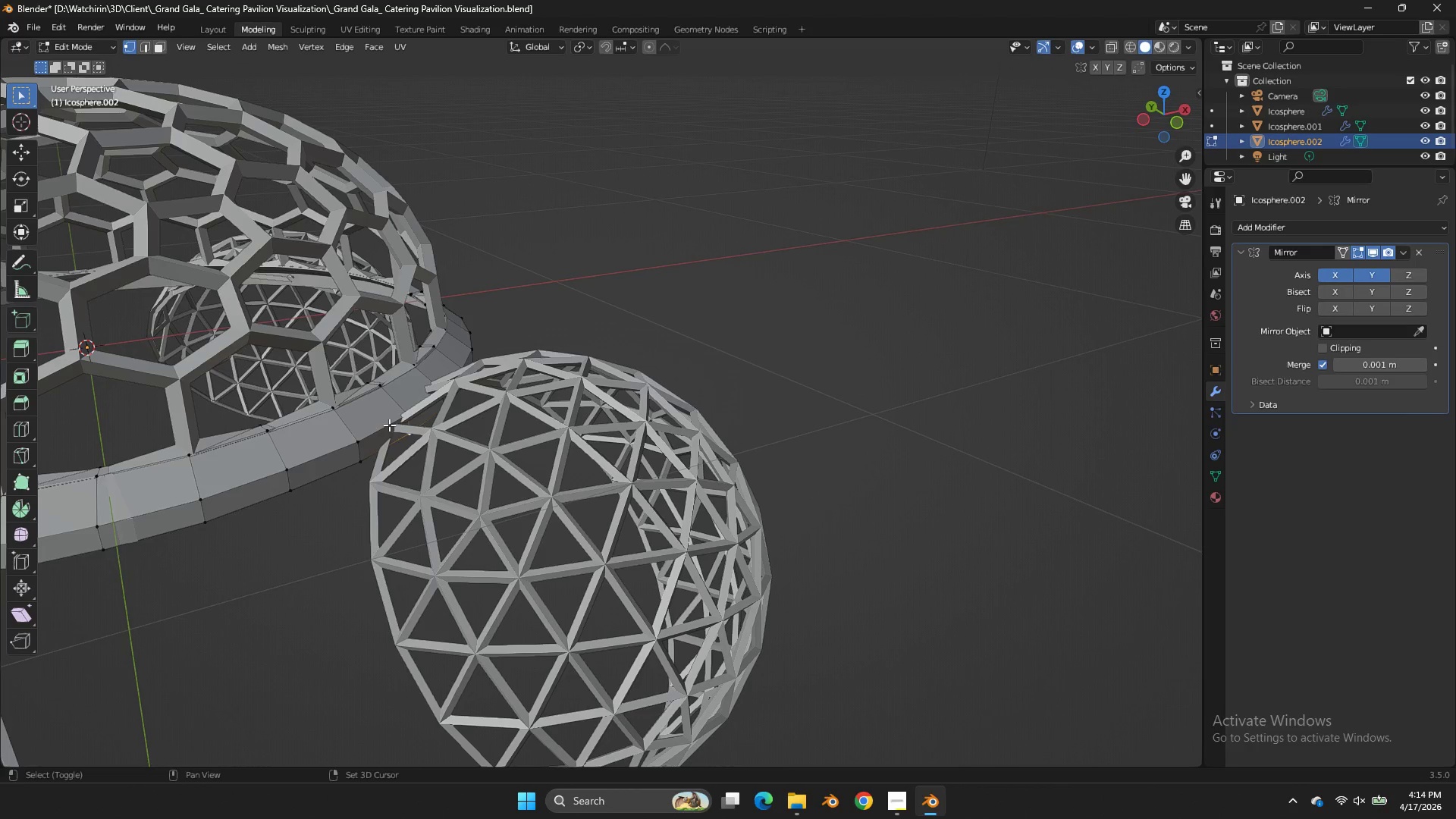 
hold_key(key=ShiftLeft, duration=1.47)
double_click([359, 431])
 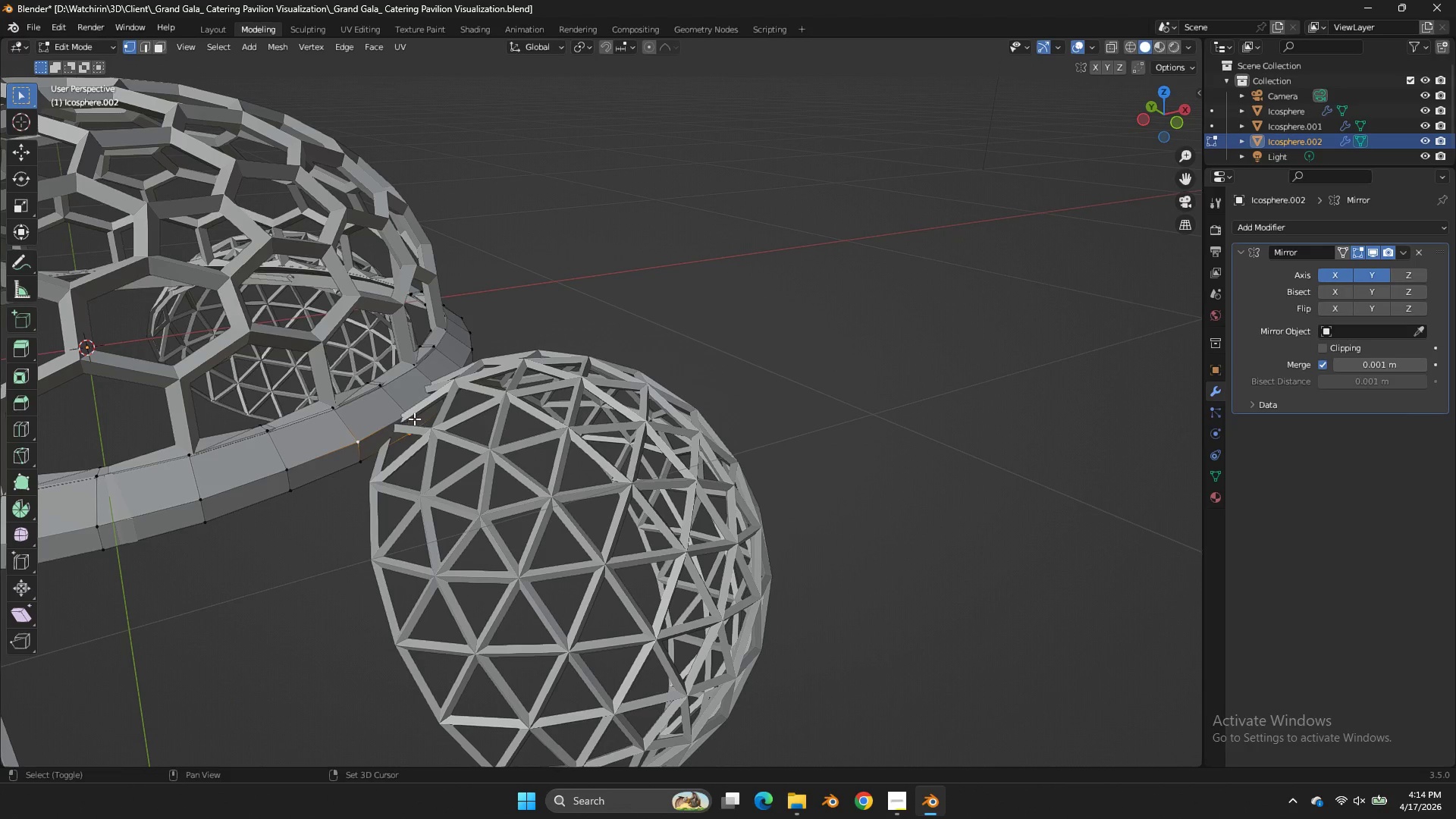 
triple_click([414, 419])
 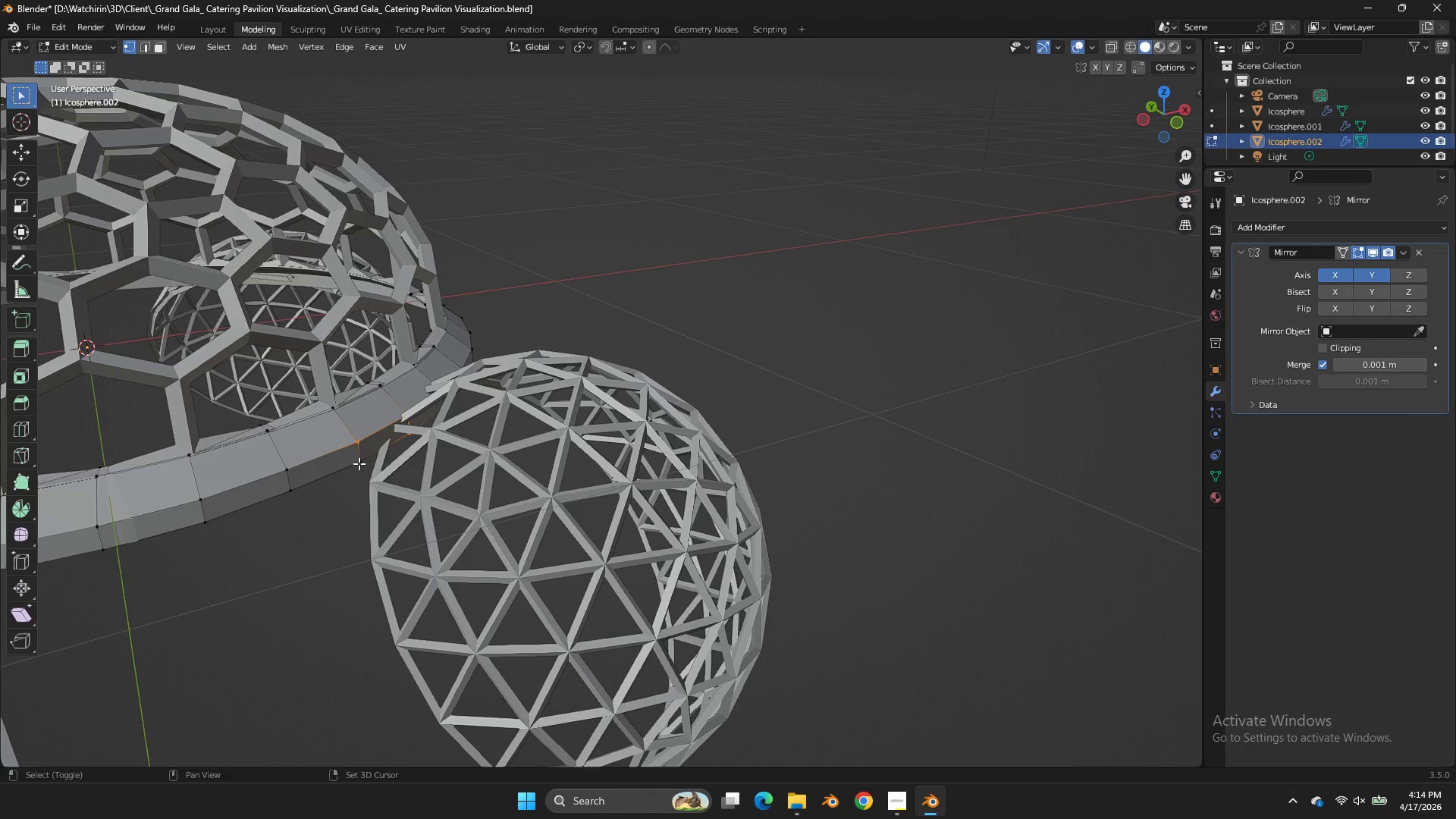 
triple_click([359, 463])
 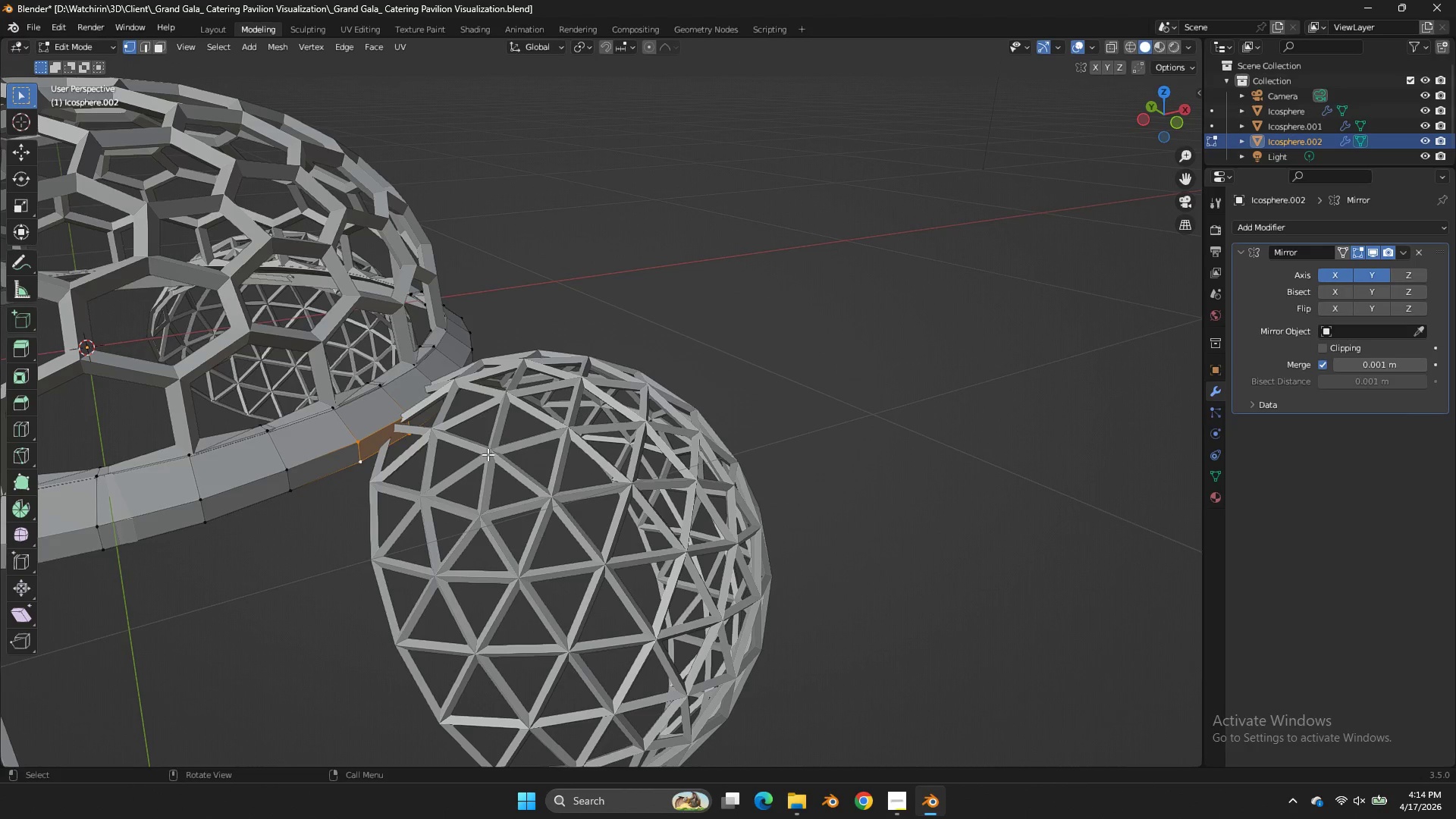 
key(E)
 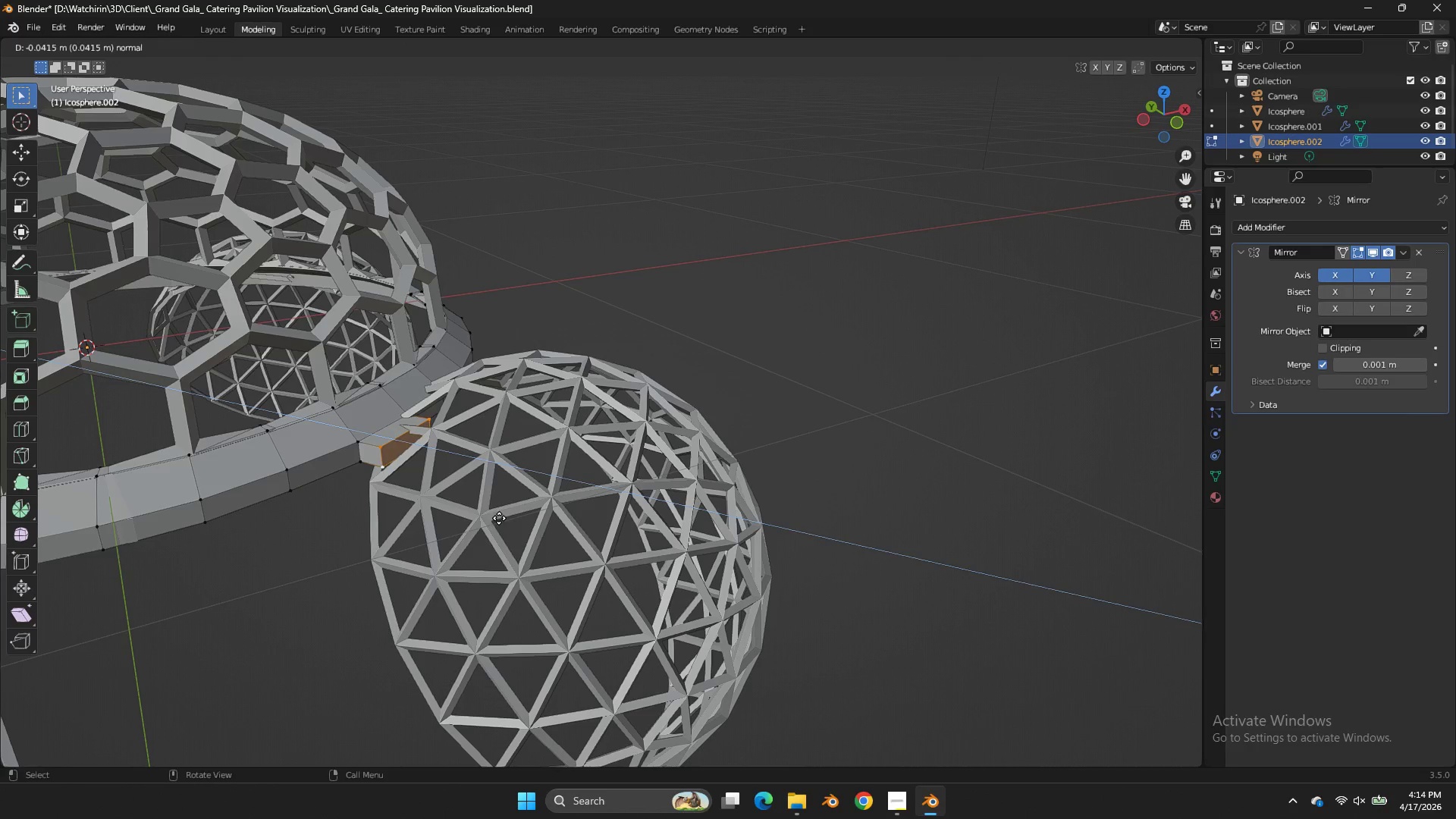 
left_click([499, 522])
 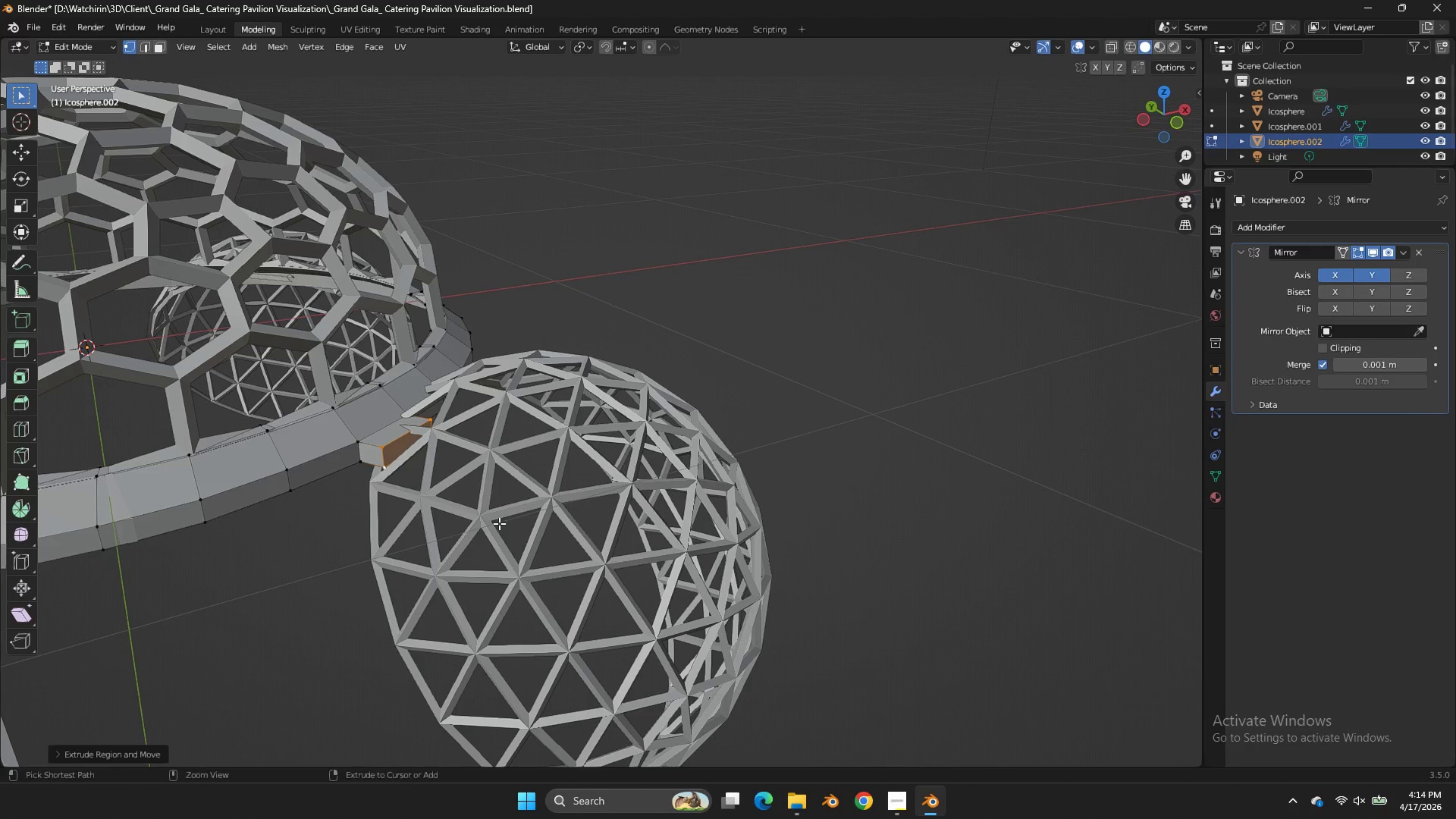 
key(Control+Z)
 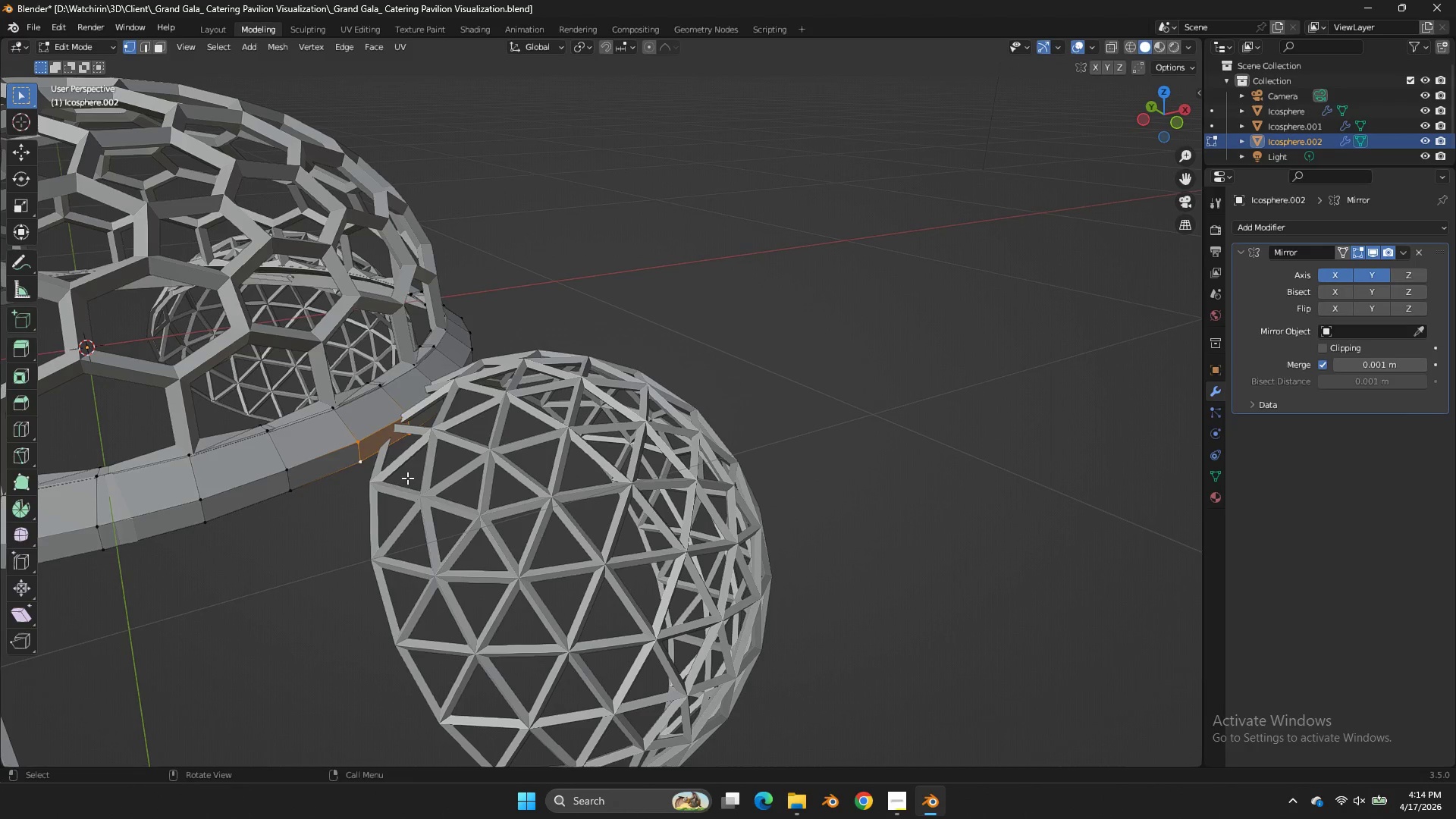 
key(Tab)
 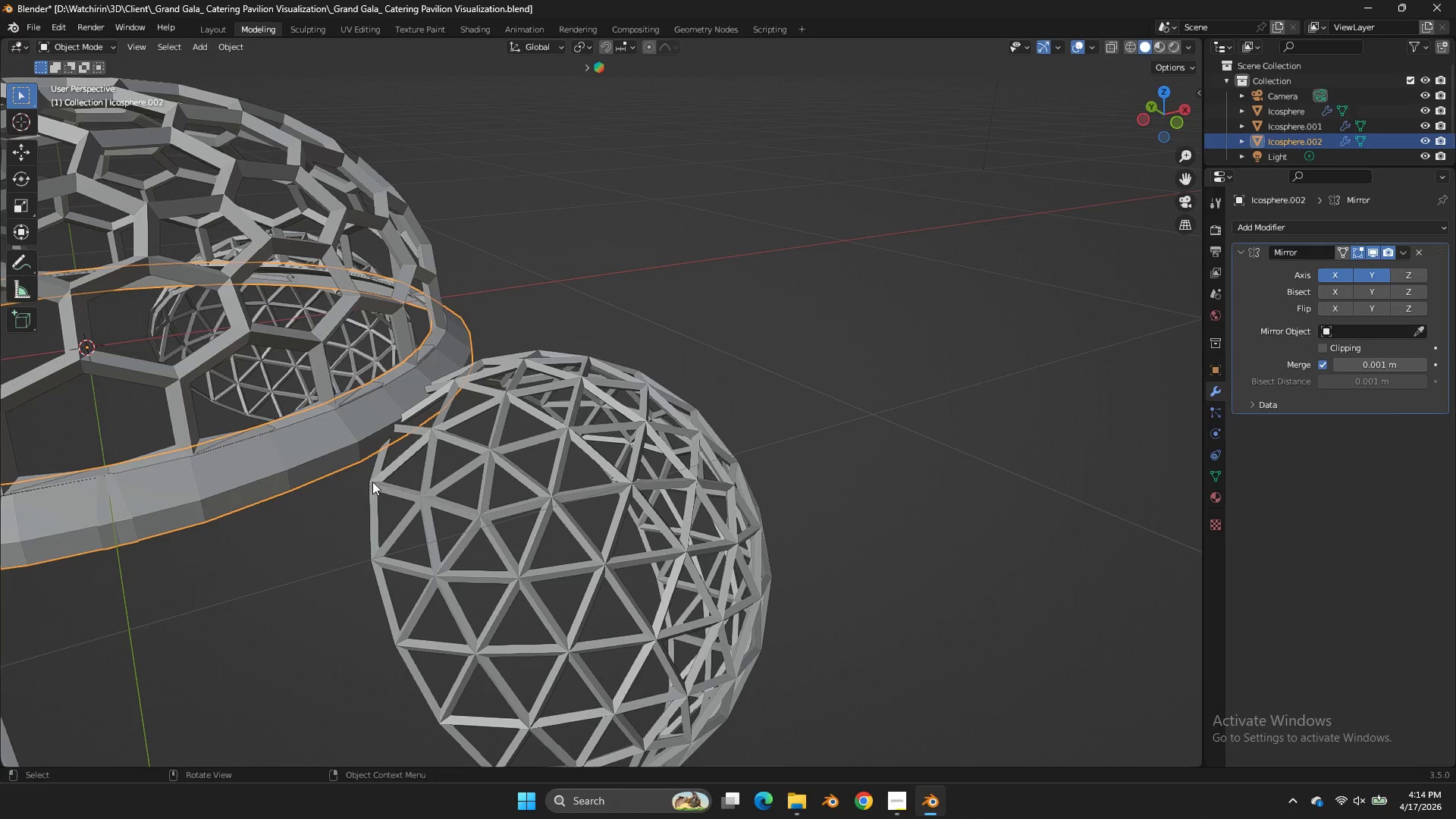 
left_click([372, 482])
 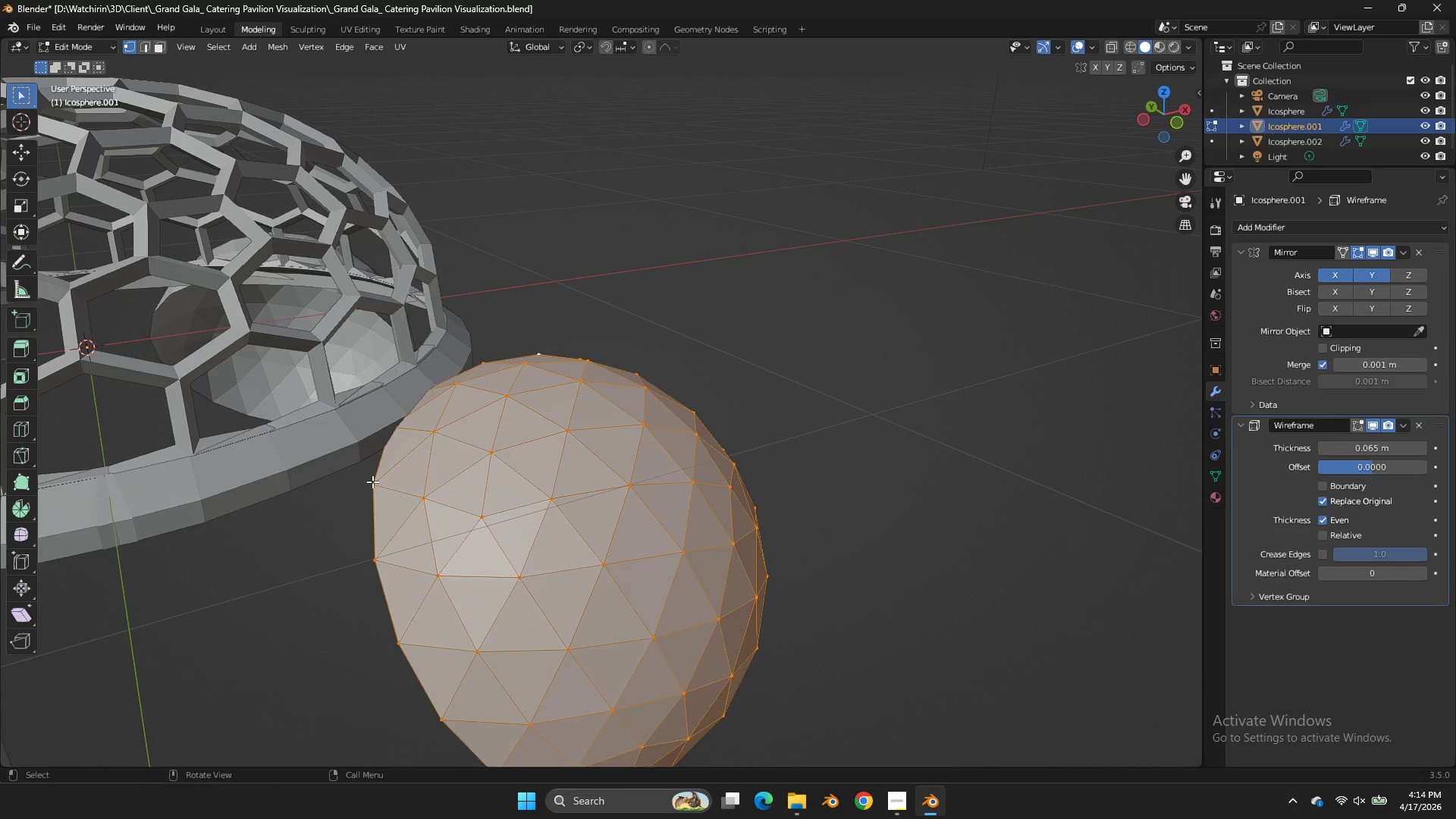 
key(Tab)
 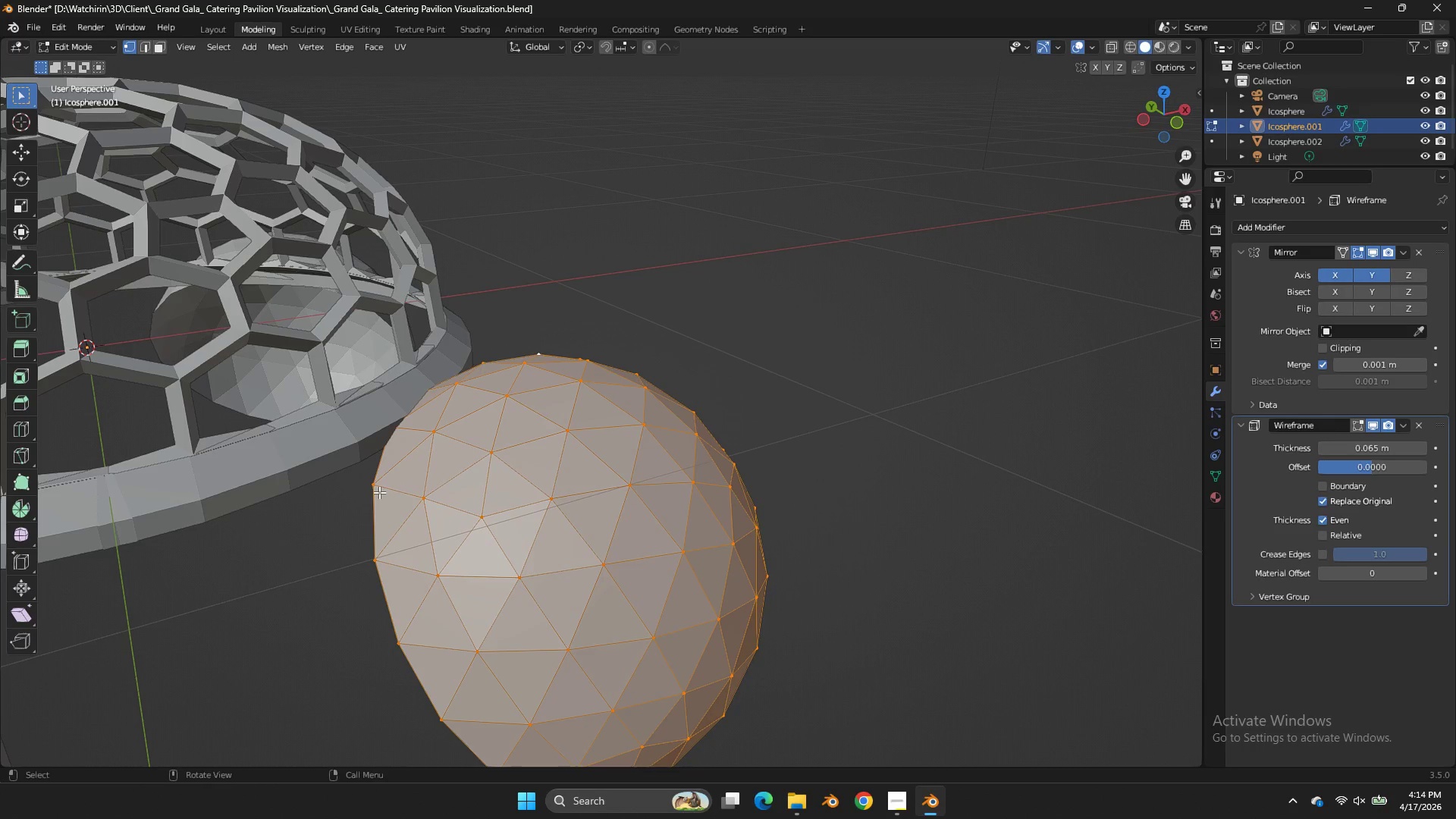 
left_click([376, 489])
 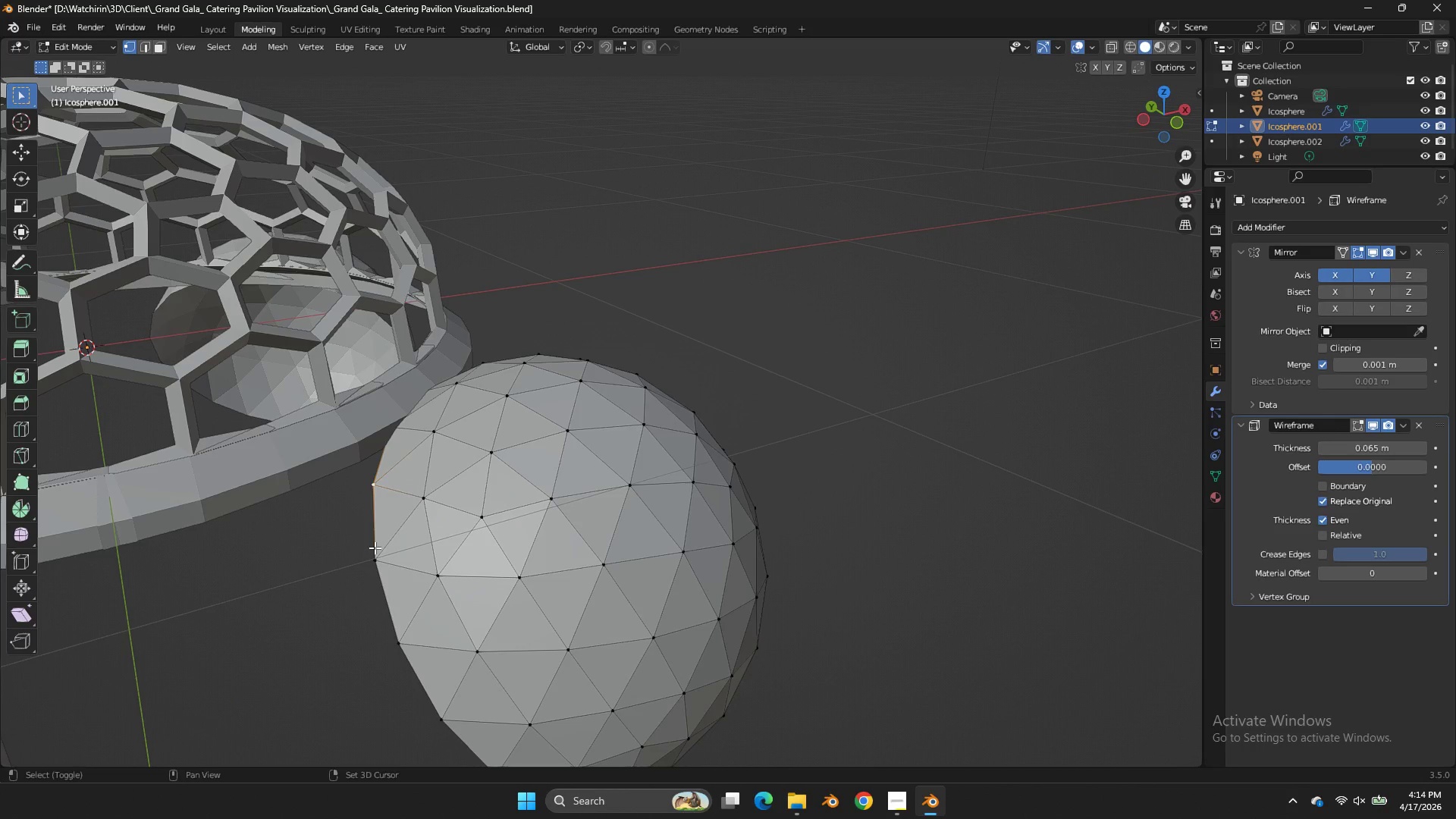 
hold_key(key=ShiftLeft, duration=0.61)
double_click([375, 554])
 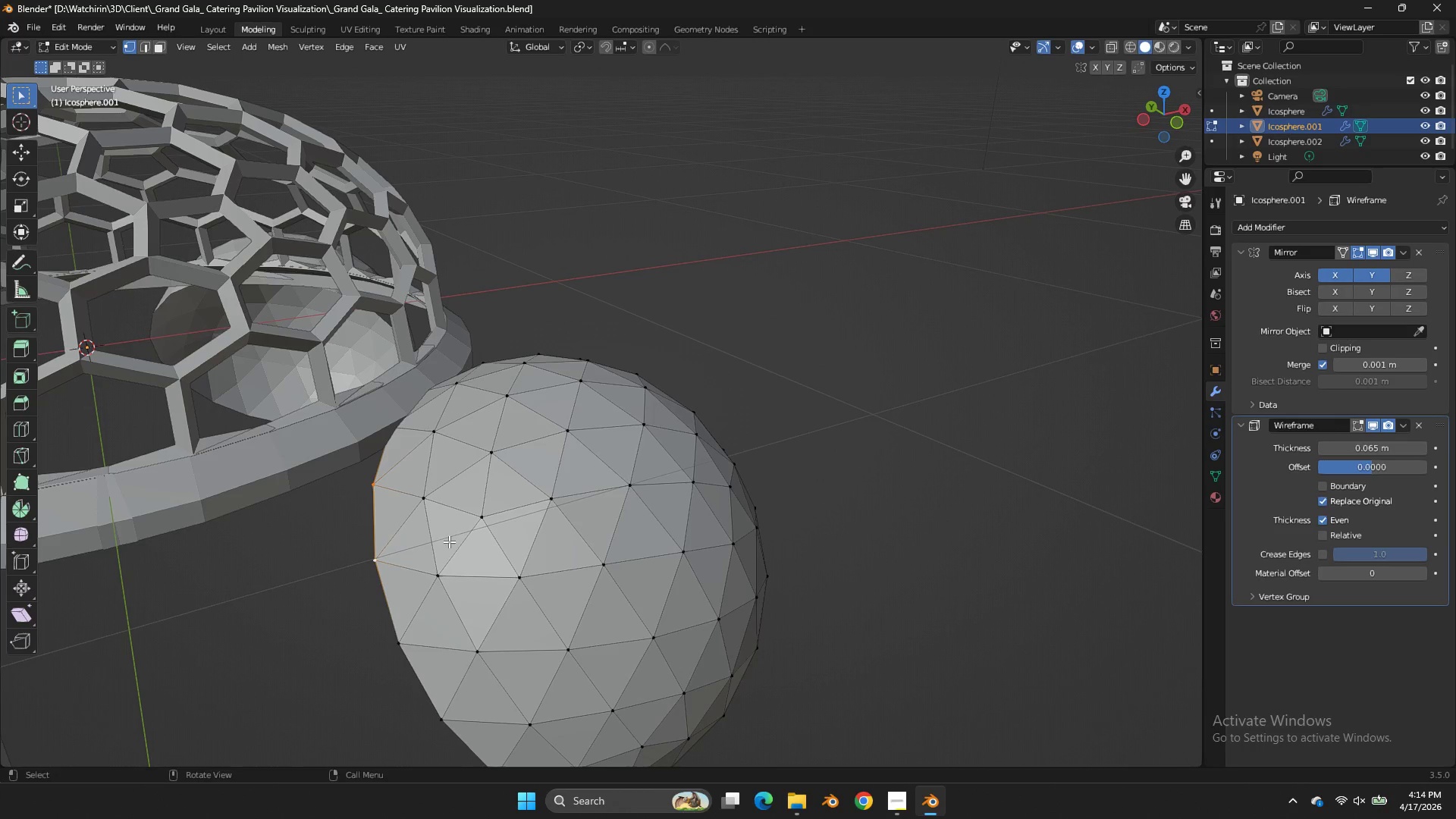 
hold_key(key=AltLeft, duration=0.55)
left_click([385, 613])
 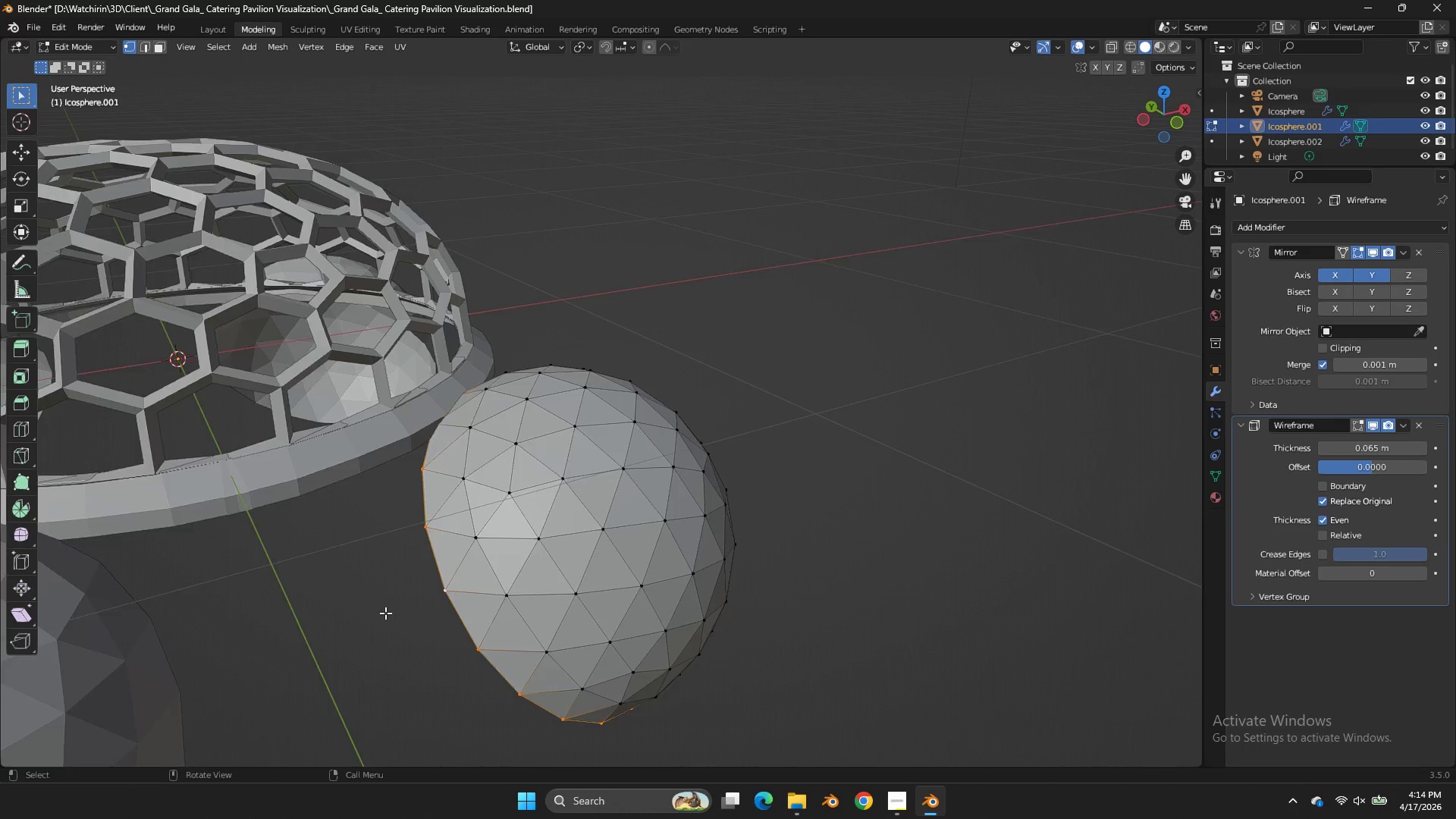 
scroll: coordinate [385, 613], scroll_direction: down, amount: 2.0
 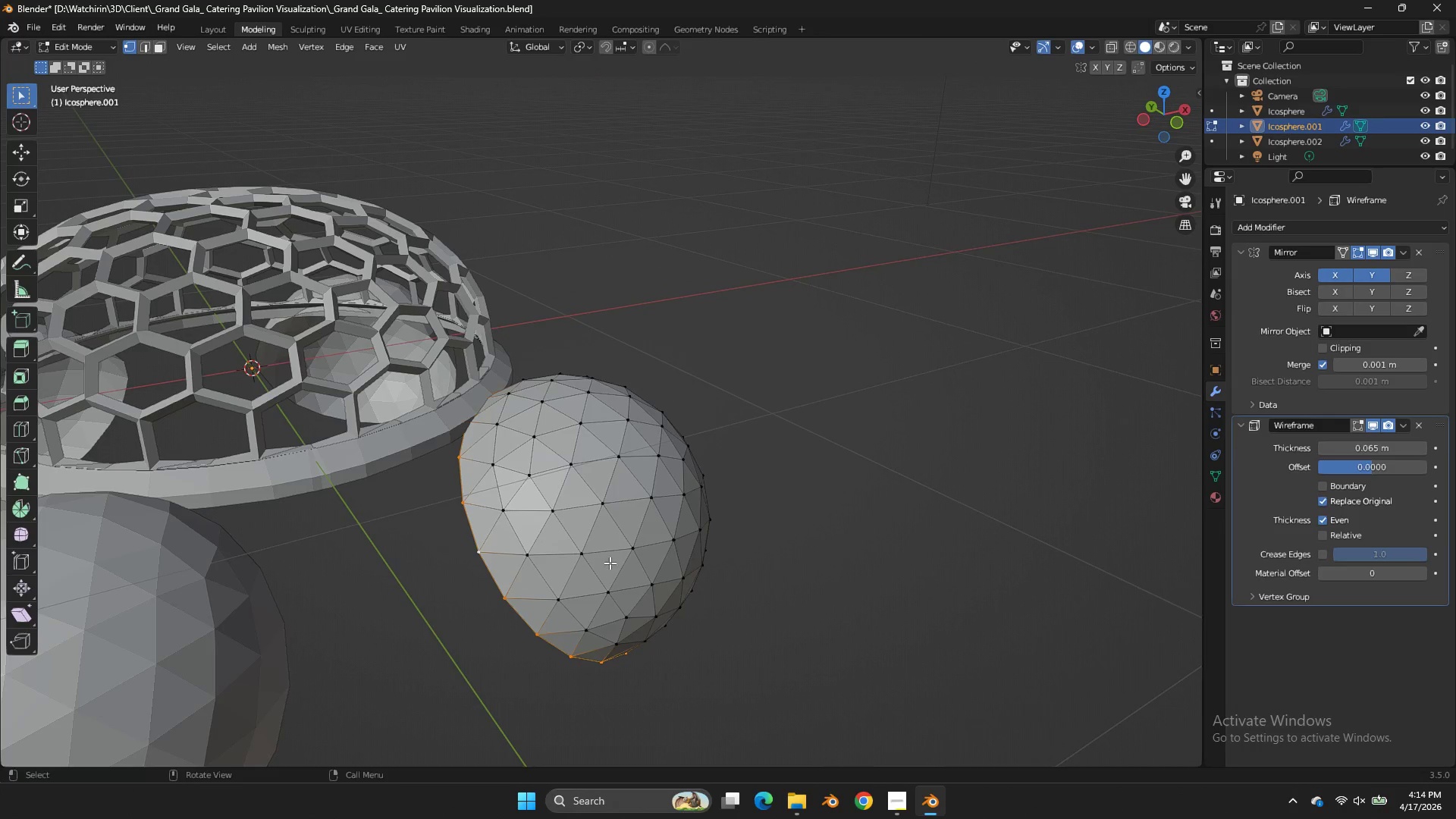 
type(zzzD)
 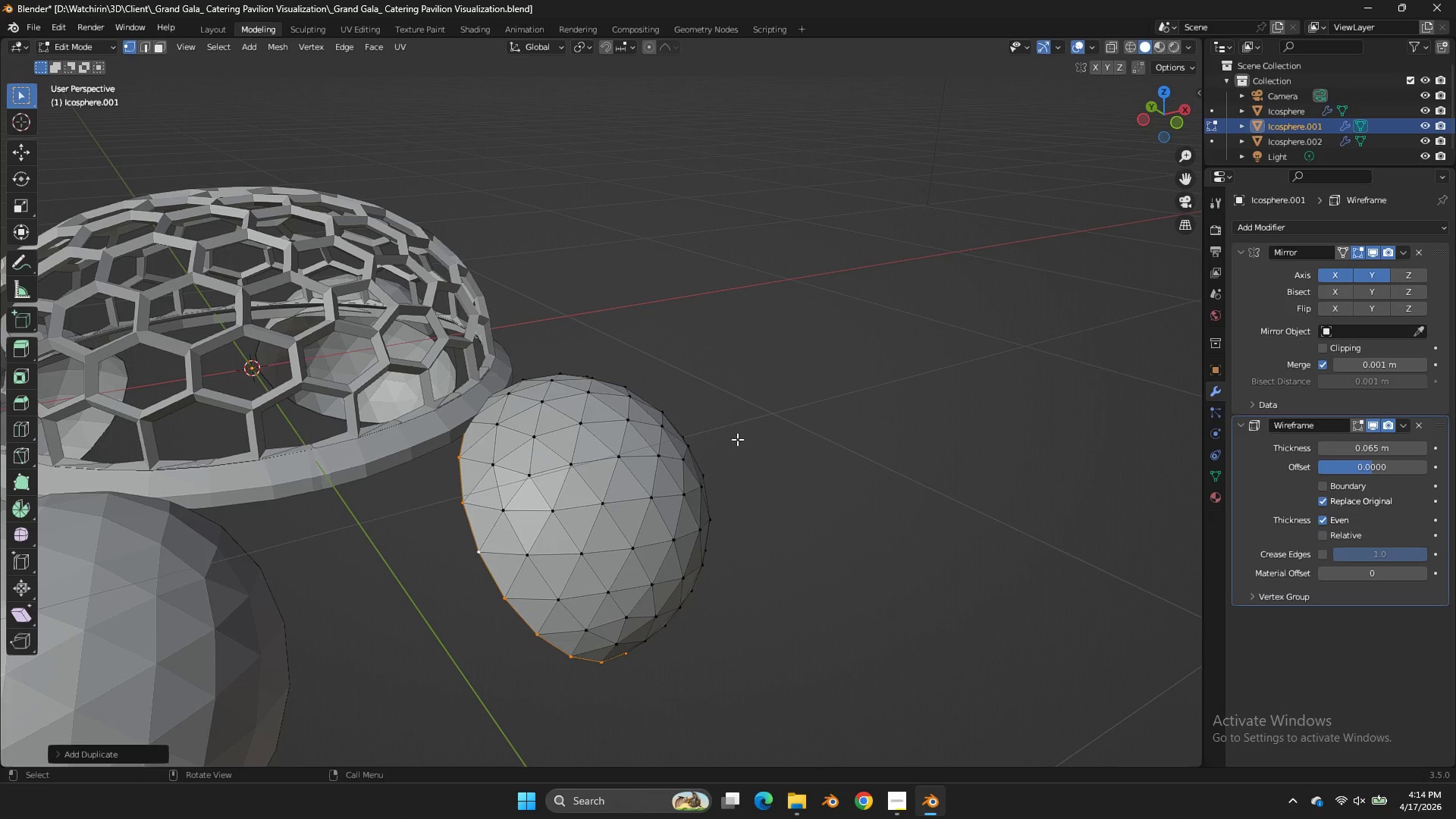 
right_click([661, 461])
 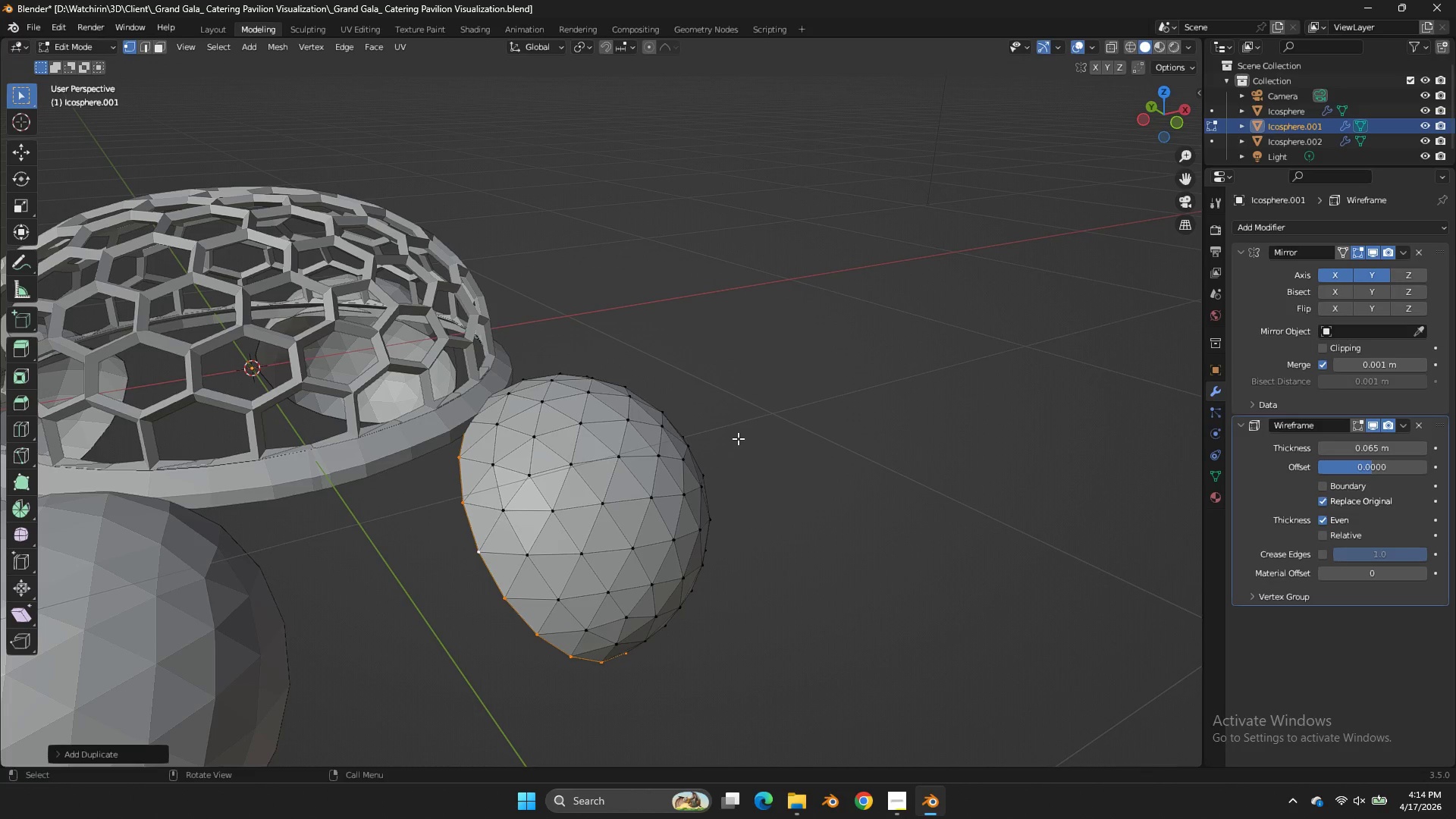 
key(G)
 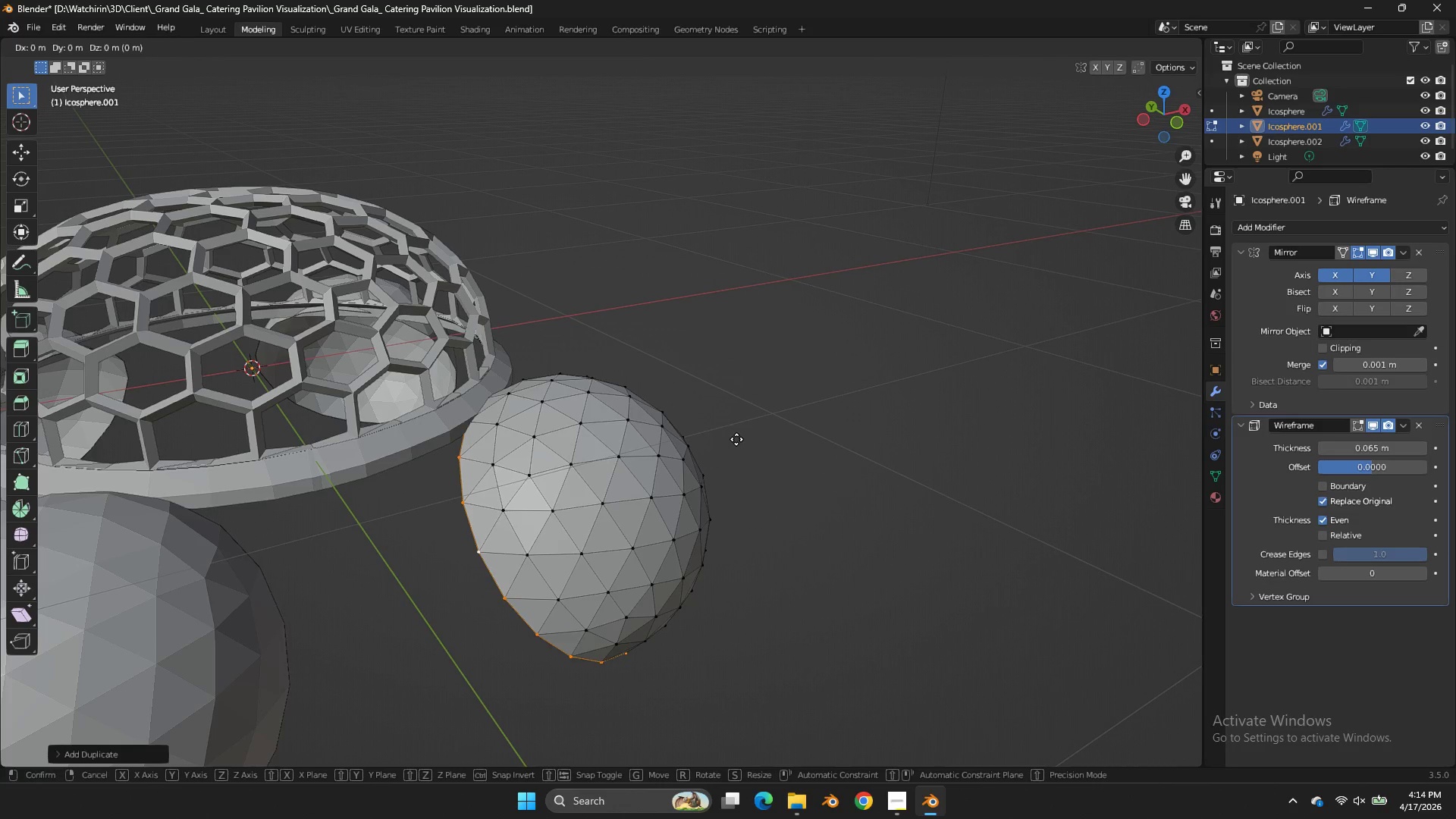 
hold_key(key=ShiftLeft, duration=1.06)
left_click([655, 472])
 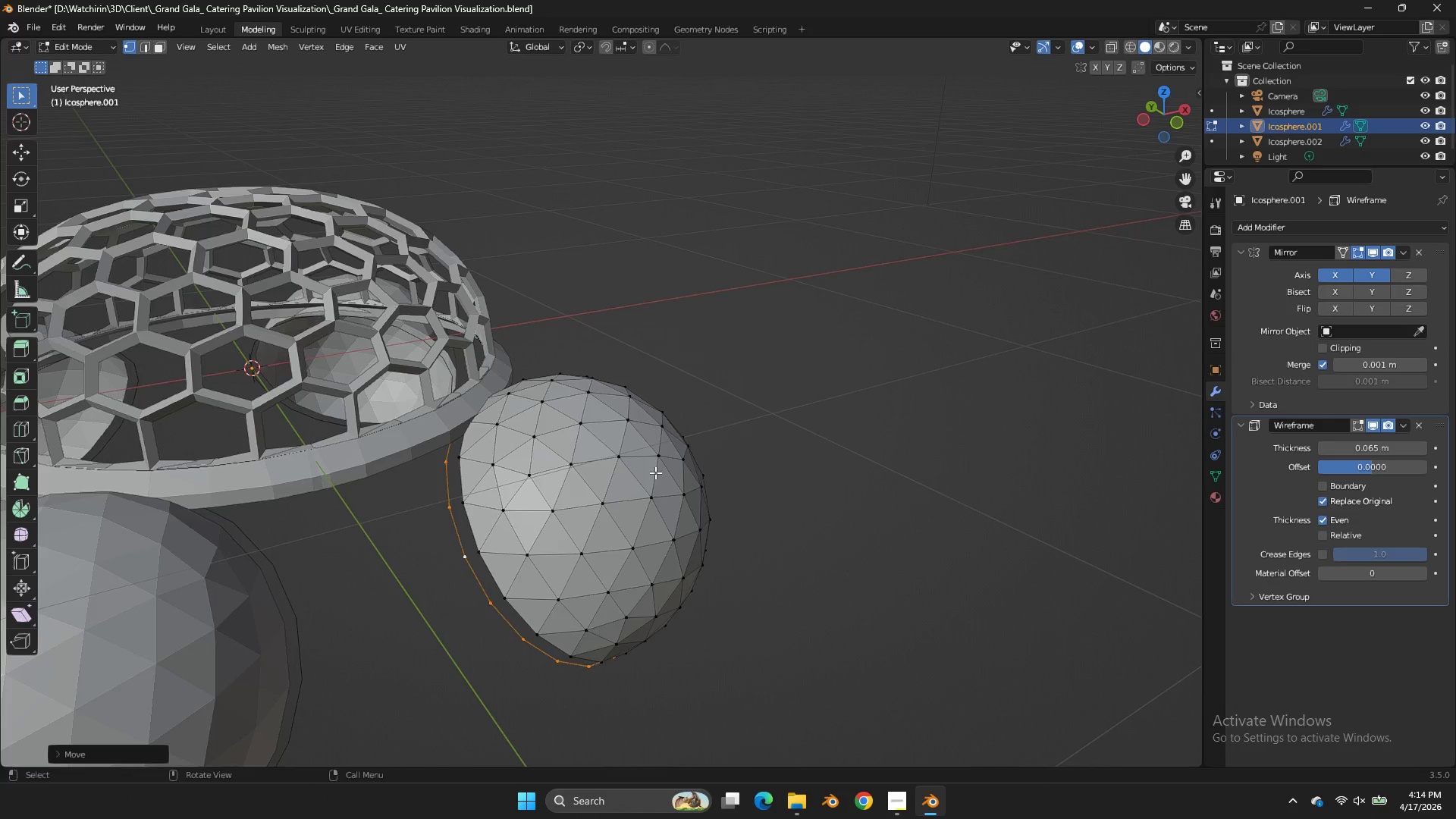 
scroll: coordinate [655, 472], scroll_direction: up, amount: 2.0
 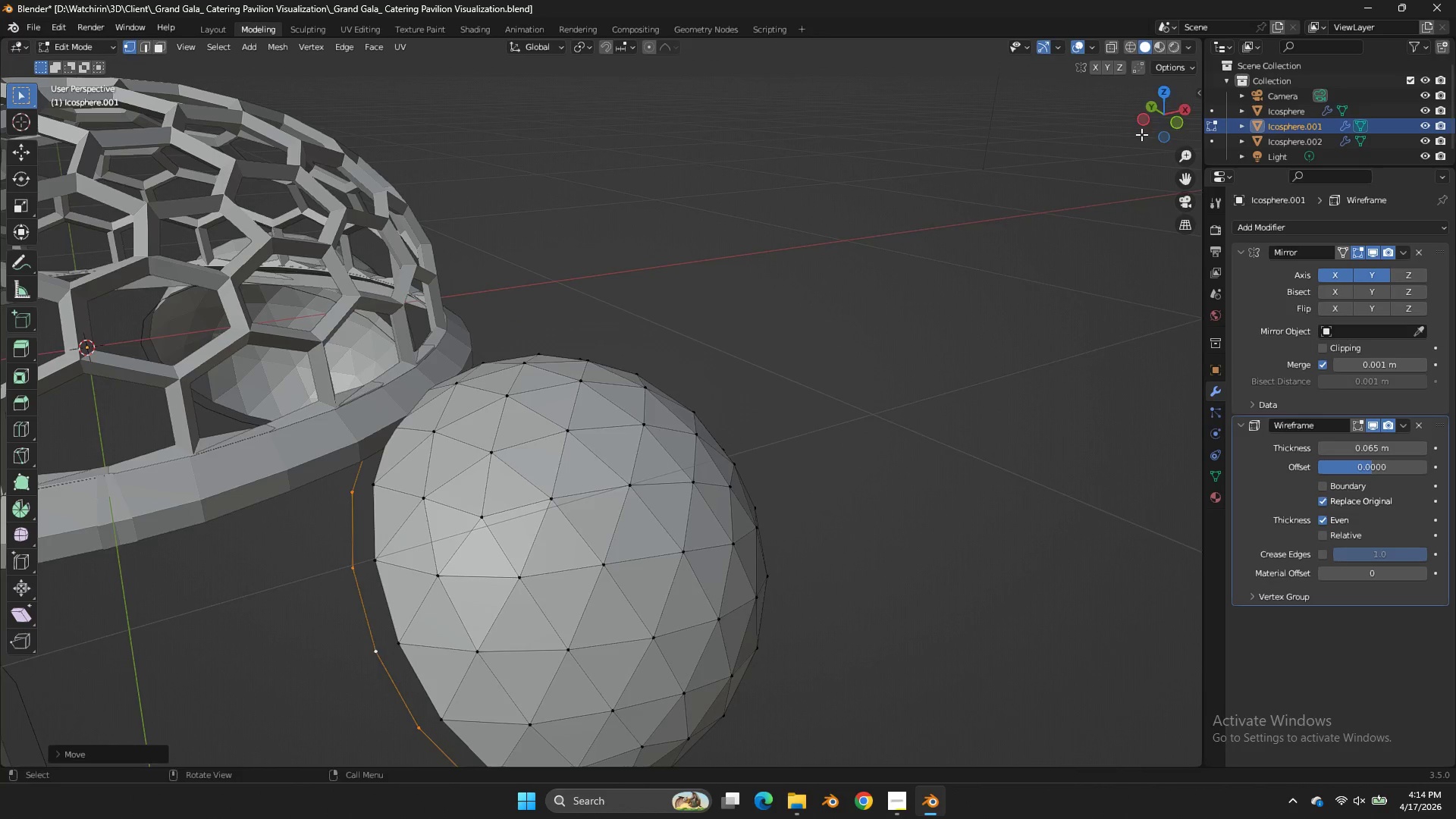 
left_click_drag(start_coordinate=[1150, 130], to_coordinate=[1189, 78])
 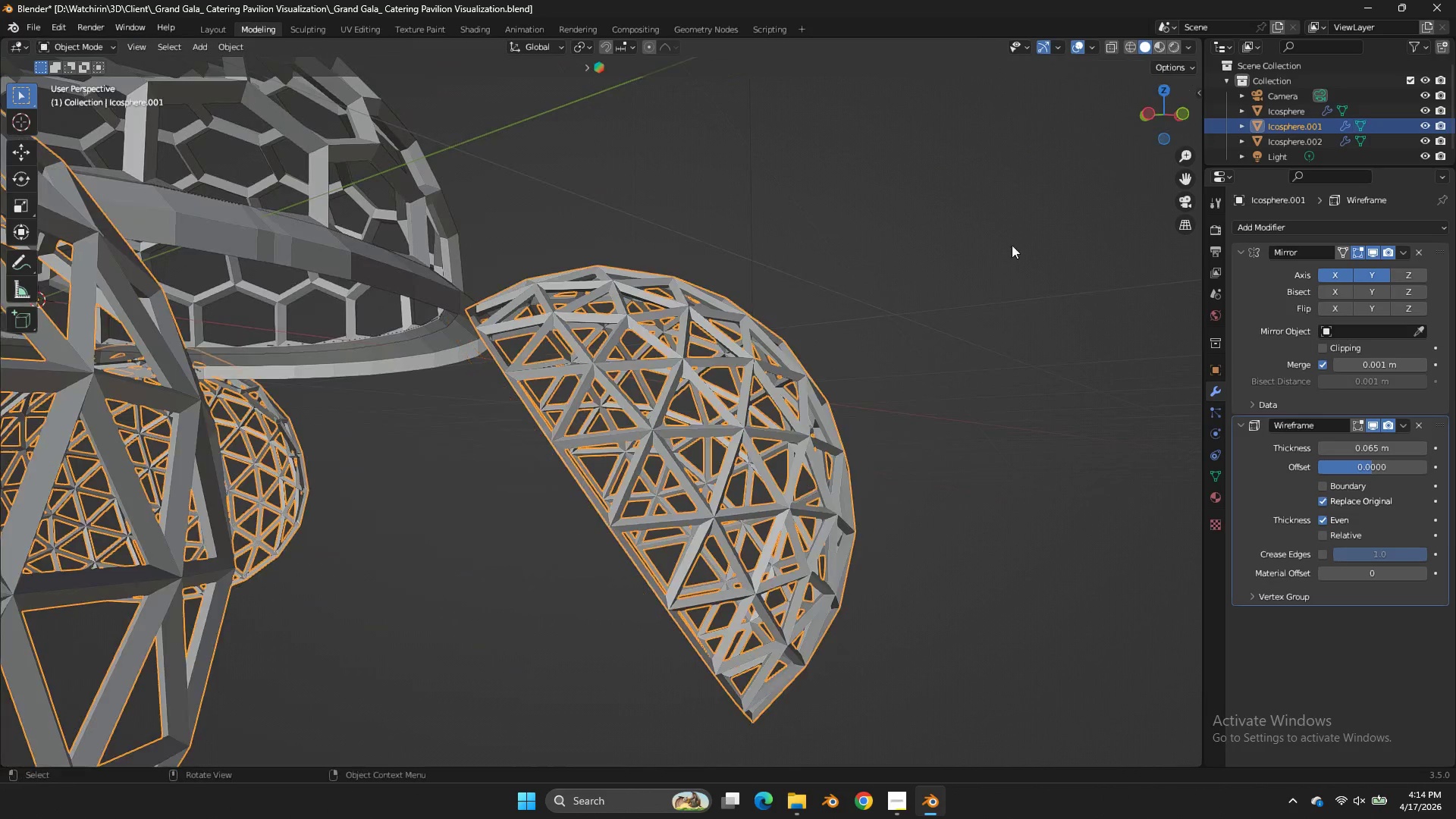 
key(Tab)
 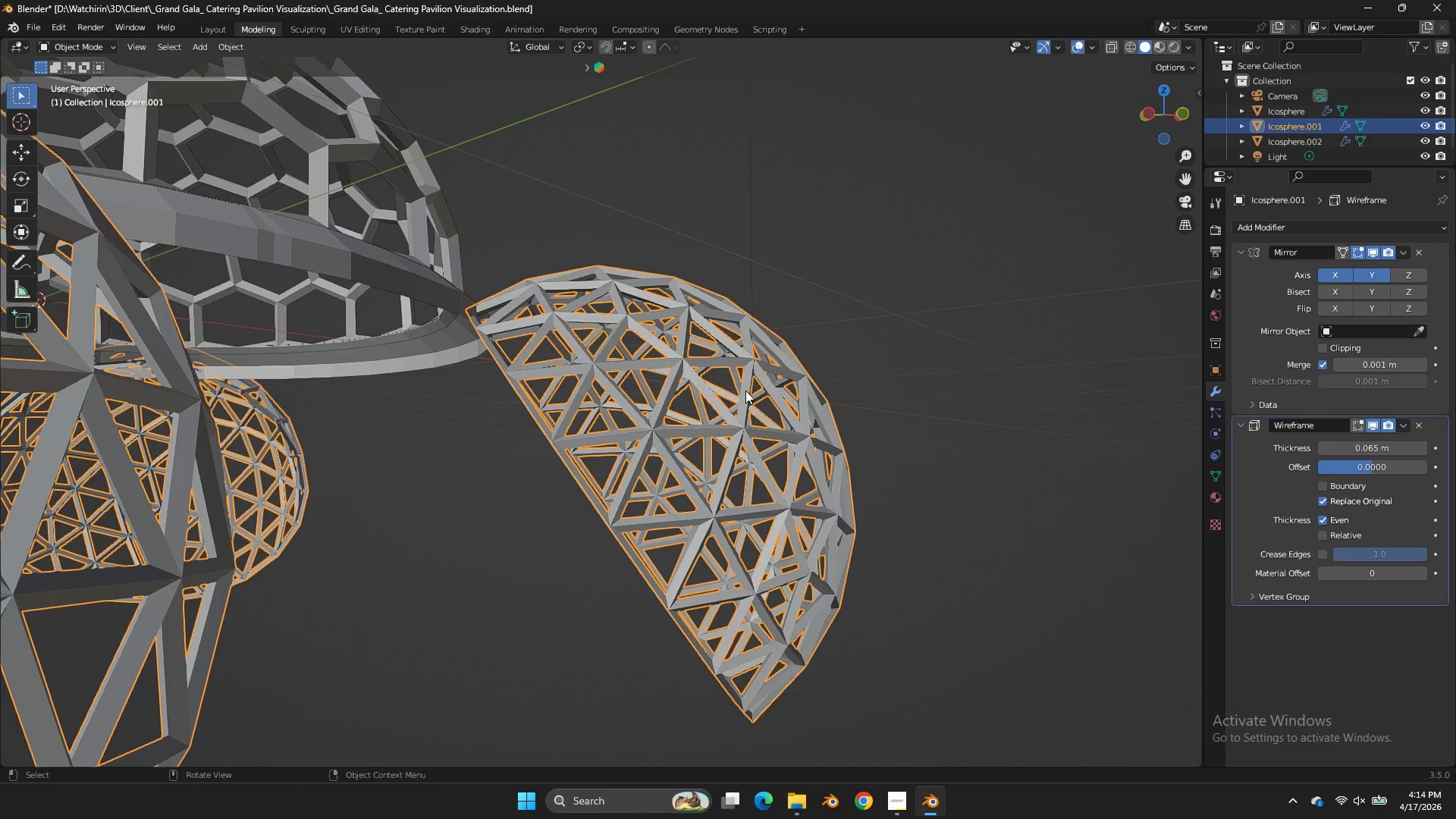 
key(Tab)
 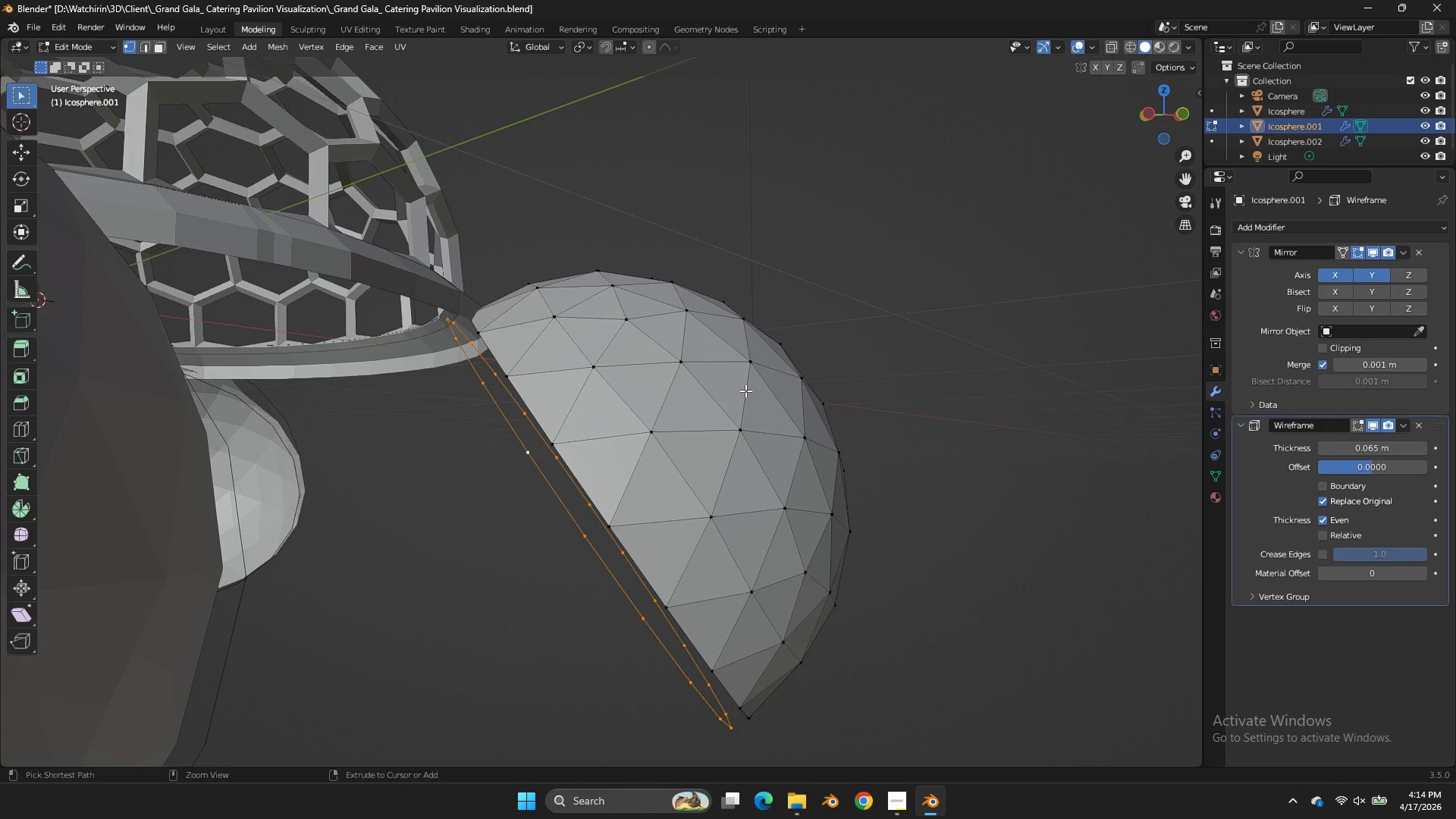 
key(Control+Z)
 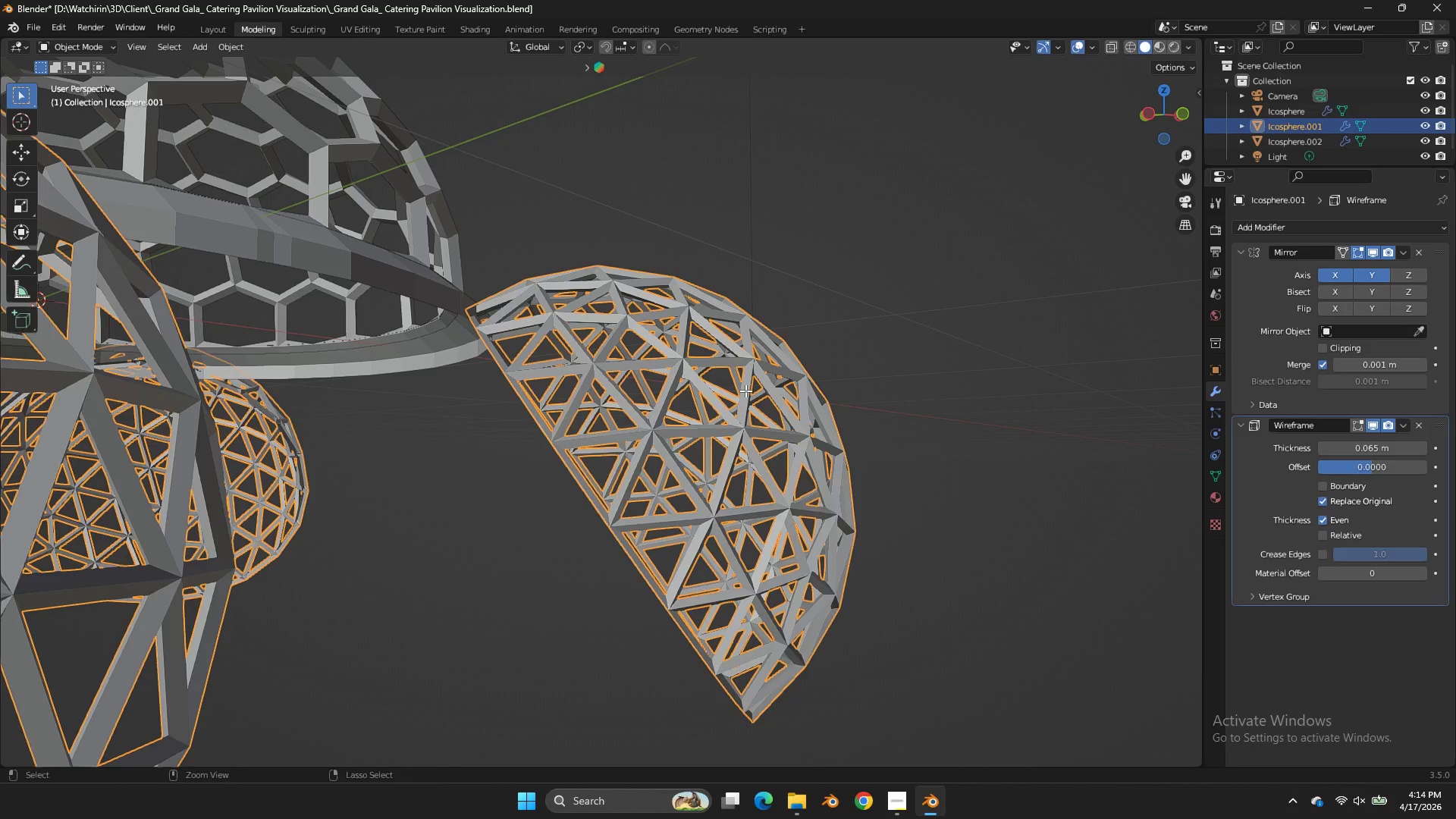 
key(Control+Z)
 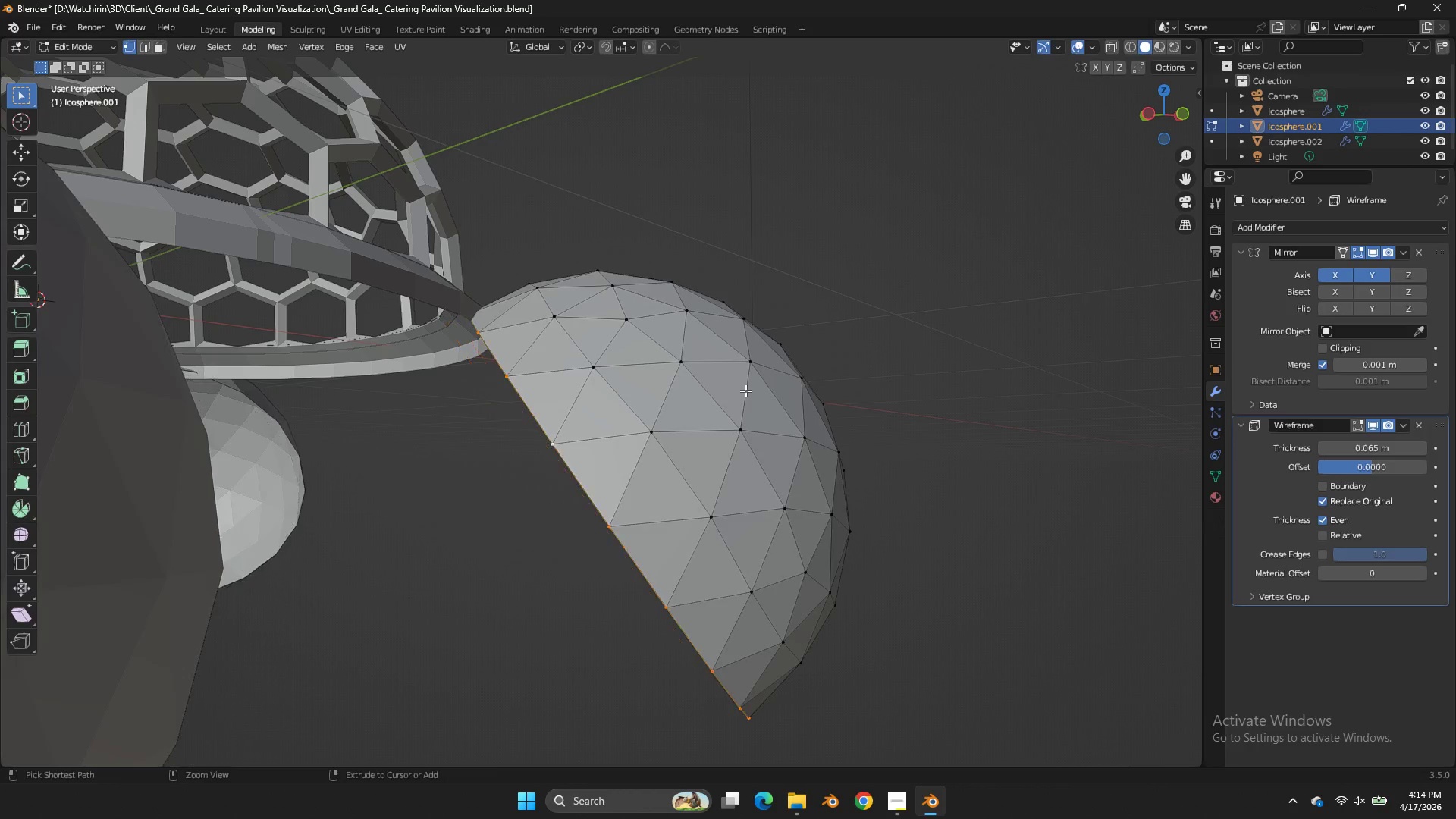 
key(Control+Z)
 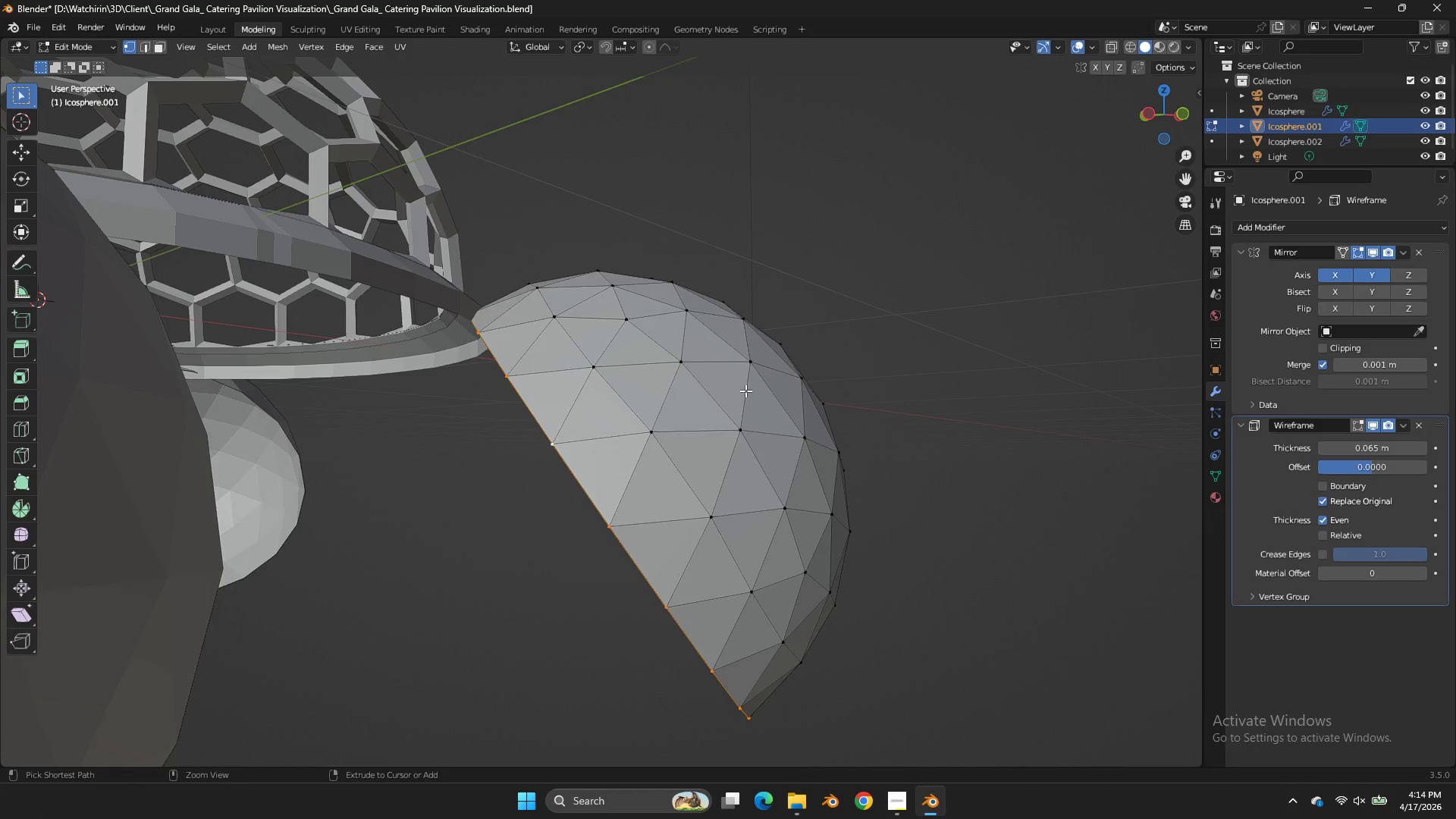 
key(Control+Z)
 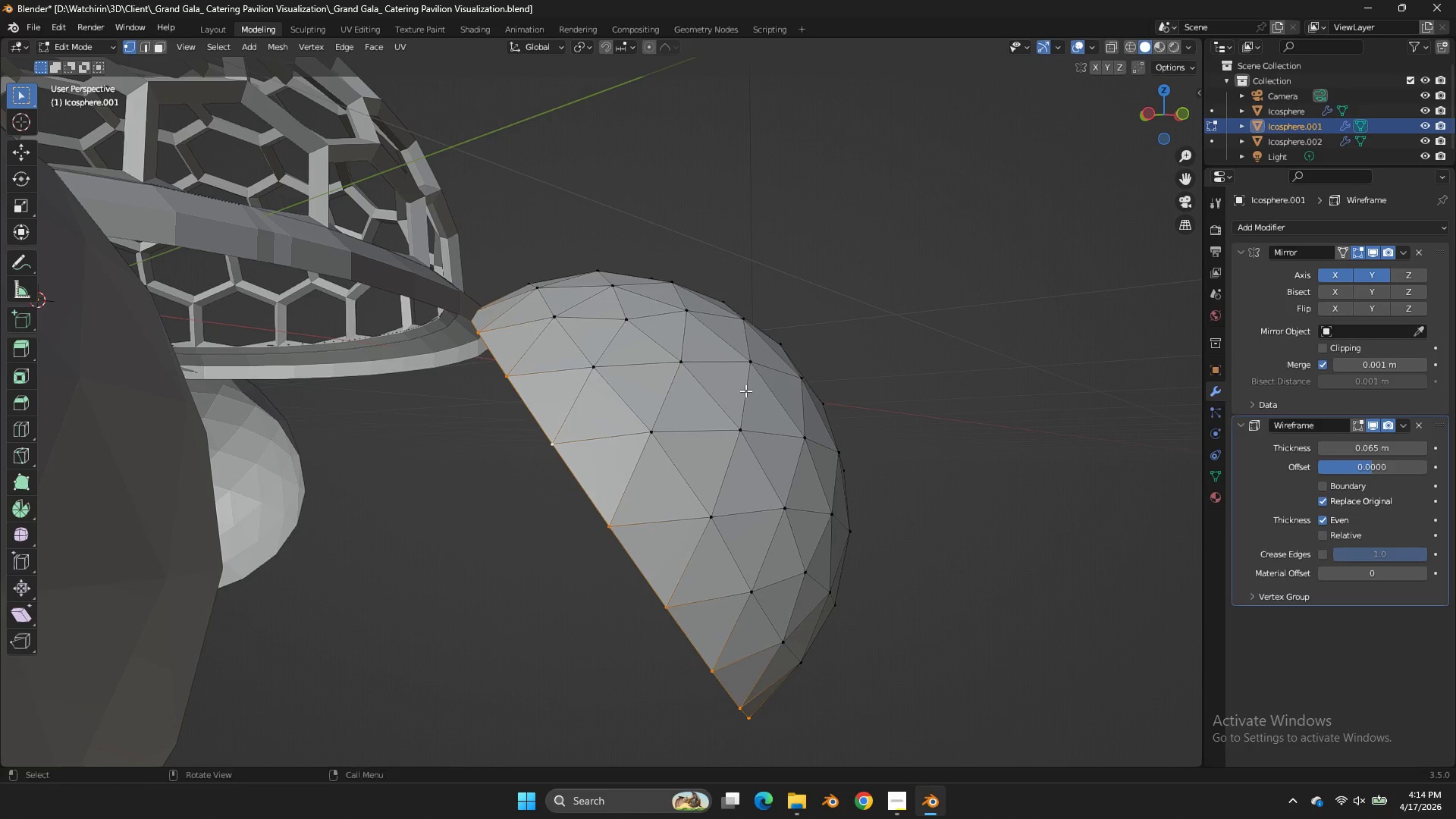 
key(Tab)
 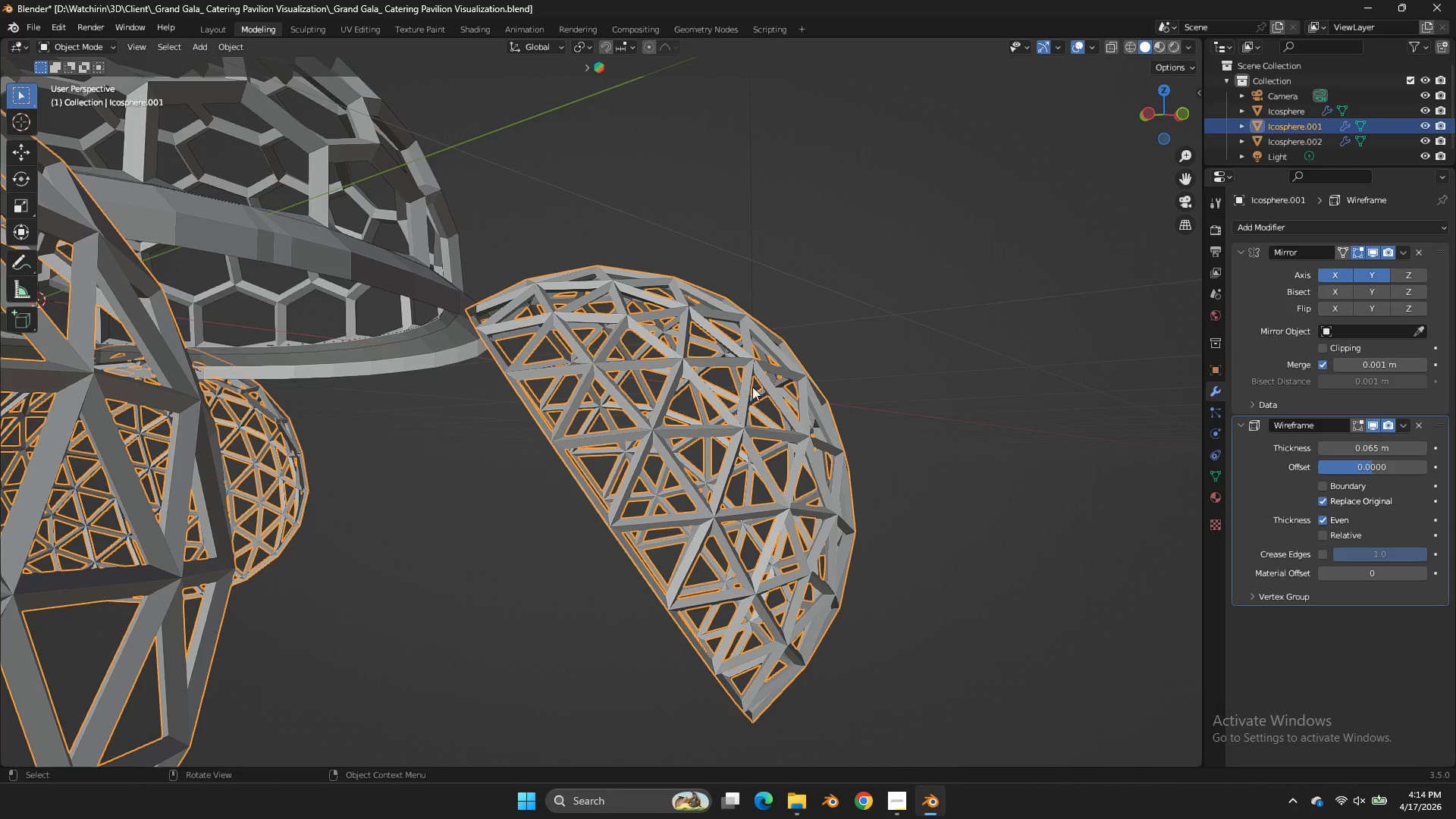 
key(Tab)
type(exz)
 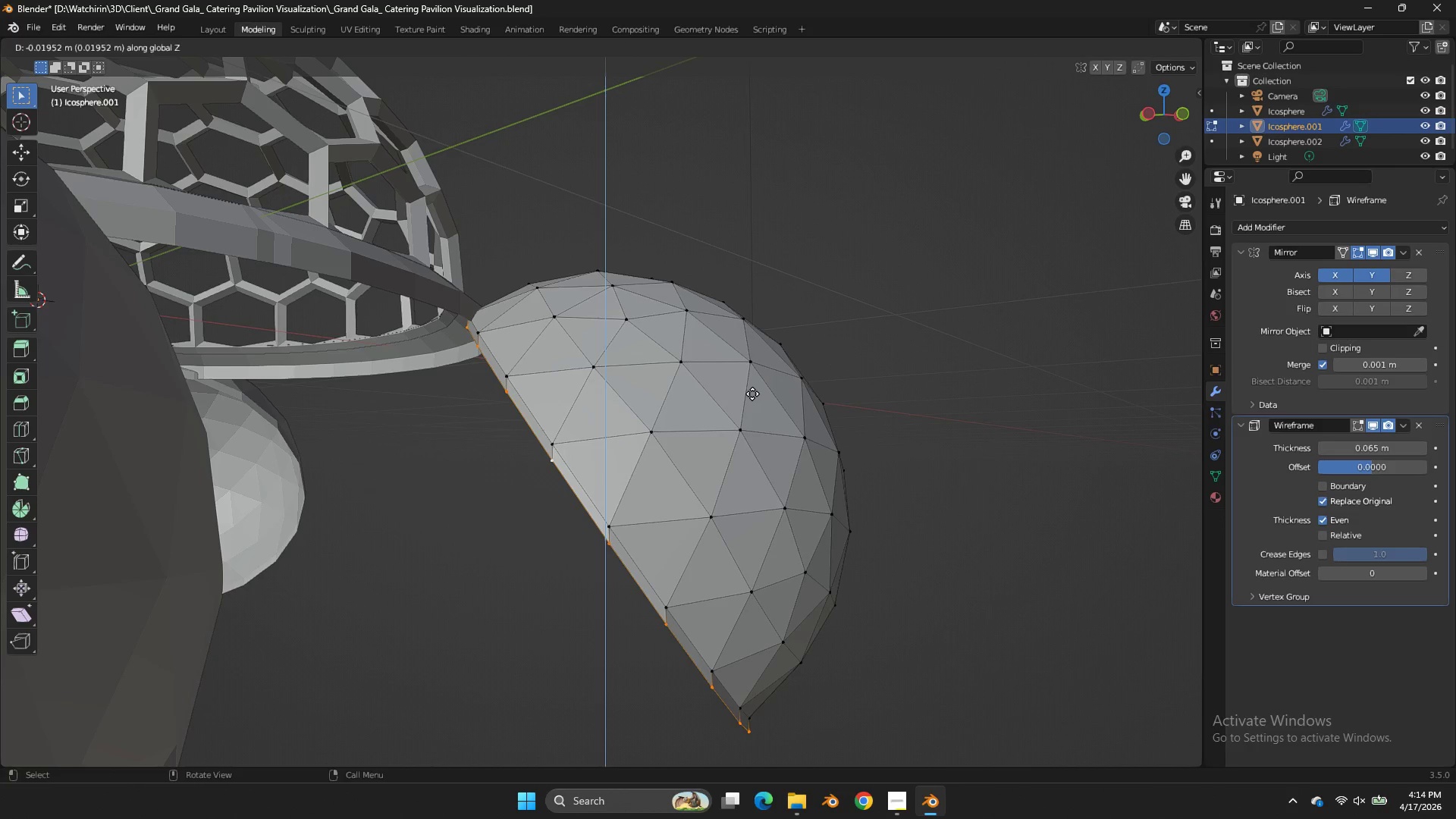 
key(Z)
 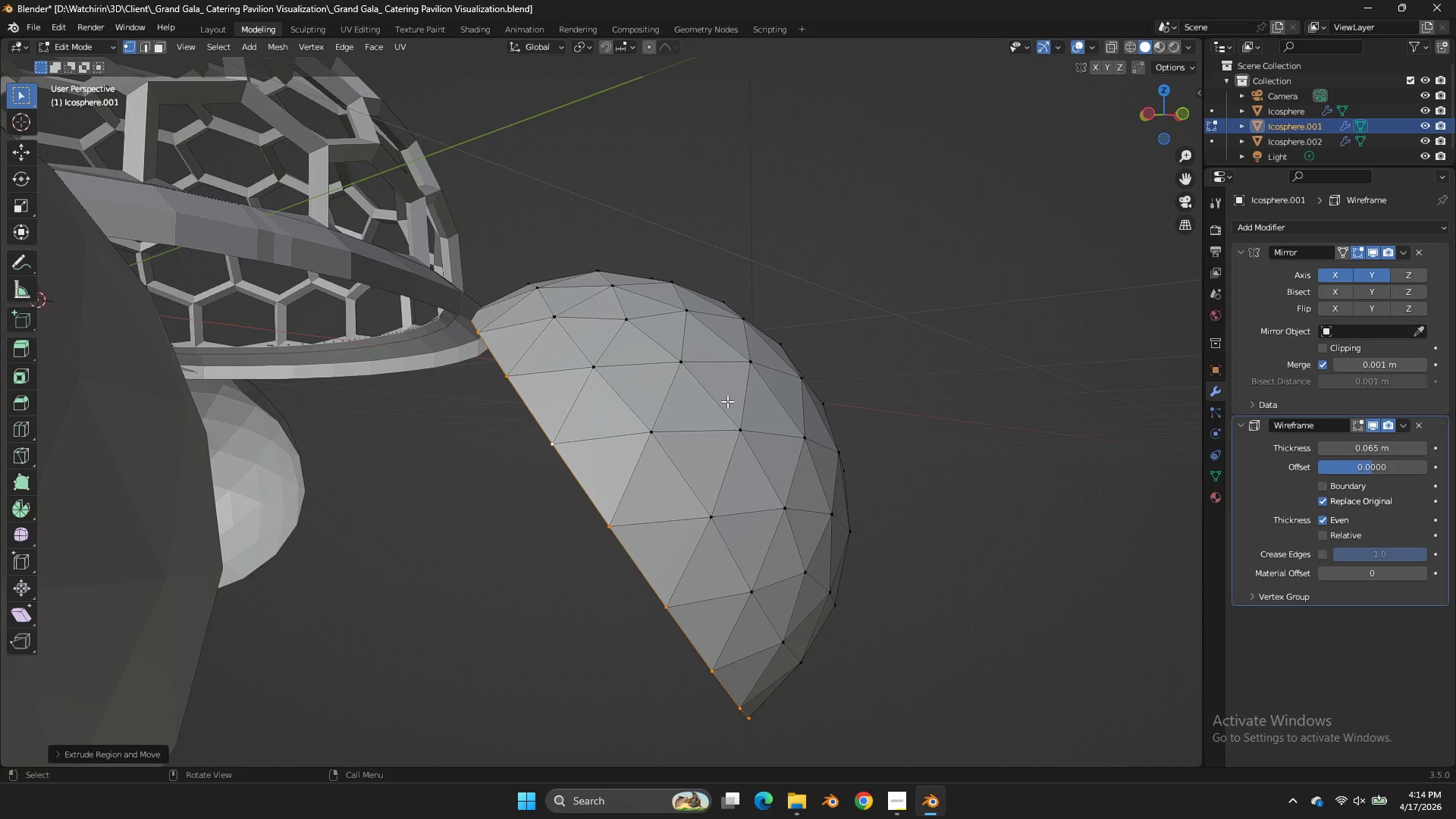 
key(Tab)
 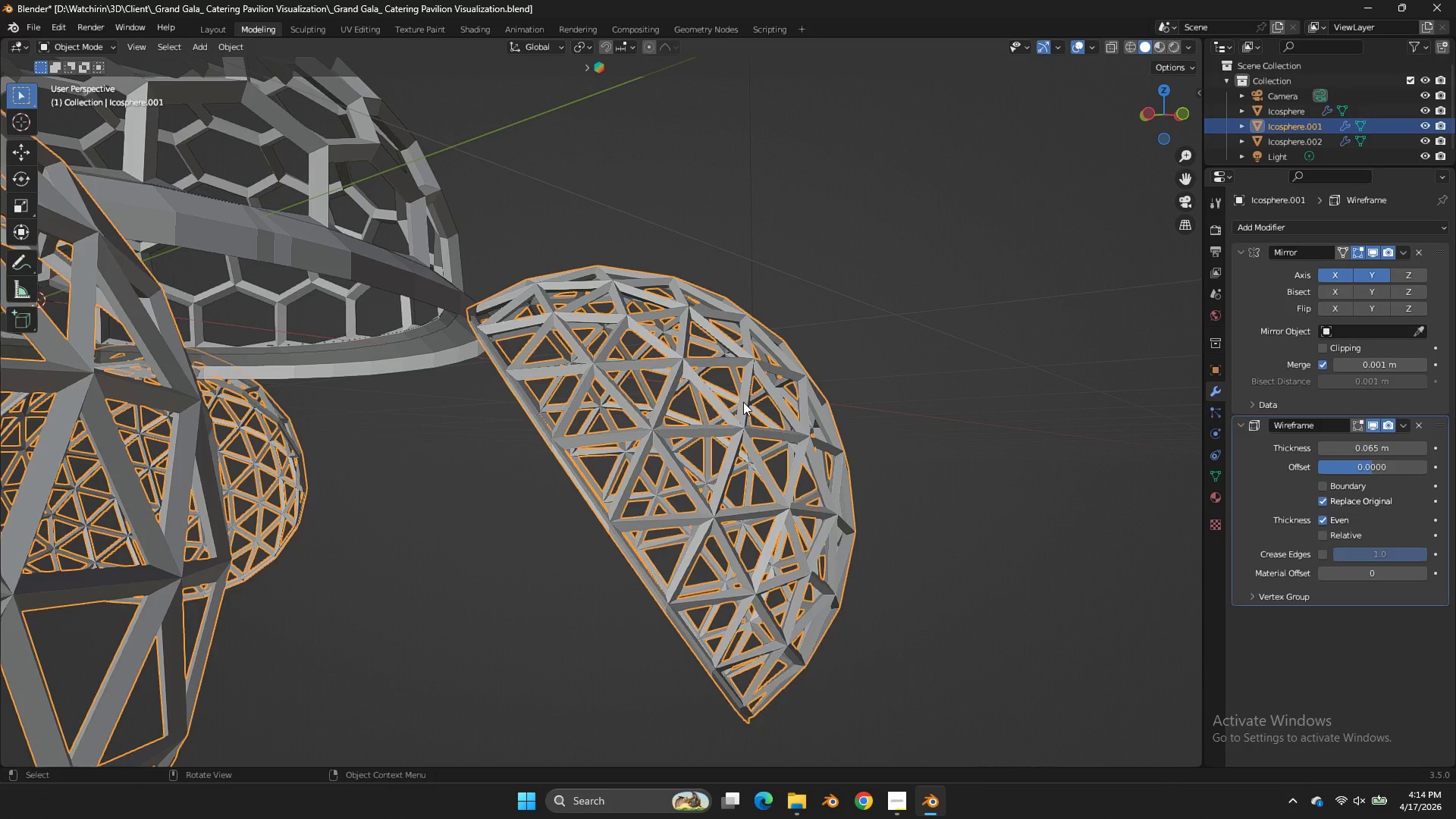 
key(Tab)
 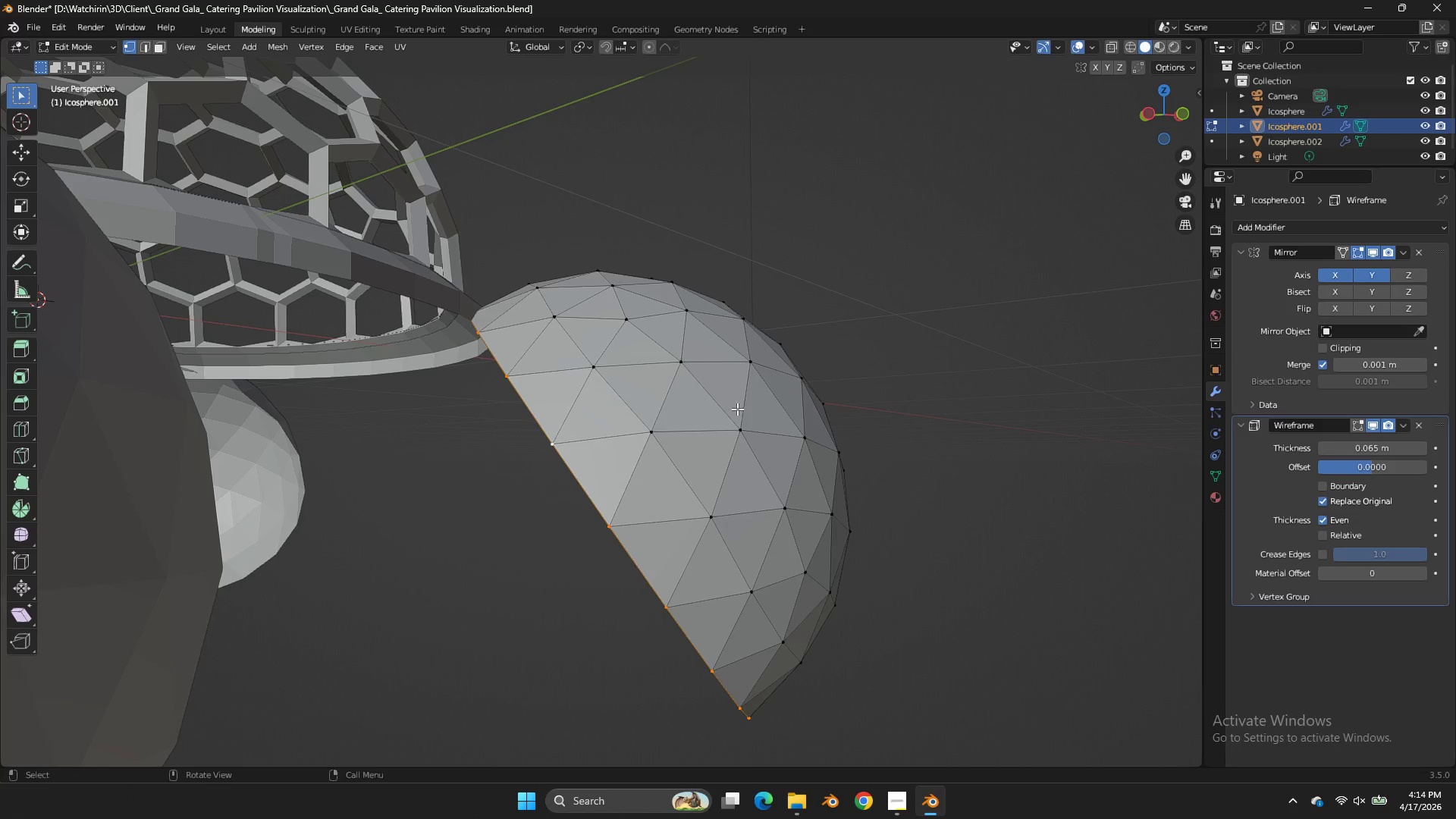 
key(G)
 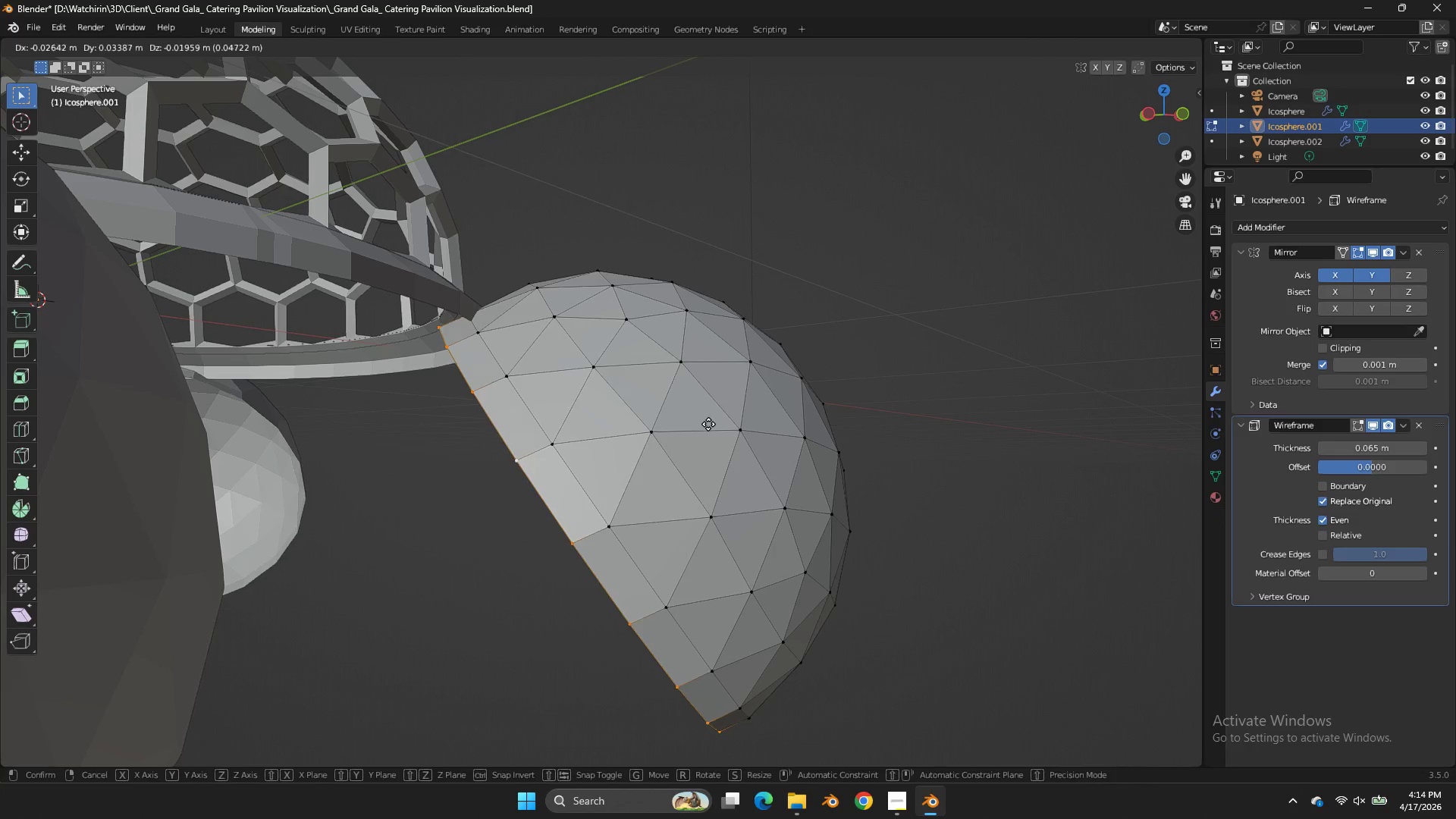 
hold_key(key=ShiftLeft, duration=0.66)
left_click([707, 431])
 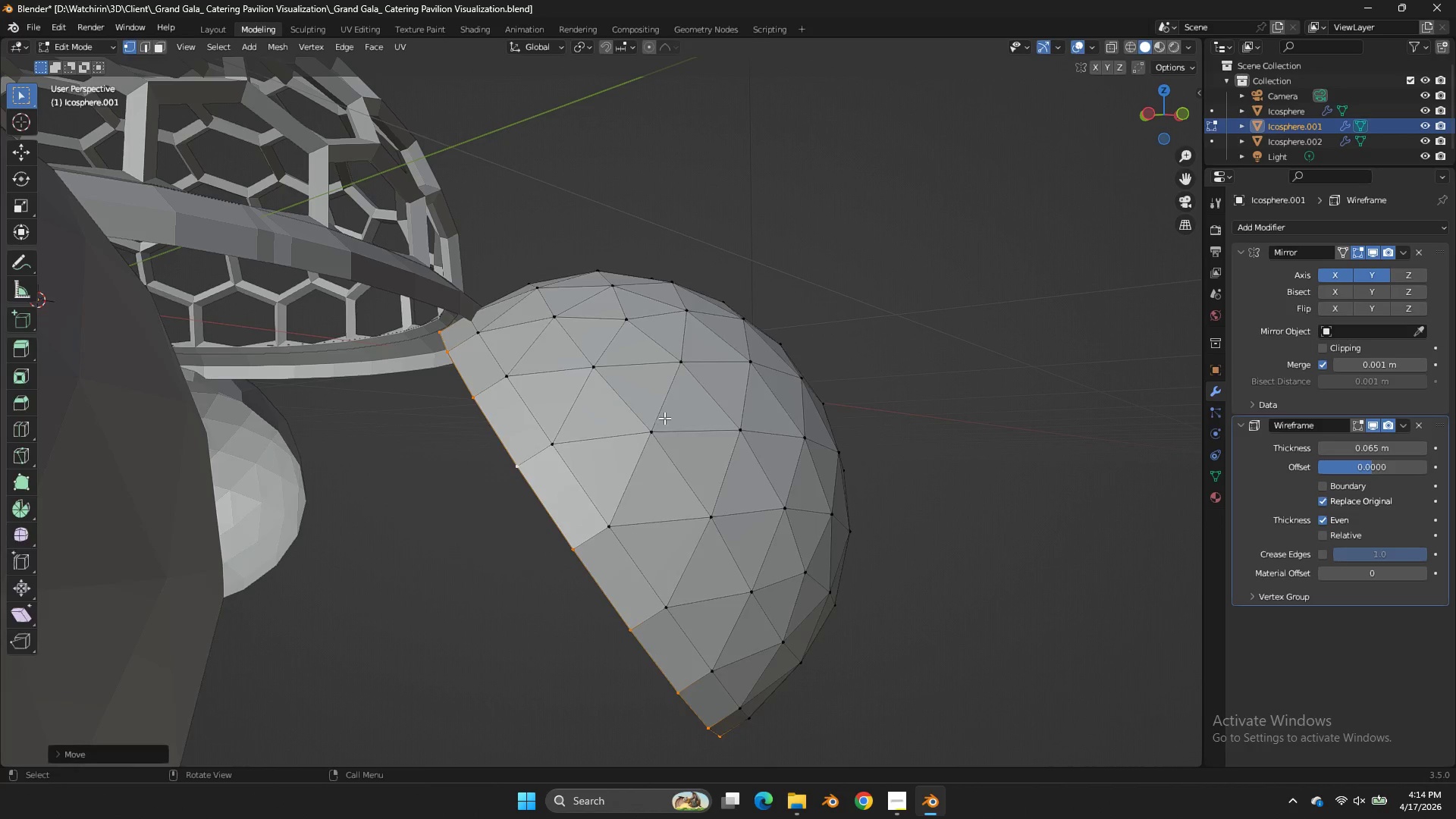 
key(Tab)
 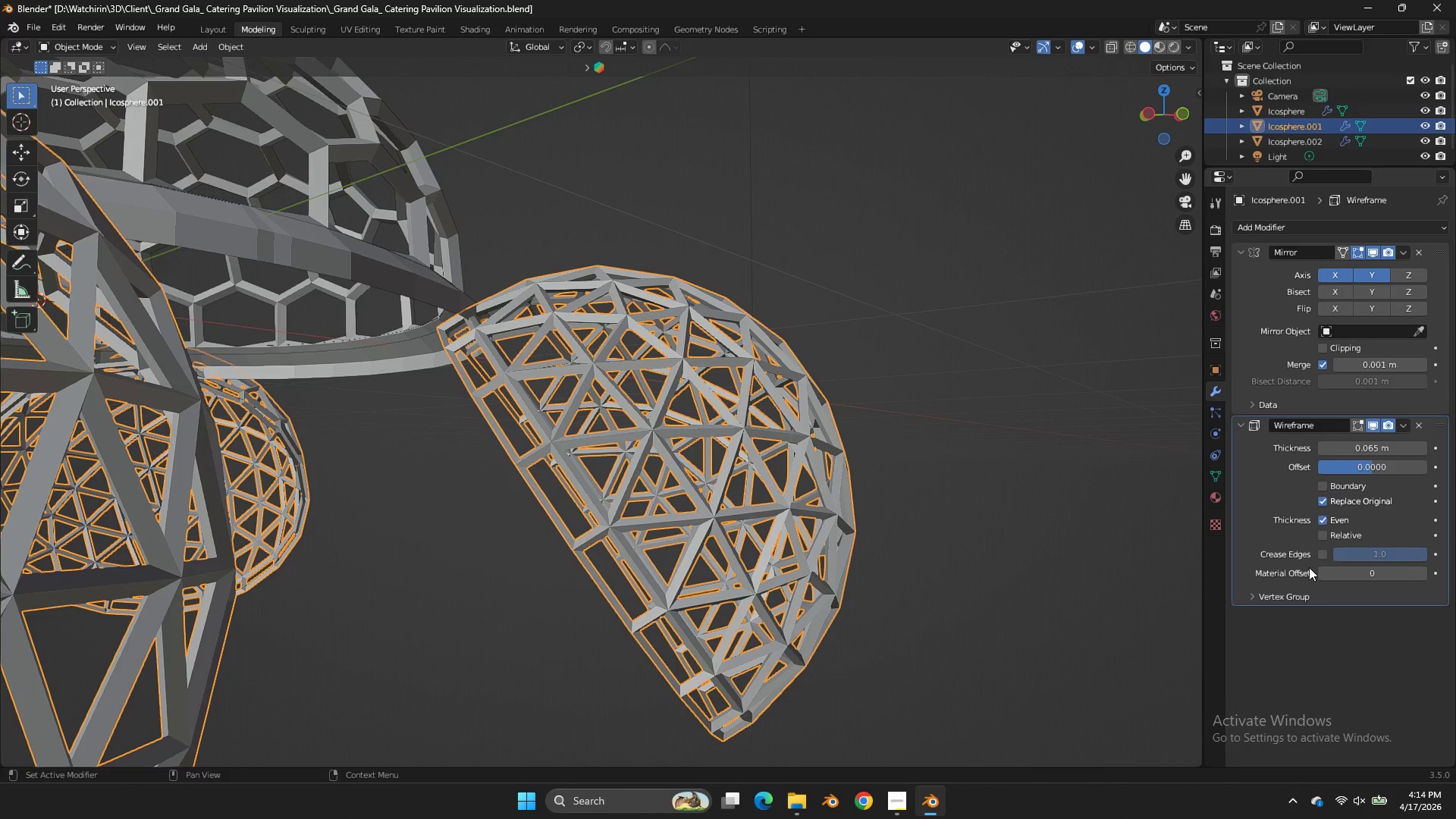 
left_click([1276, 600])
 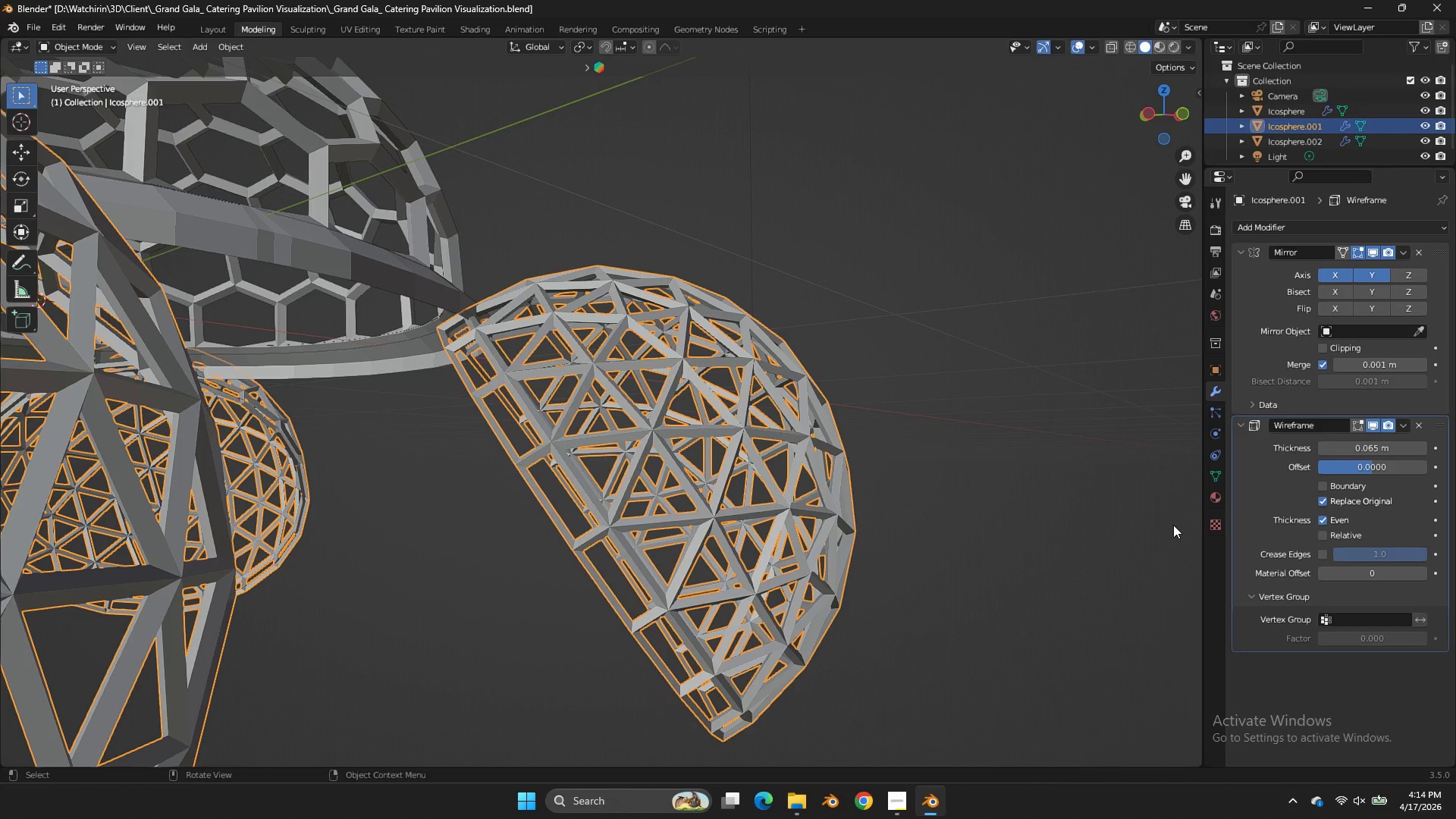 
key(Tab)
 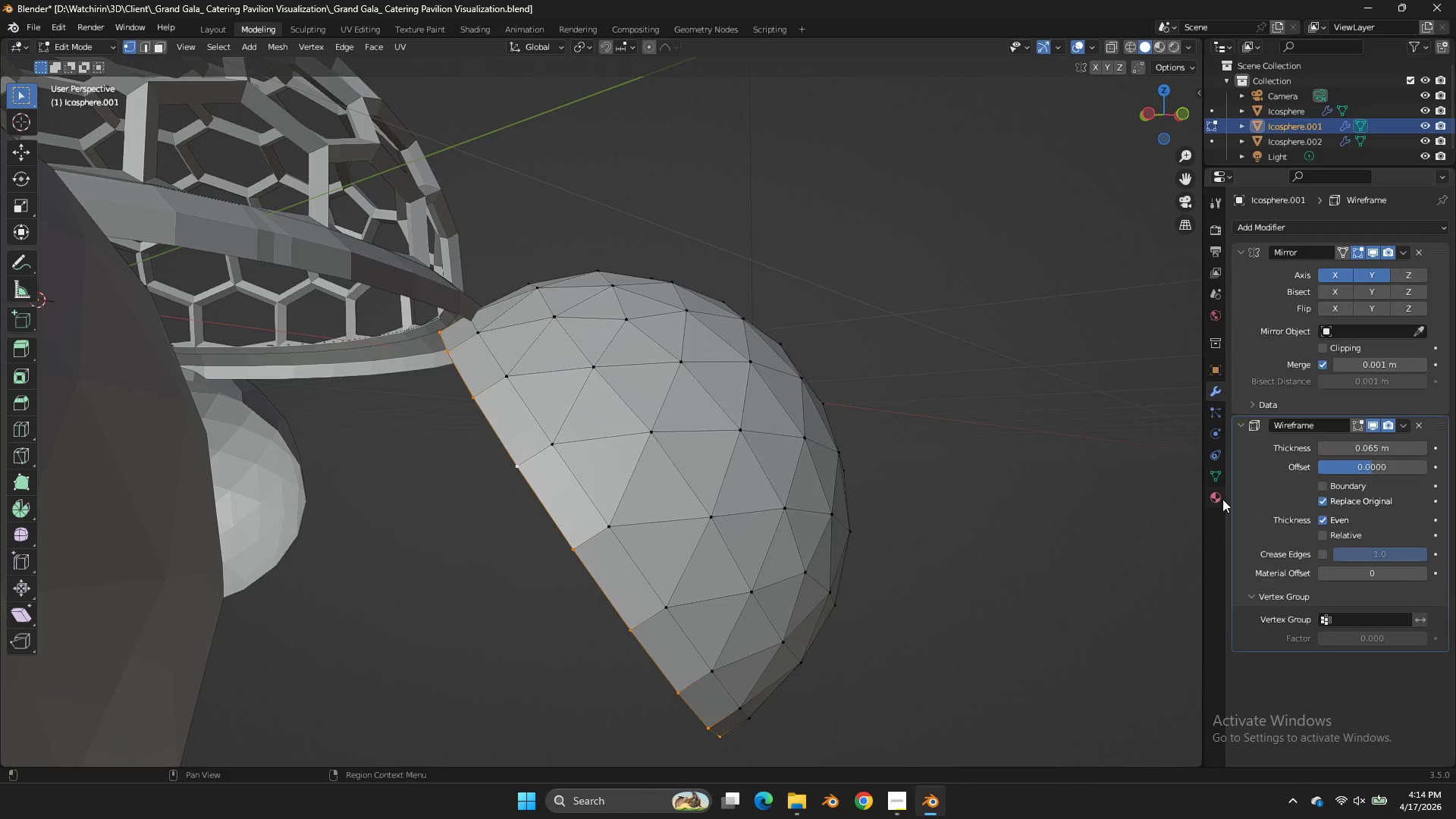 
left_click([1222, 499])
 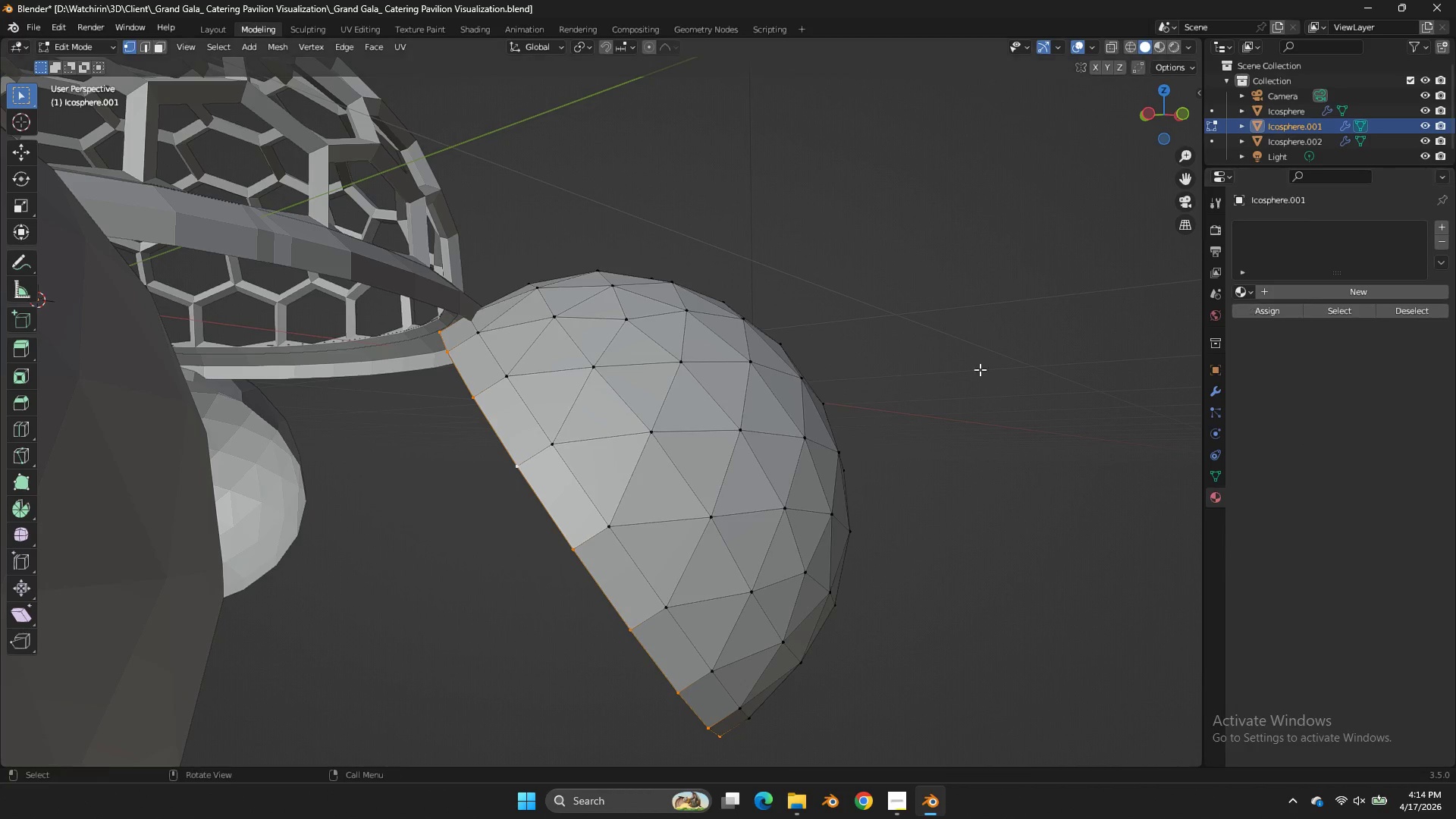 
key(Tab)
 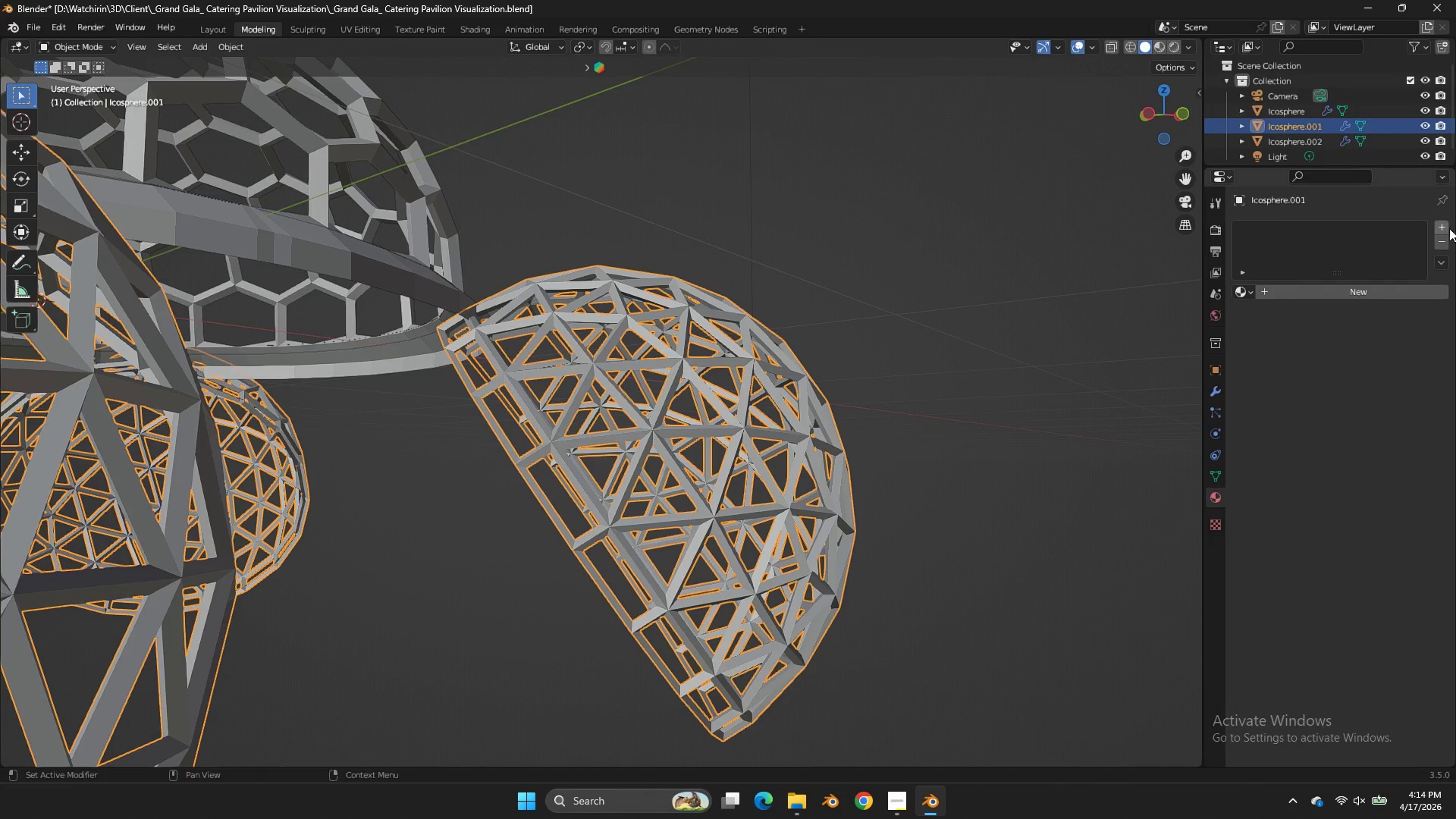 
left_click([1446, 226])
 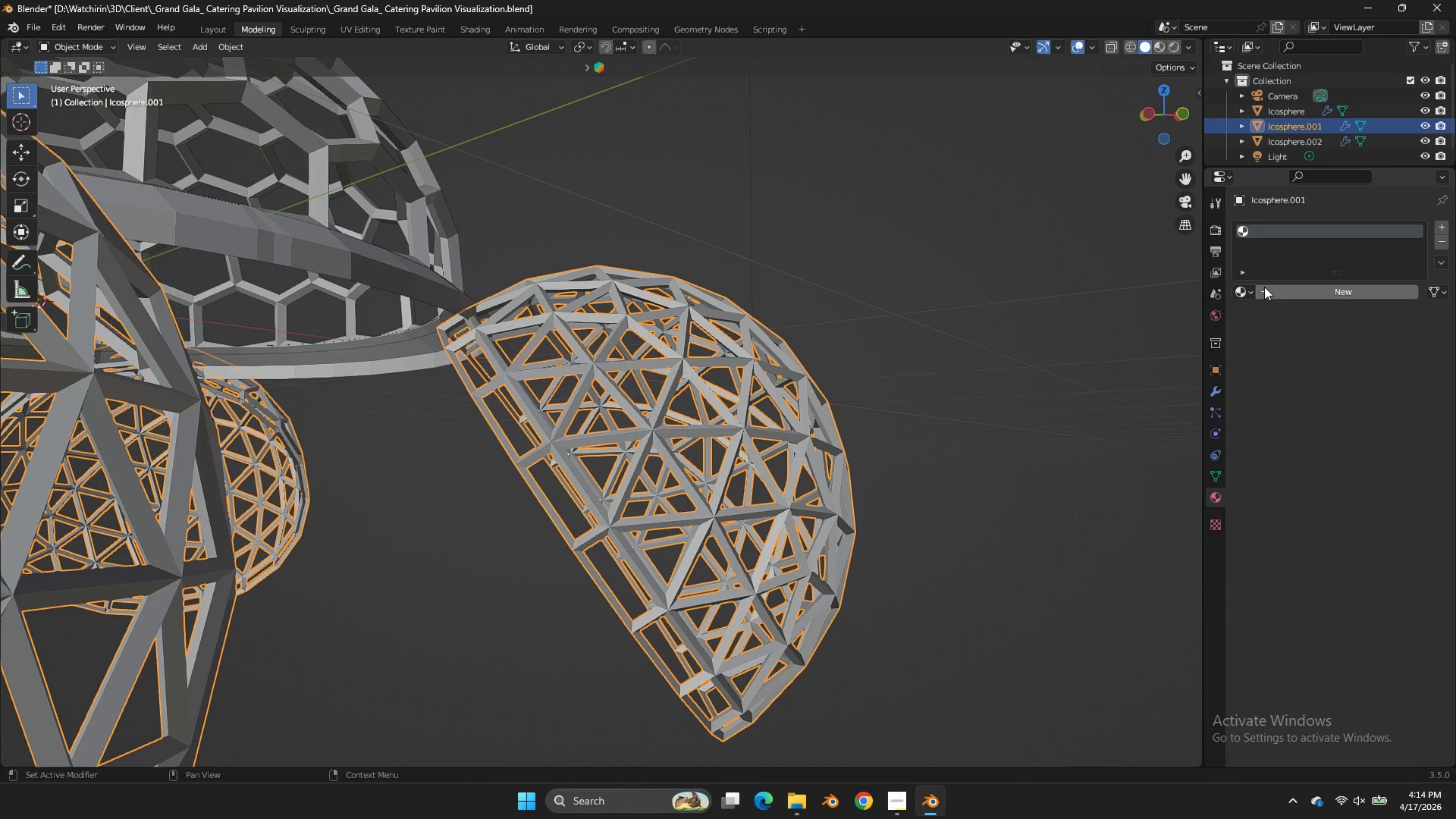 
left_click([1232, 291])
 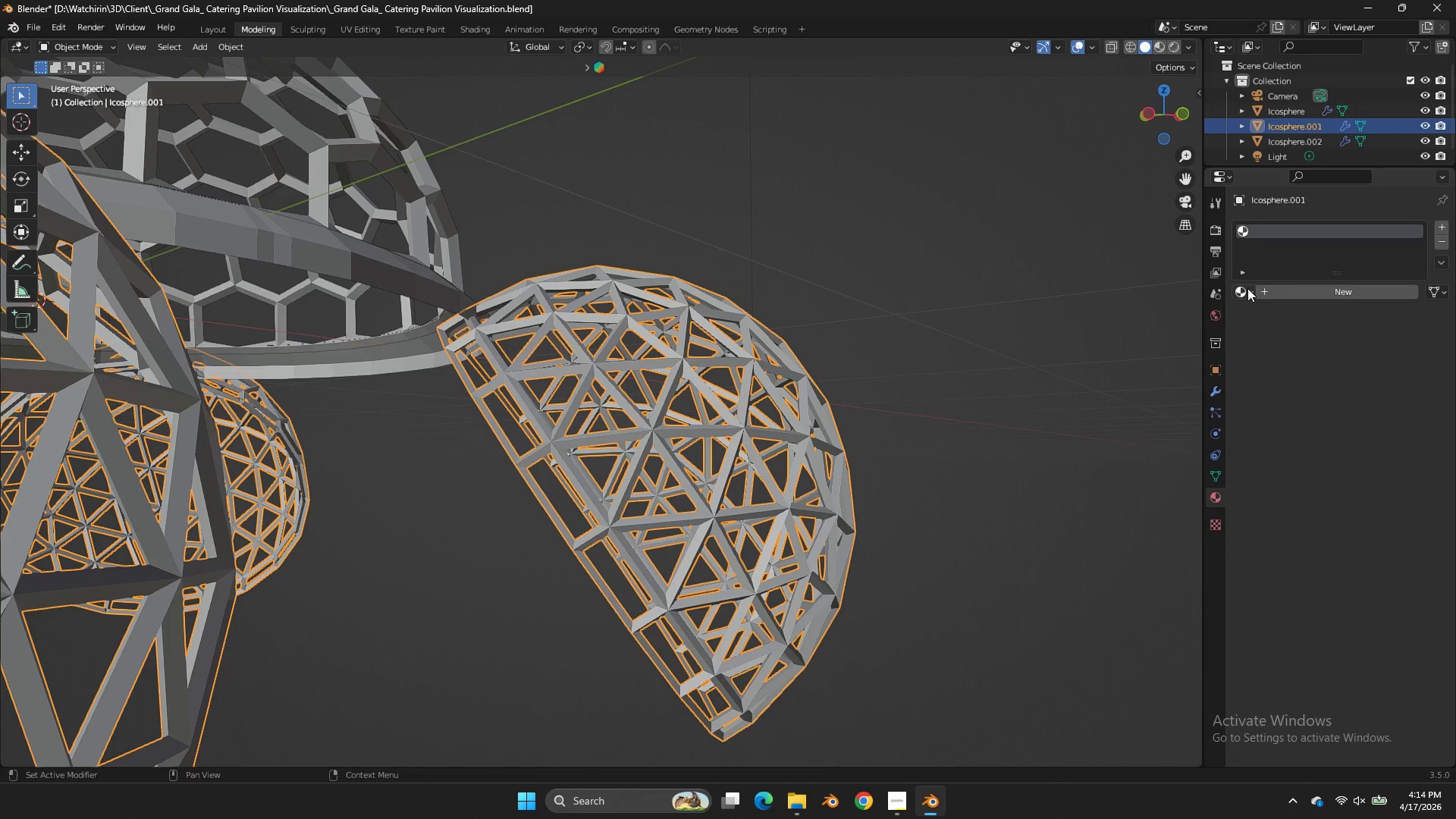 
triple_click([1247, 288])
 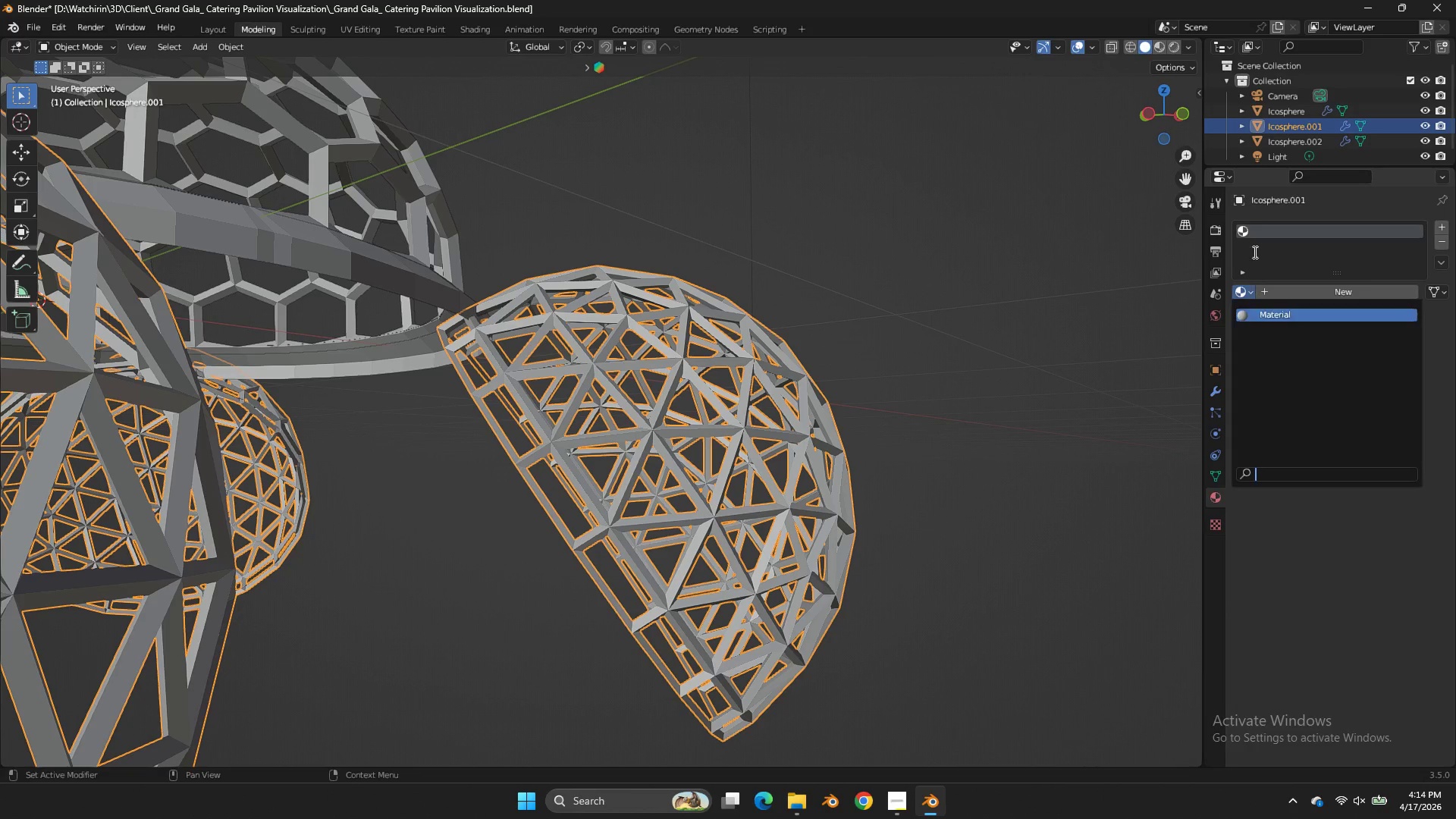 
left_click([1254, 252])
 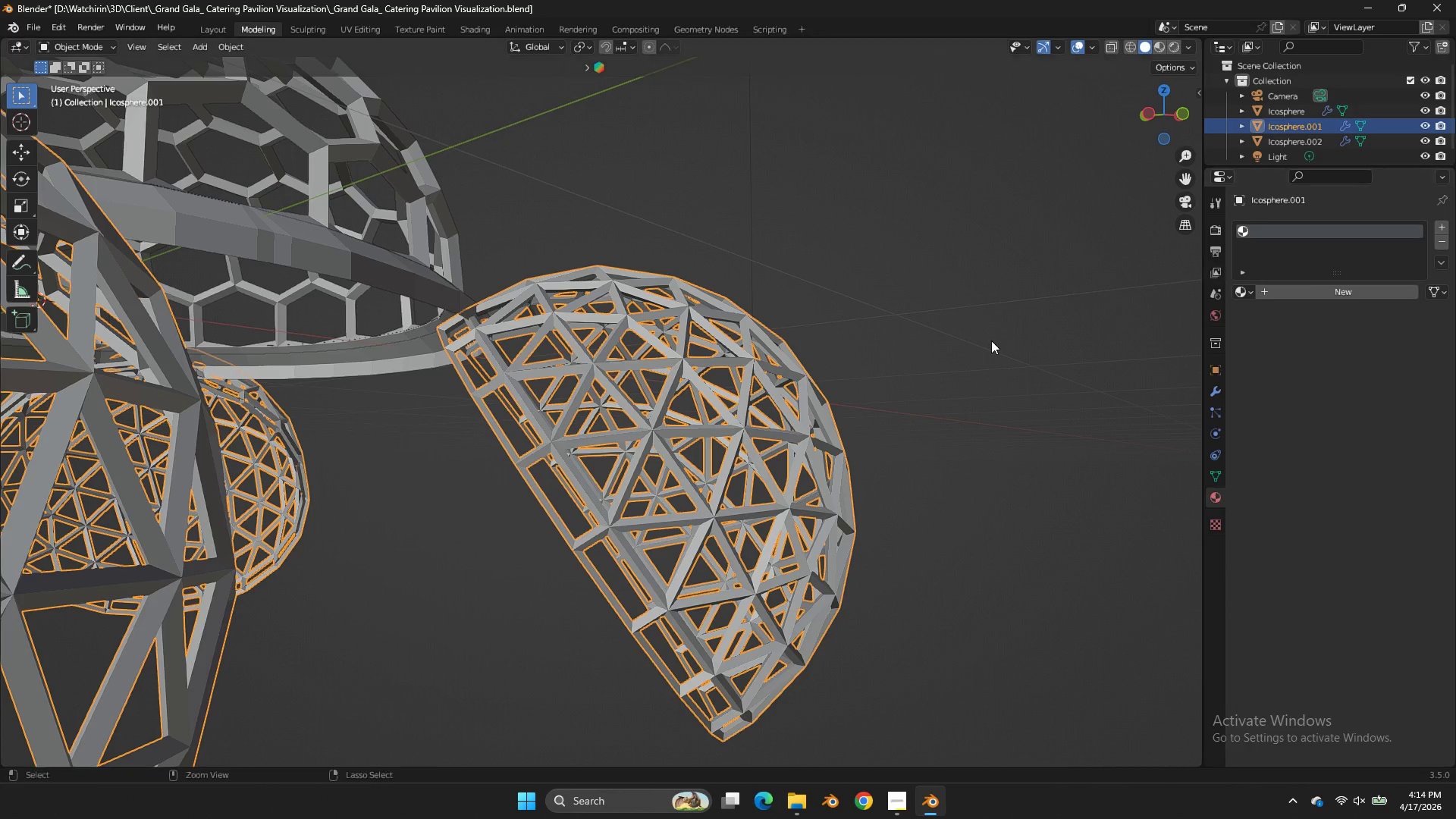 
key(Control+Z)
 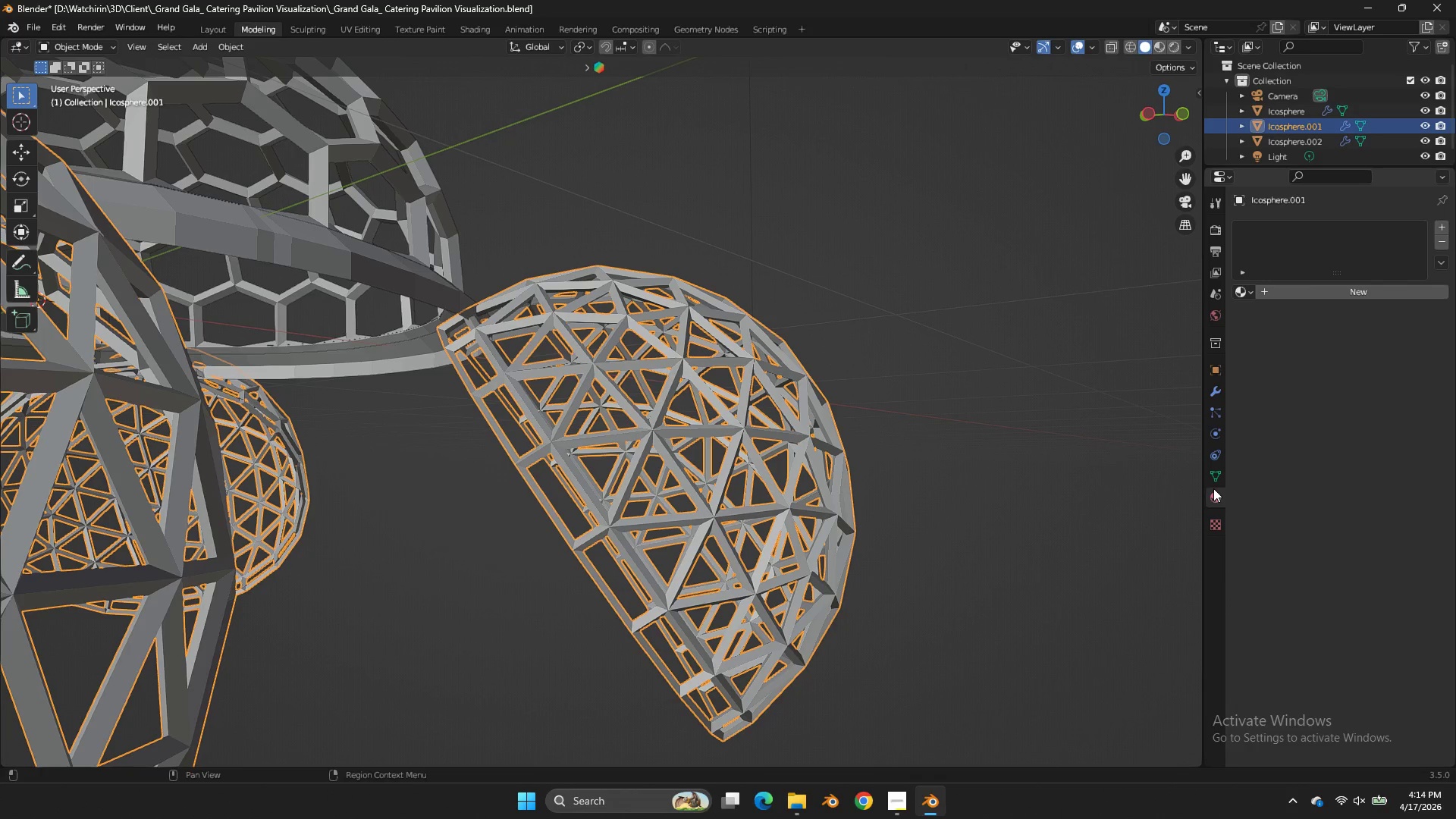 
left_click([1213, 473])
 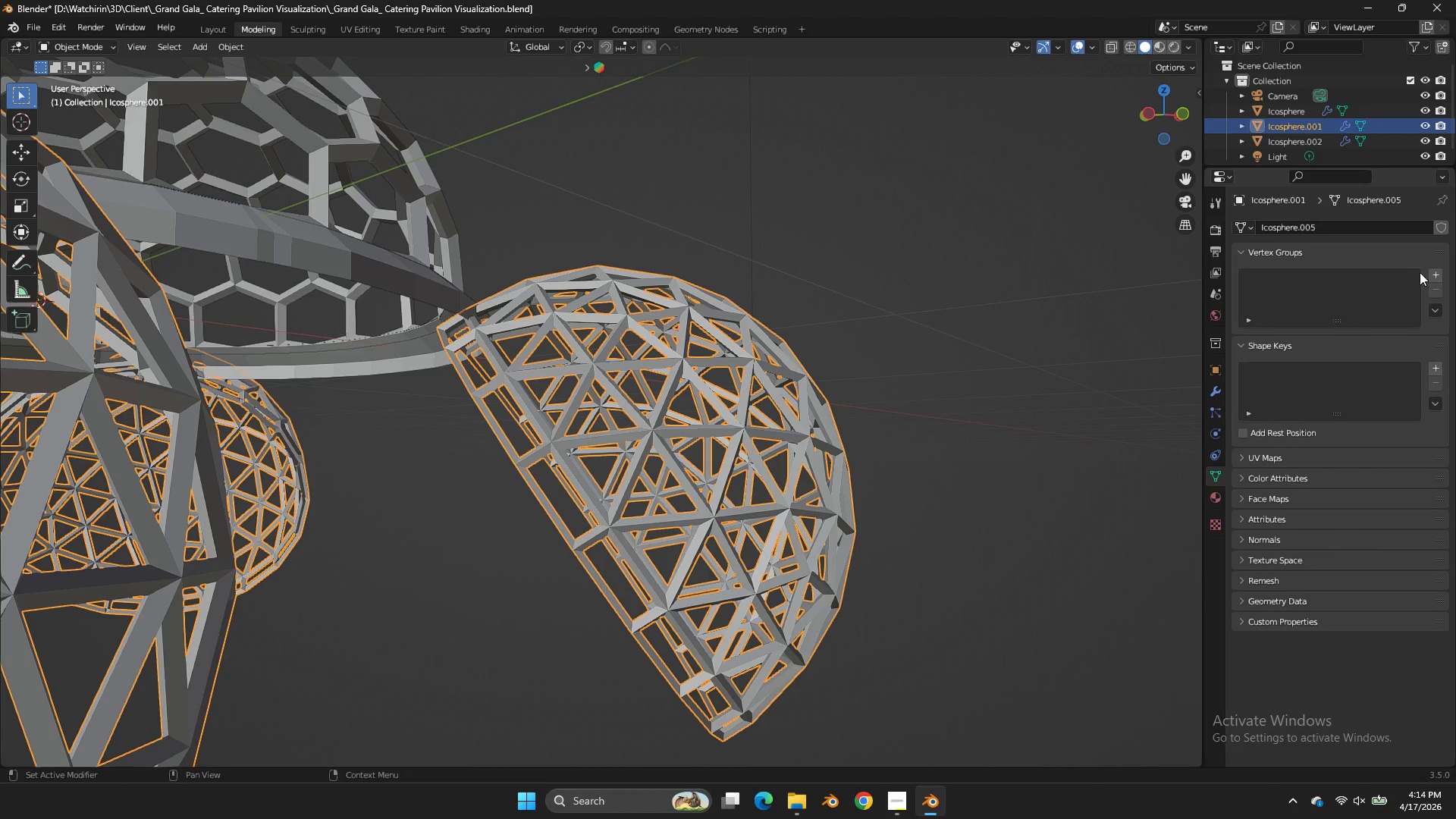 
left_click([1433, 272])
 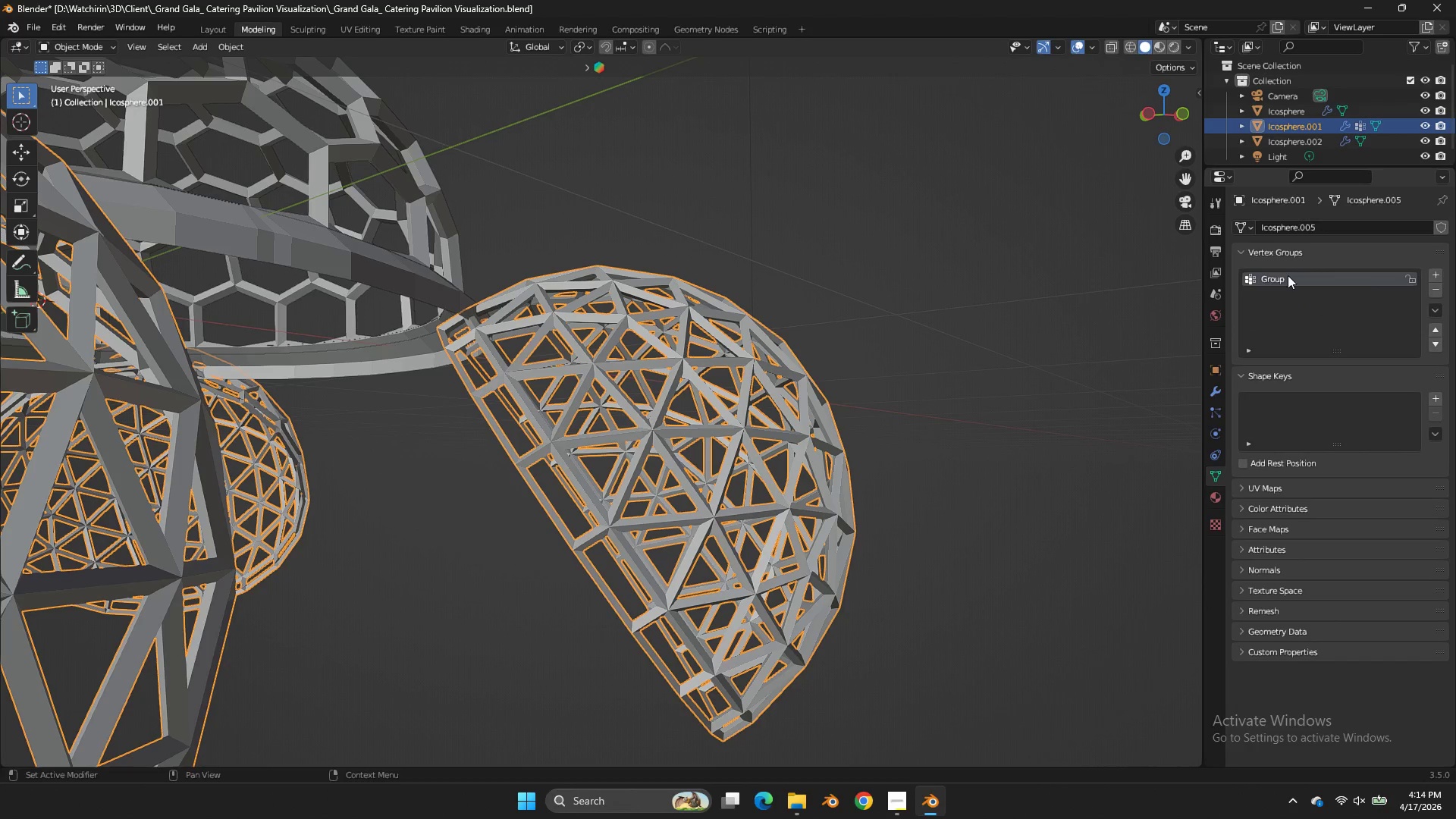 
double_click([1288, 275])
 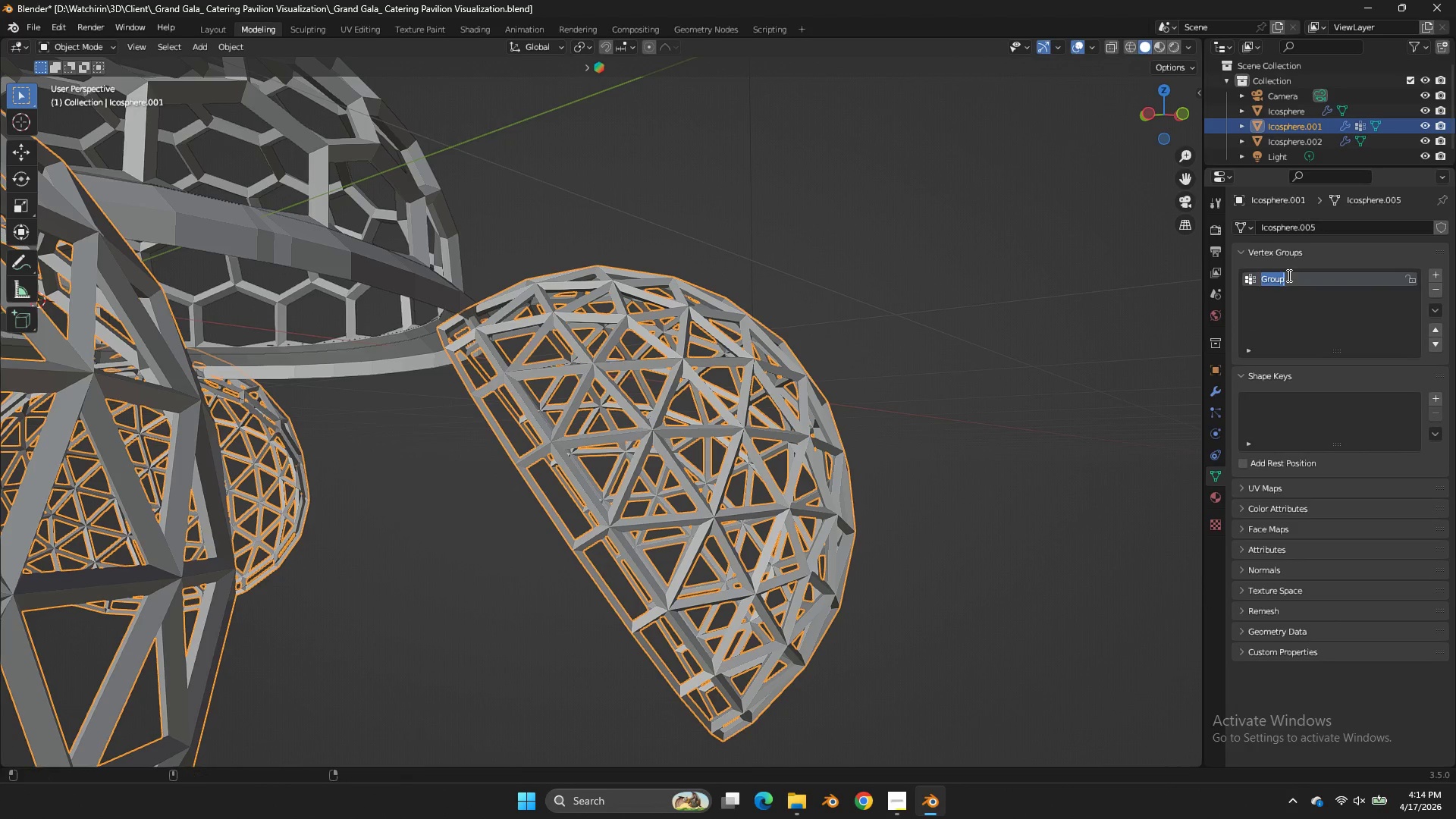 
type(WireFrame)
 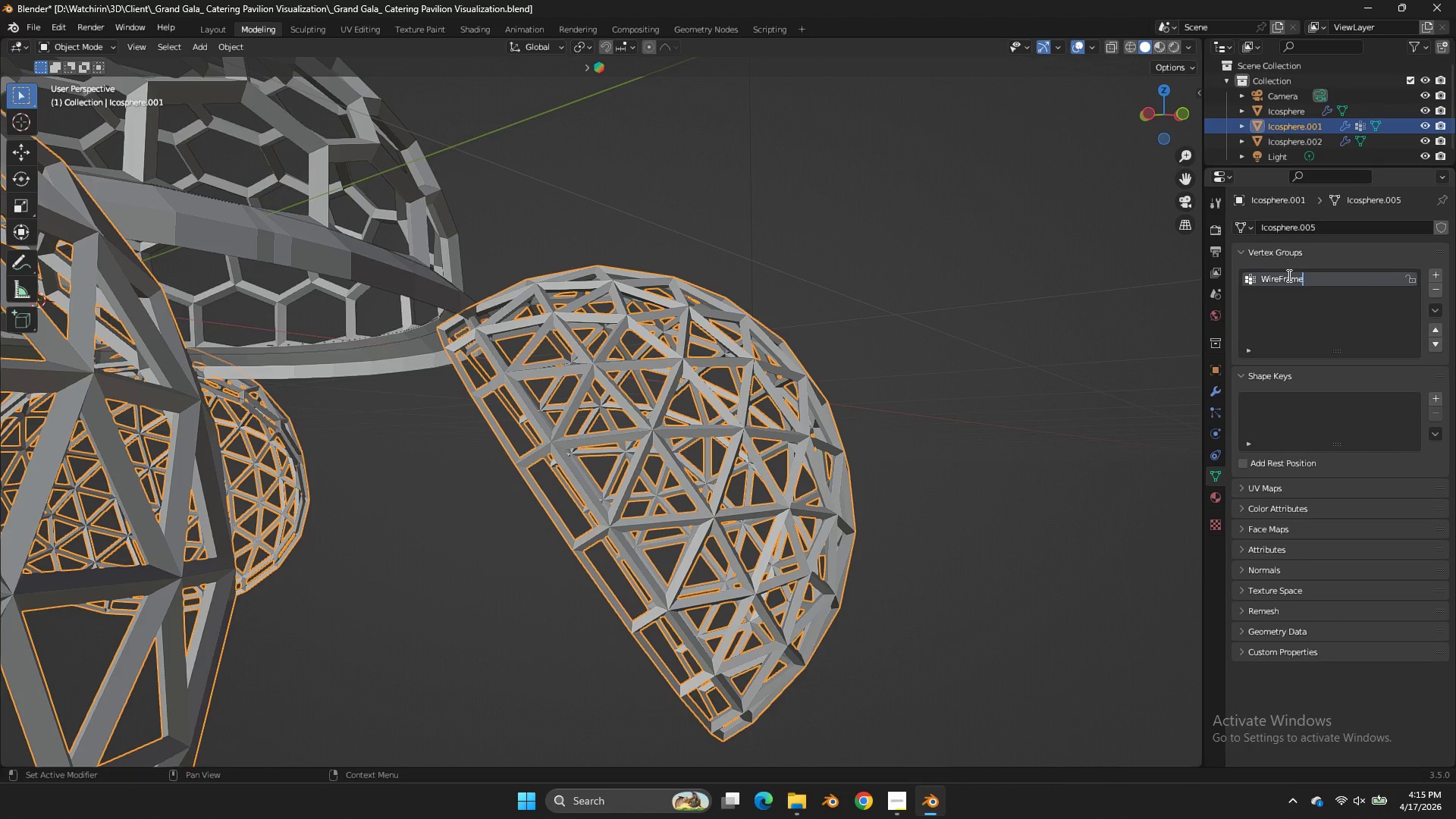 
key(Enter)
 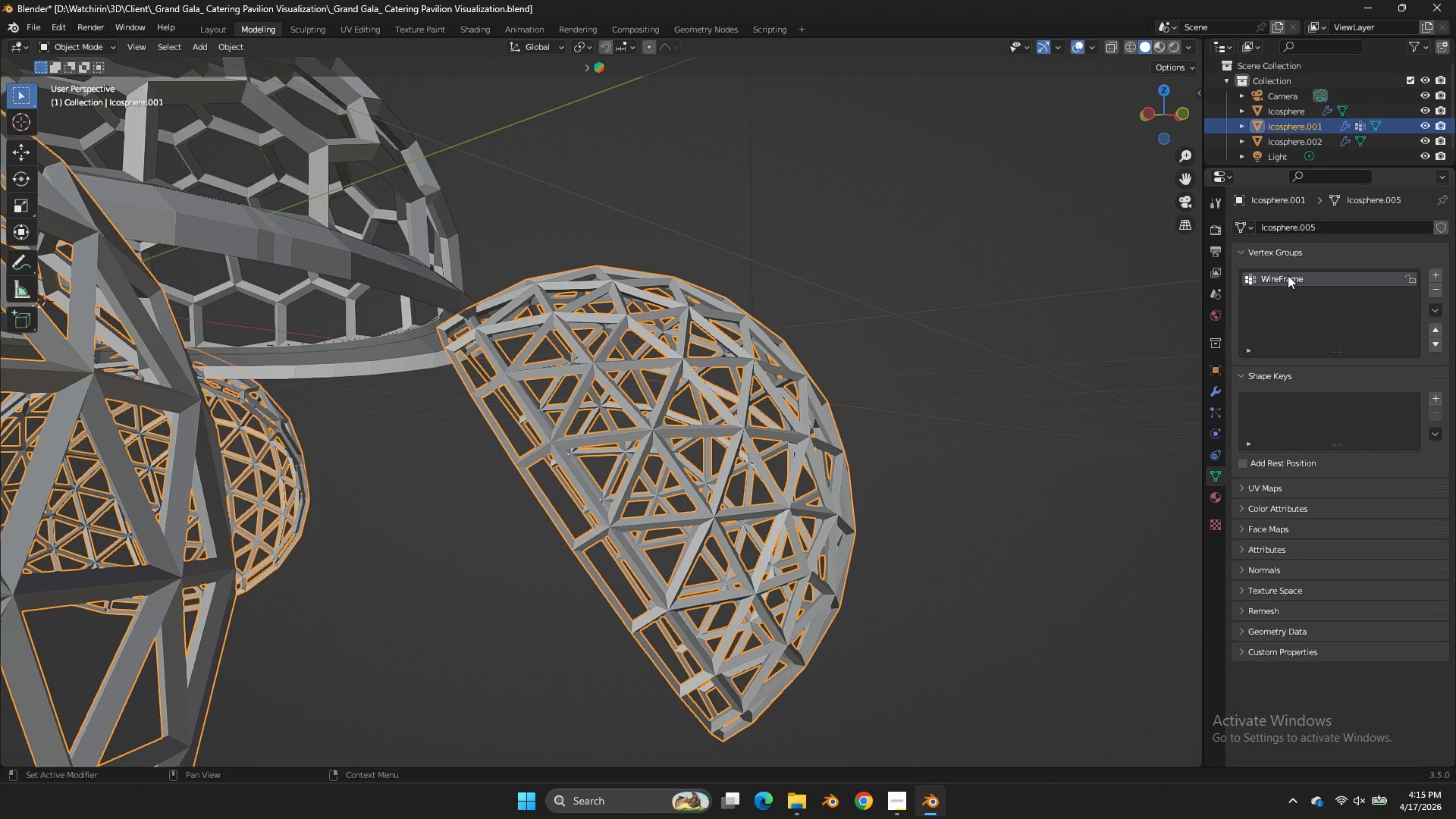 
key(Tab)
 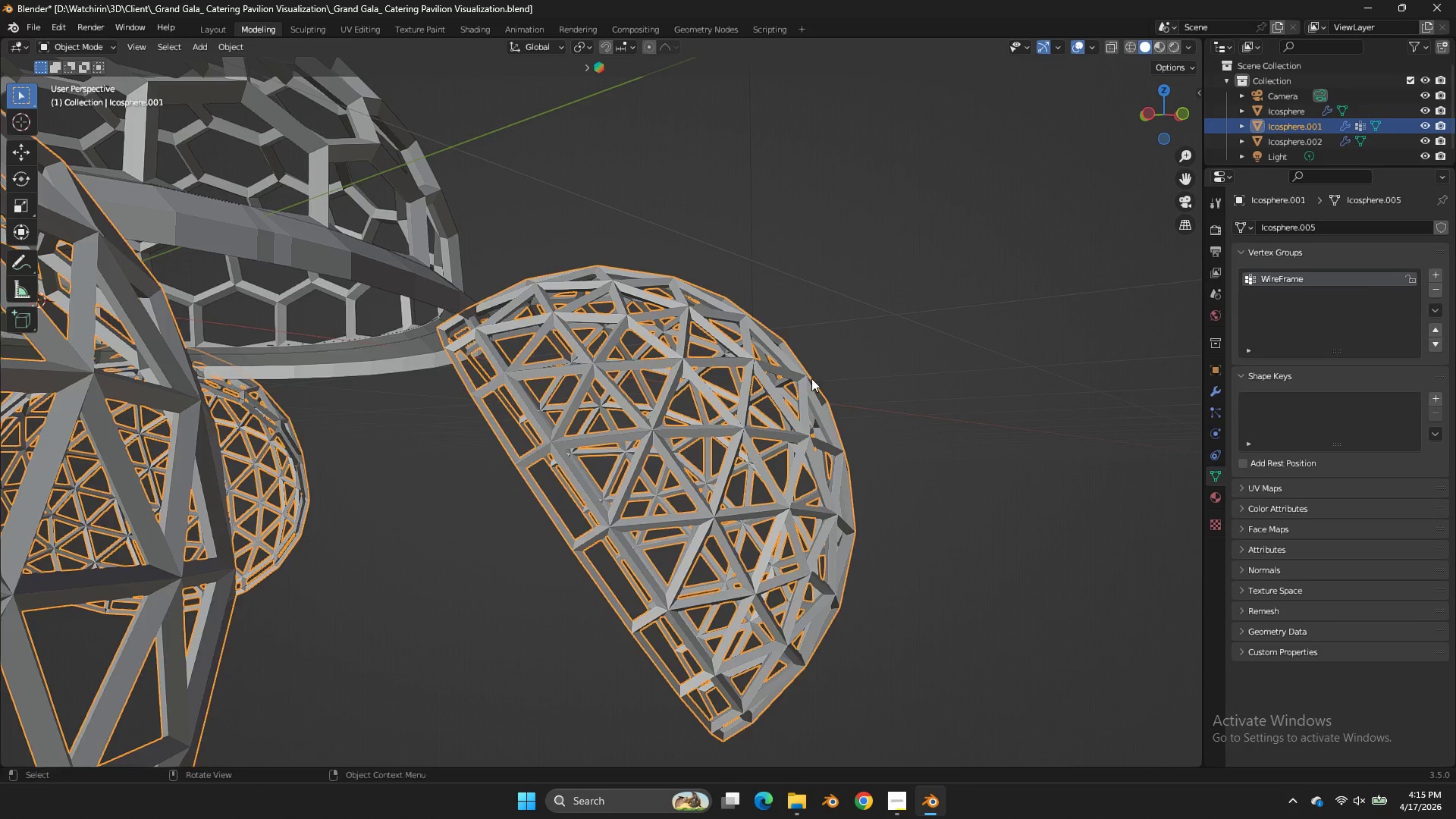 
key(Tab)
 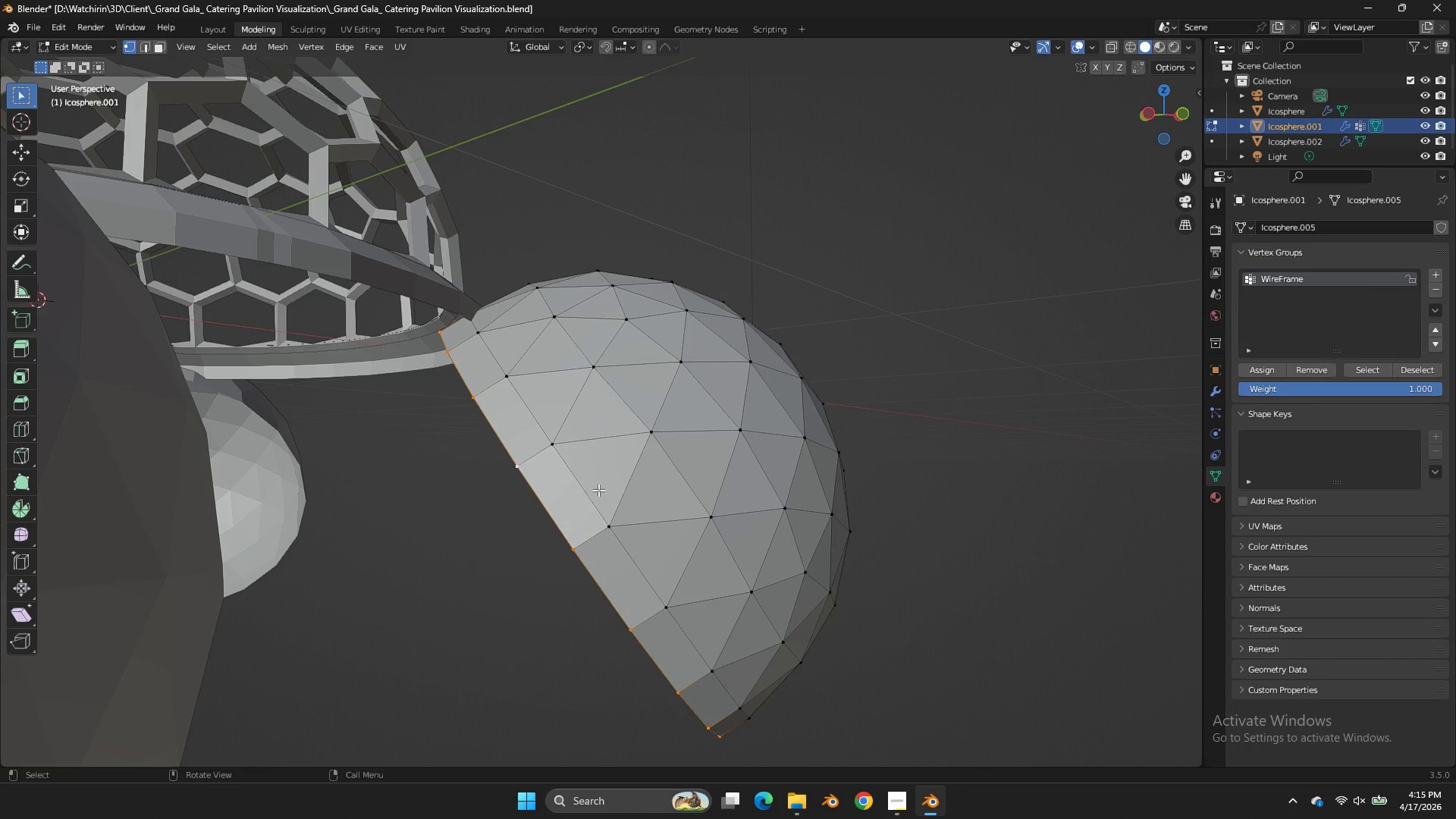 
hold_key(key=AltLeft, duration=1.77)
left_click([582, 491])
 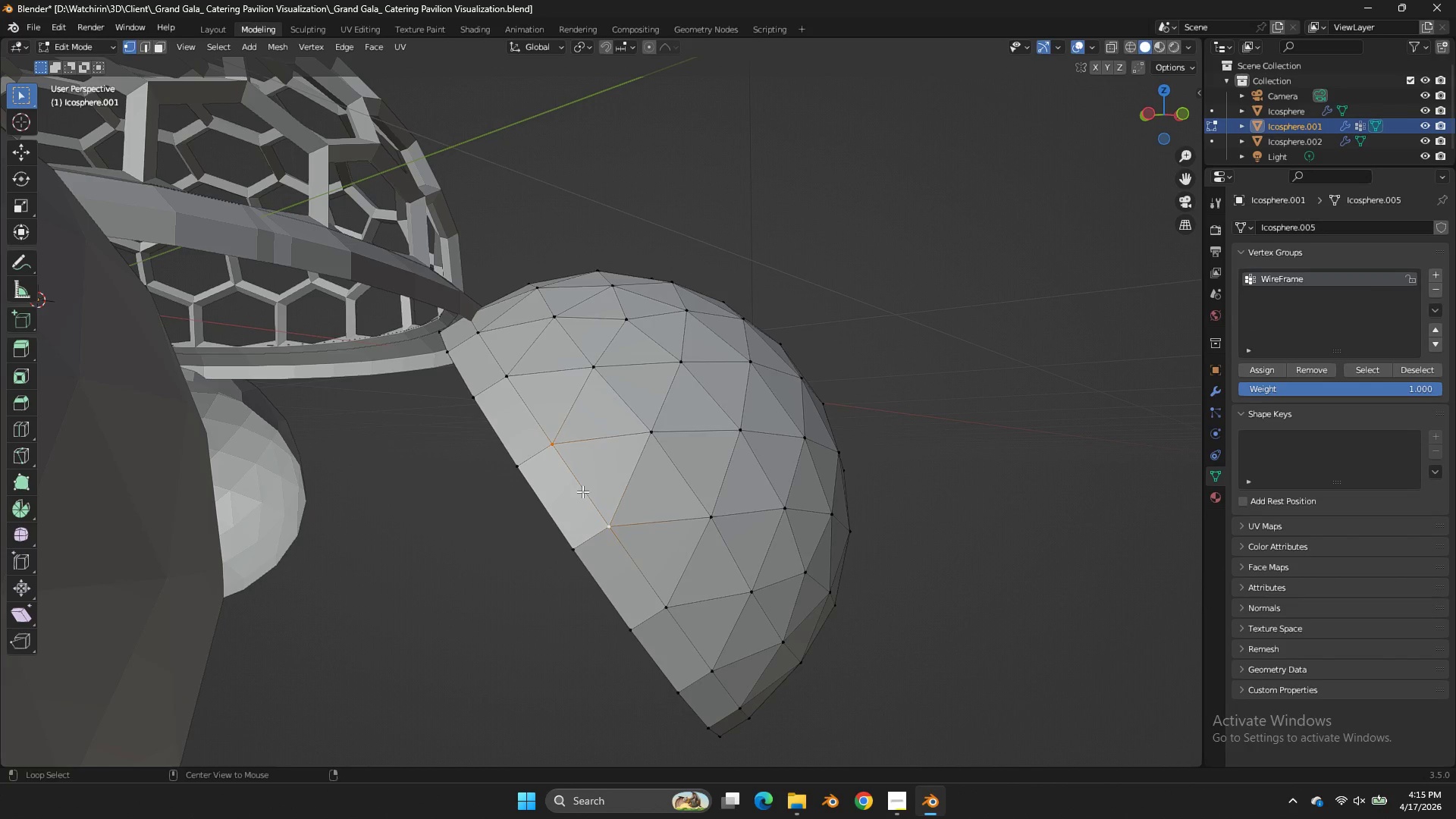 
hold_key(key=ShiftLeft, duration=1.06)
left_click([549, 422])
 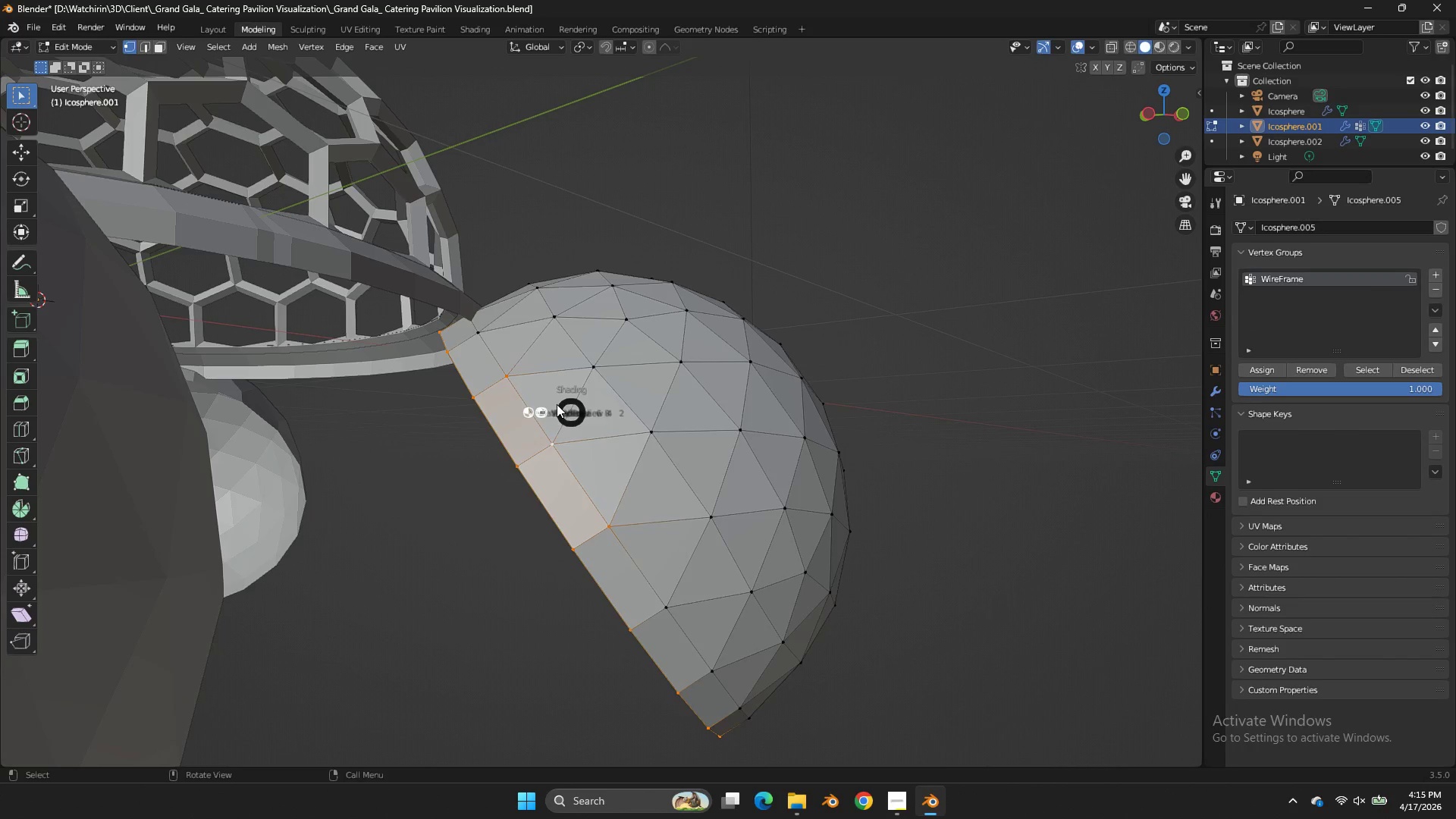 
key(Z)
 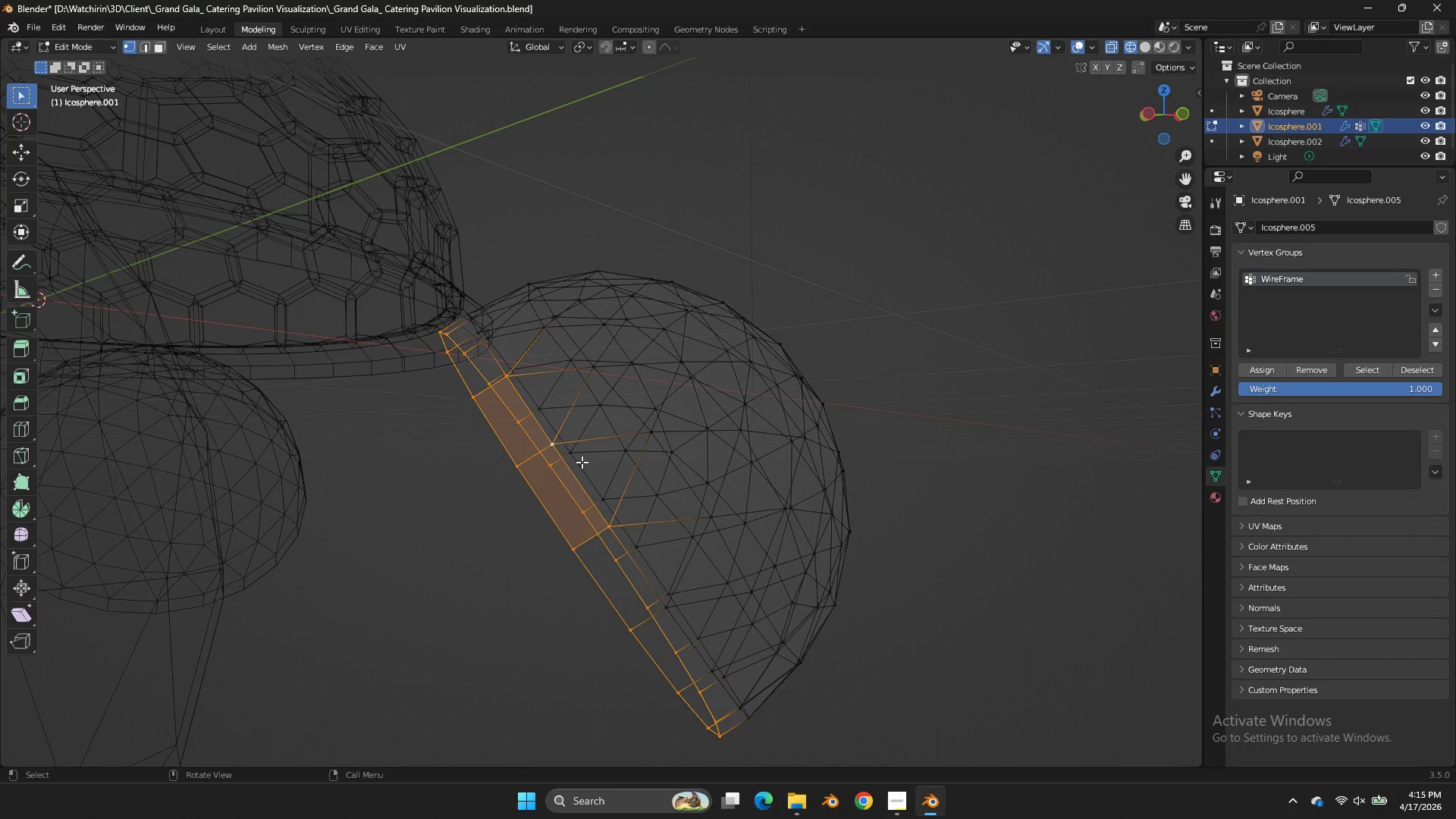 
hold_key(key=AltLeft, duration=0.84)
hold_key(key=ShiftLeft, duration=0.75)
left_click([643, 560])
 